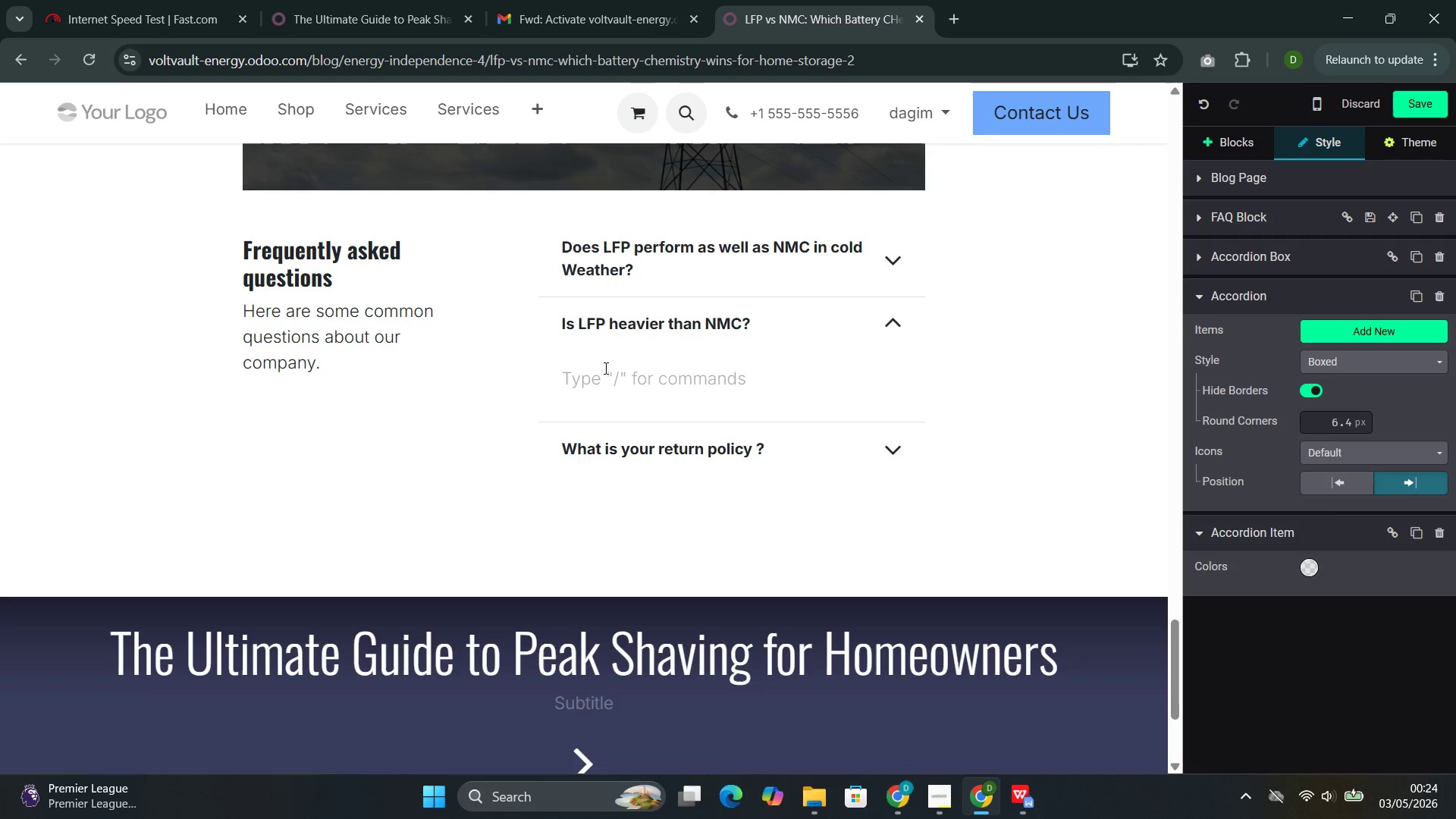 
key(Shift+ShiftLeft)
 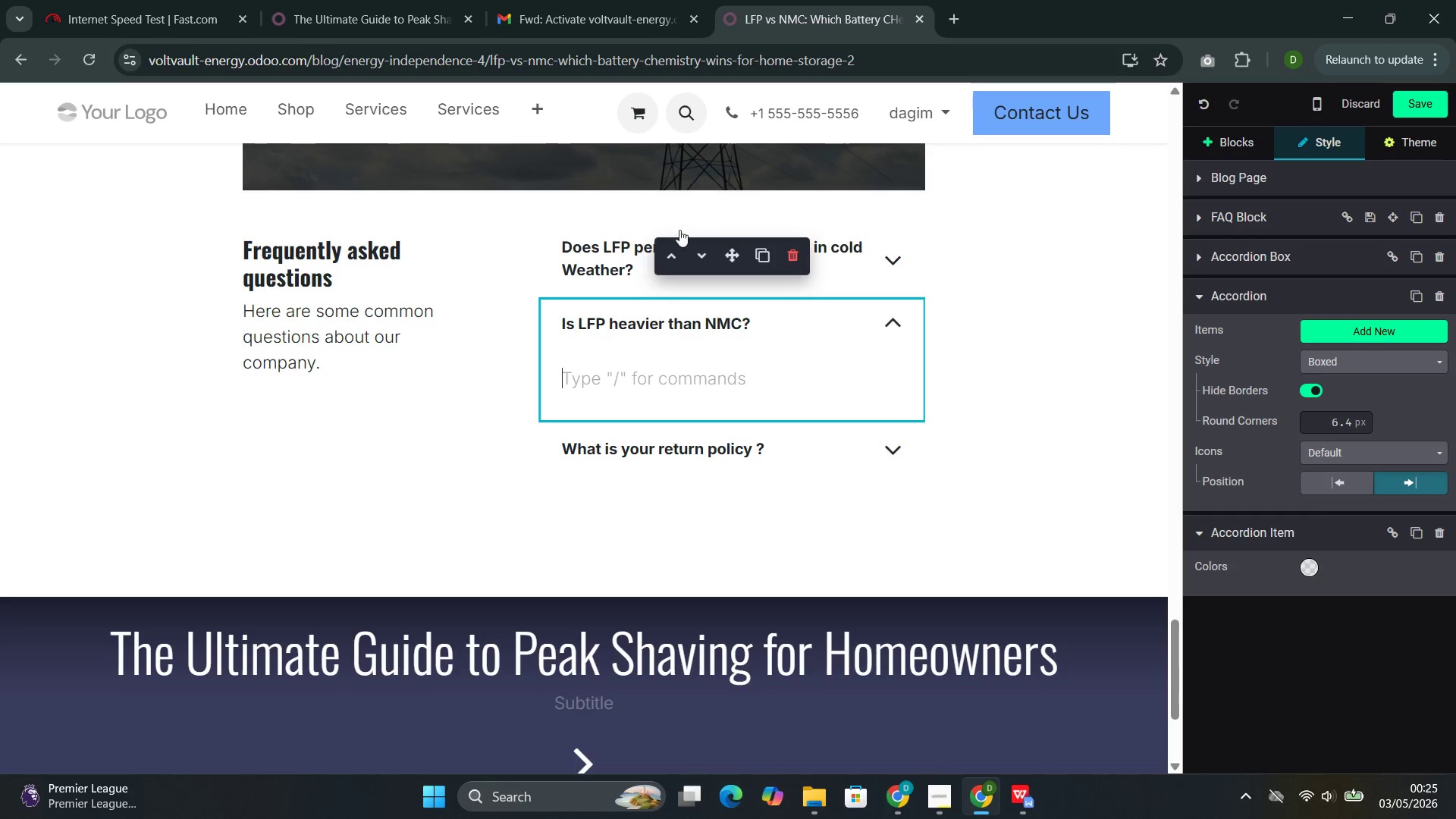 
left_click([603, 256])
 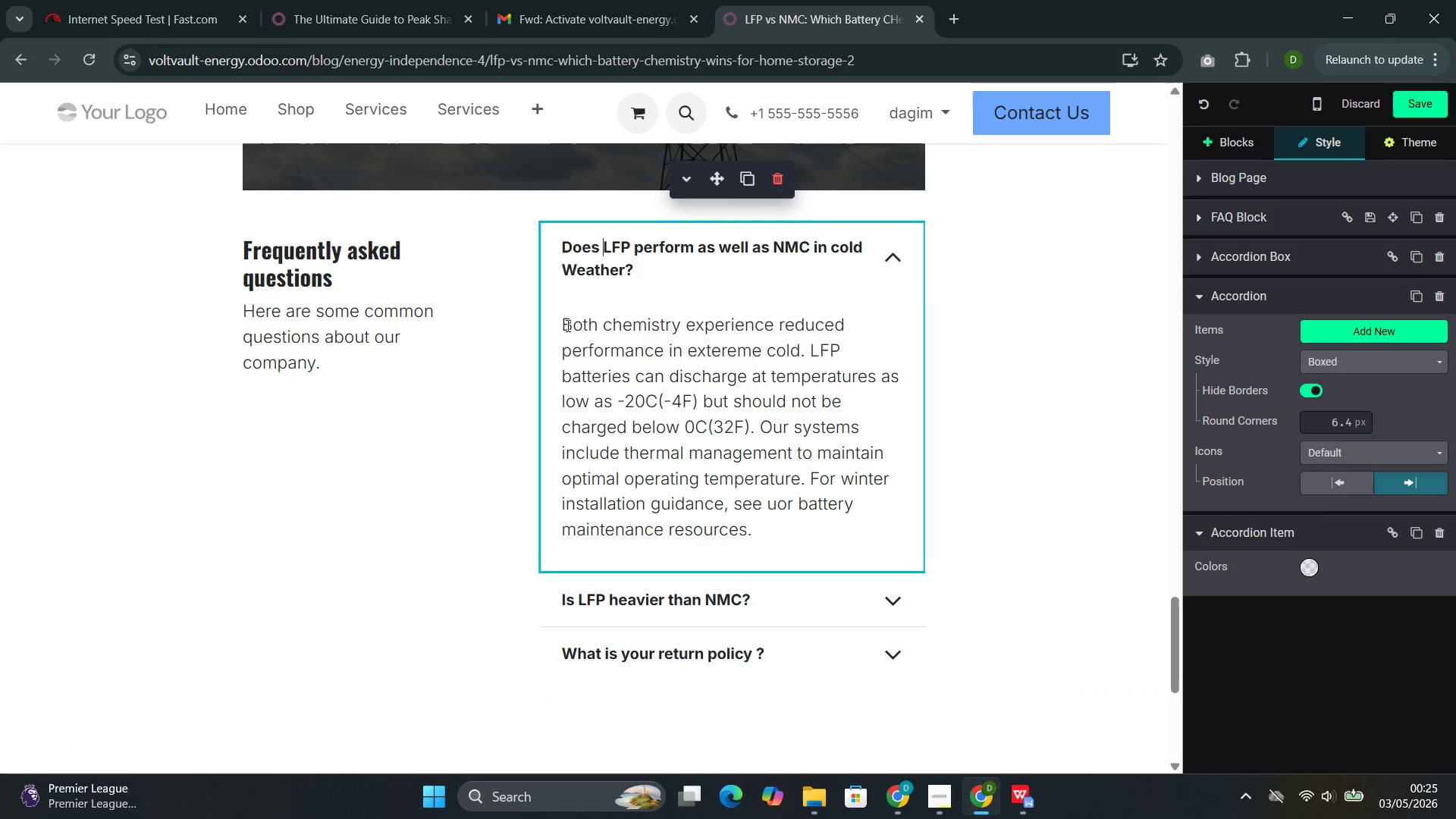 
left_click([566, 325])
 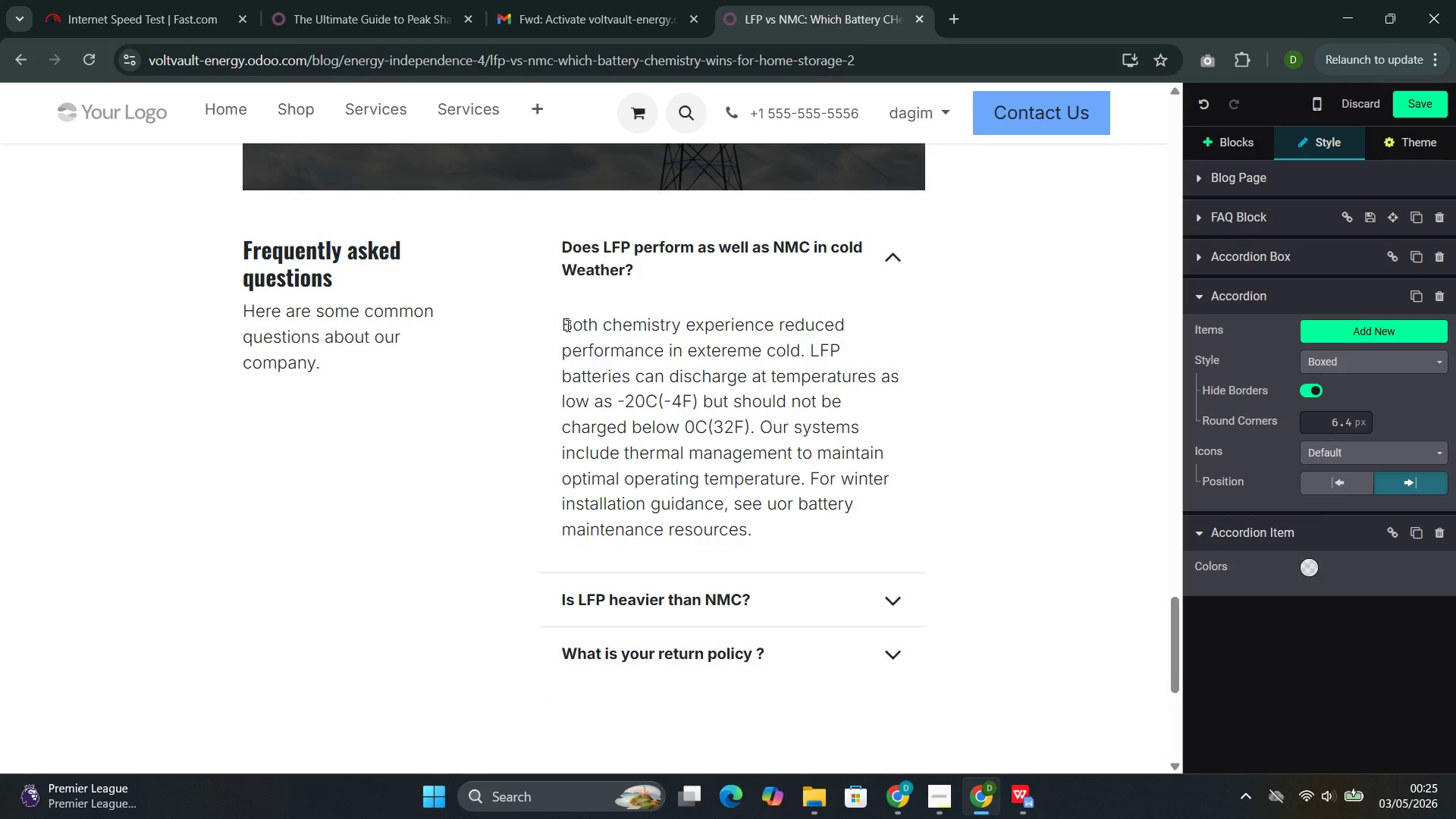 
key(Shift+A)
 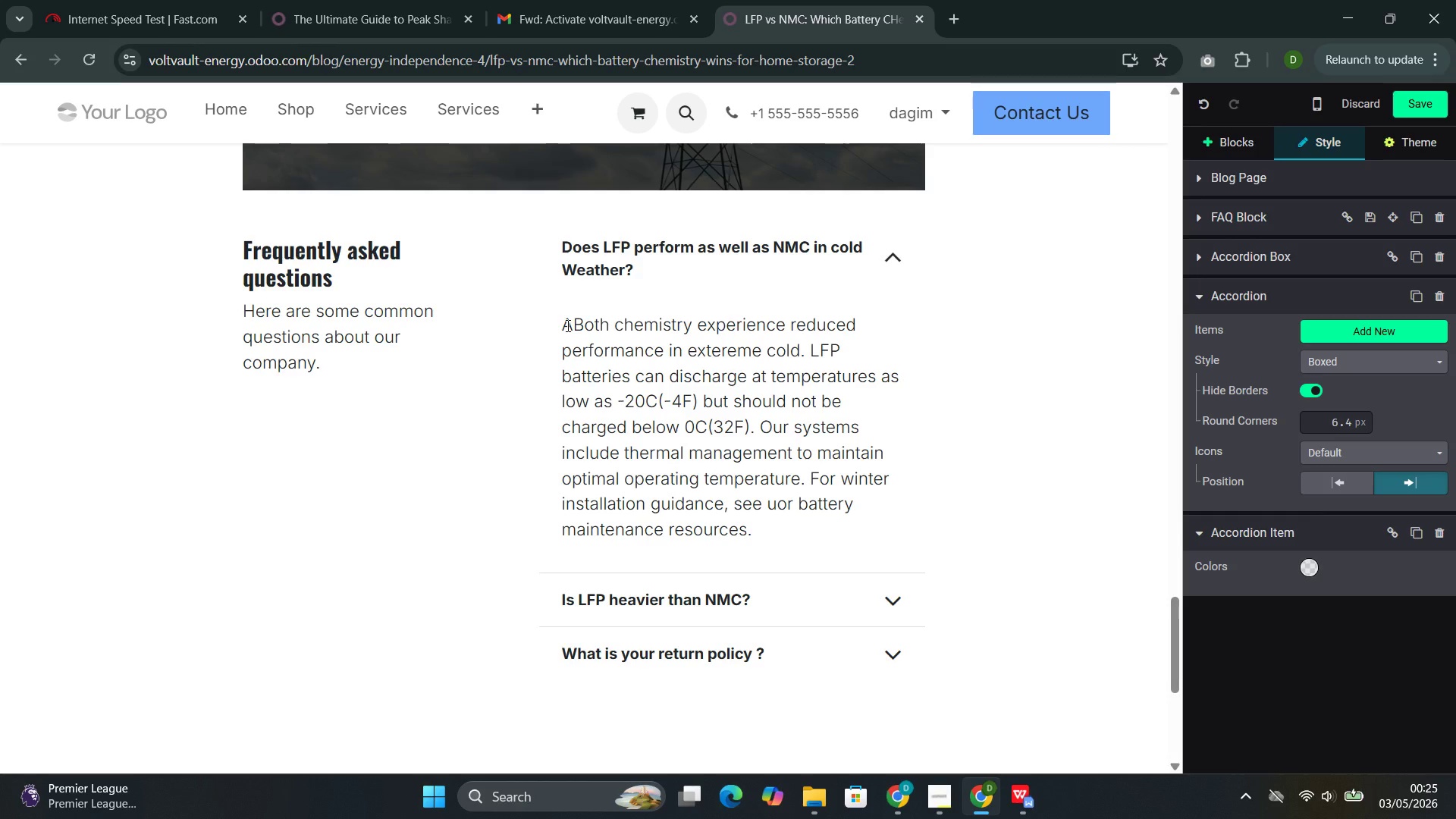 
key(Shift+Backspace)
 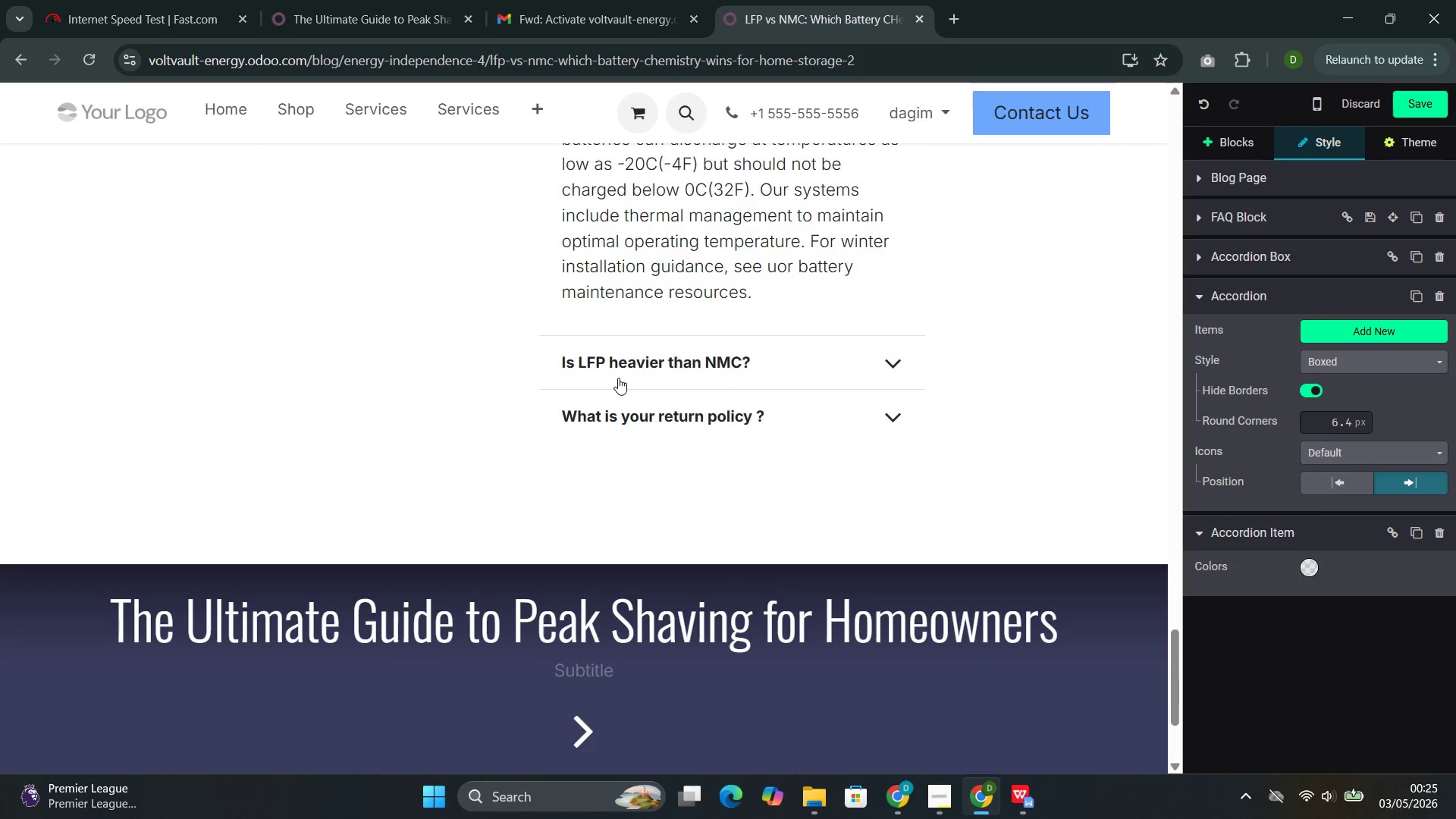 
left_click([640, 362])
 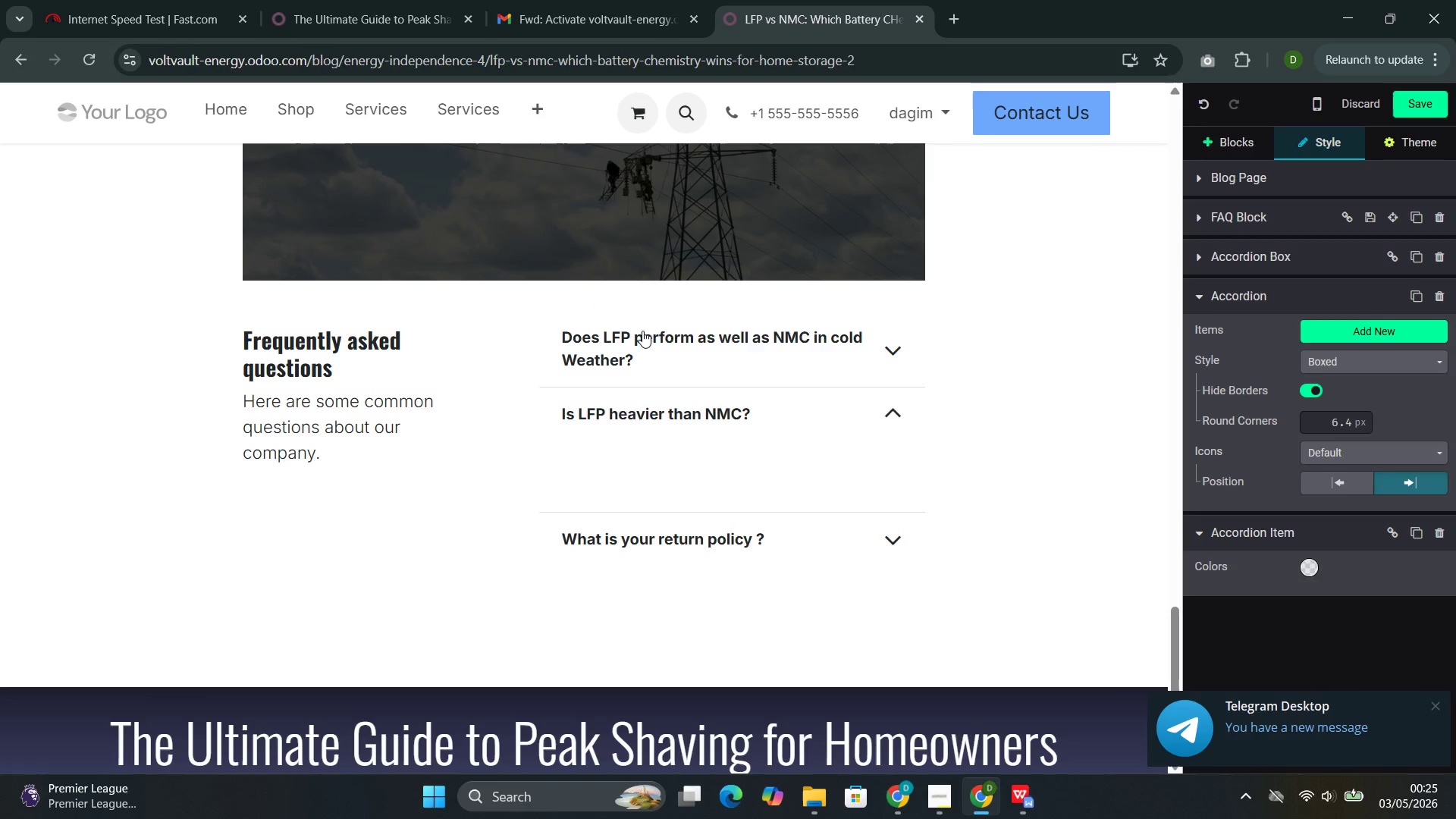 
left_click([632, 459])
 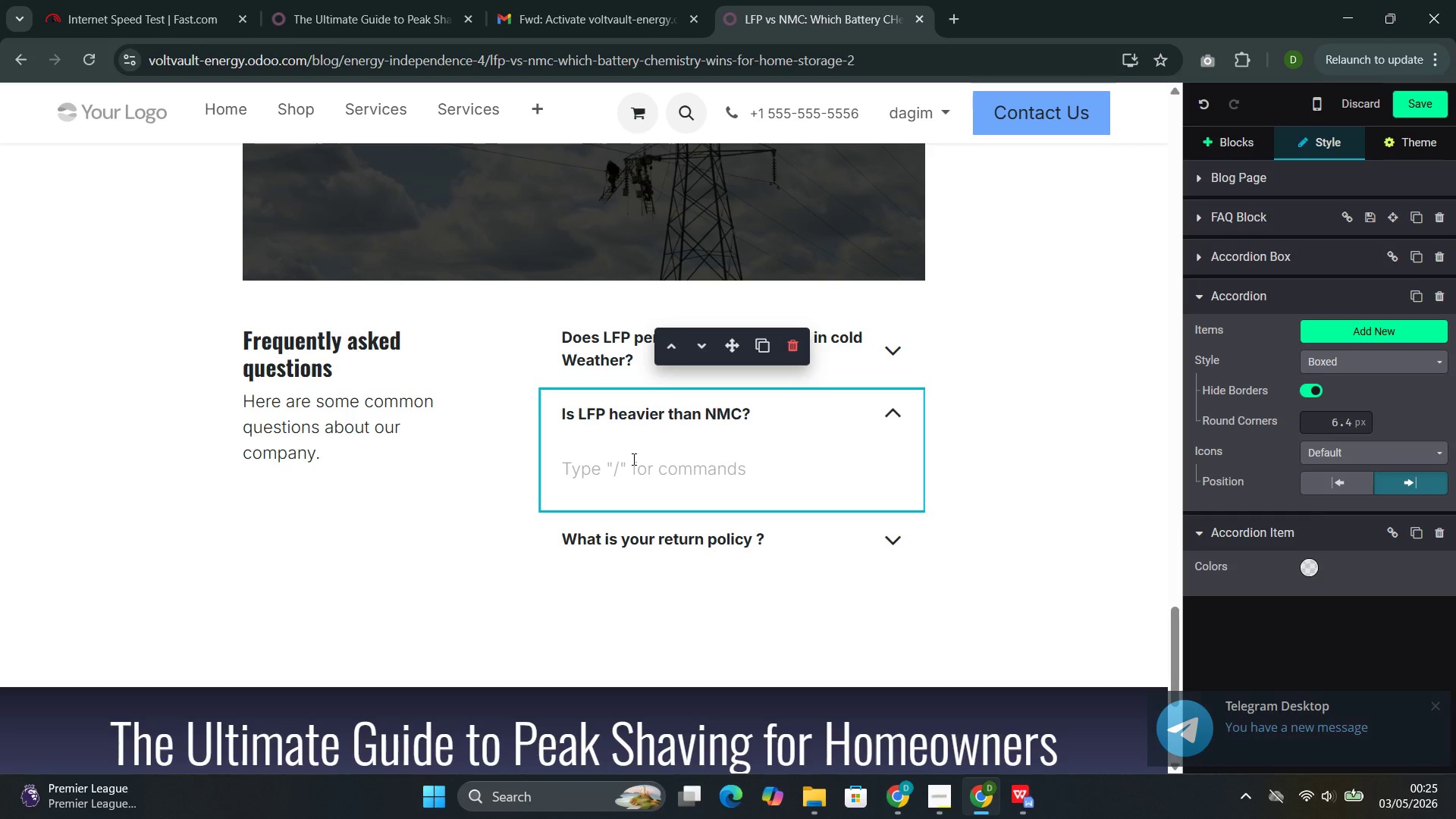 
wait(7.12)
 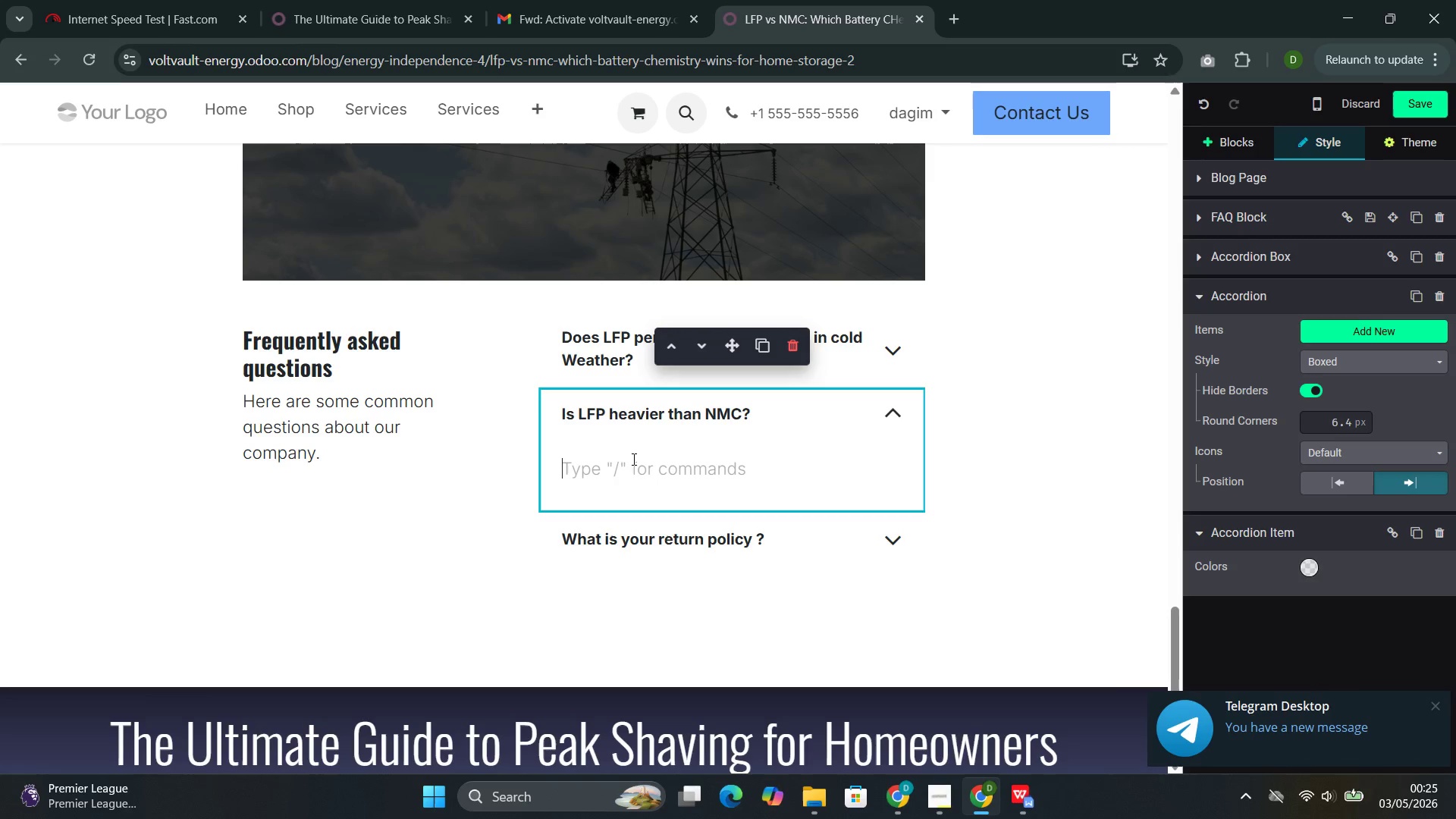 
type(Both chemistries experience )
 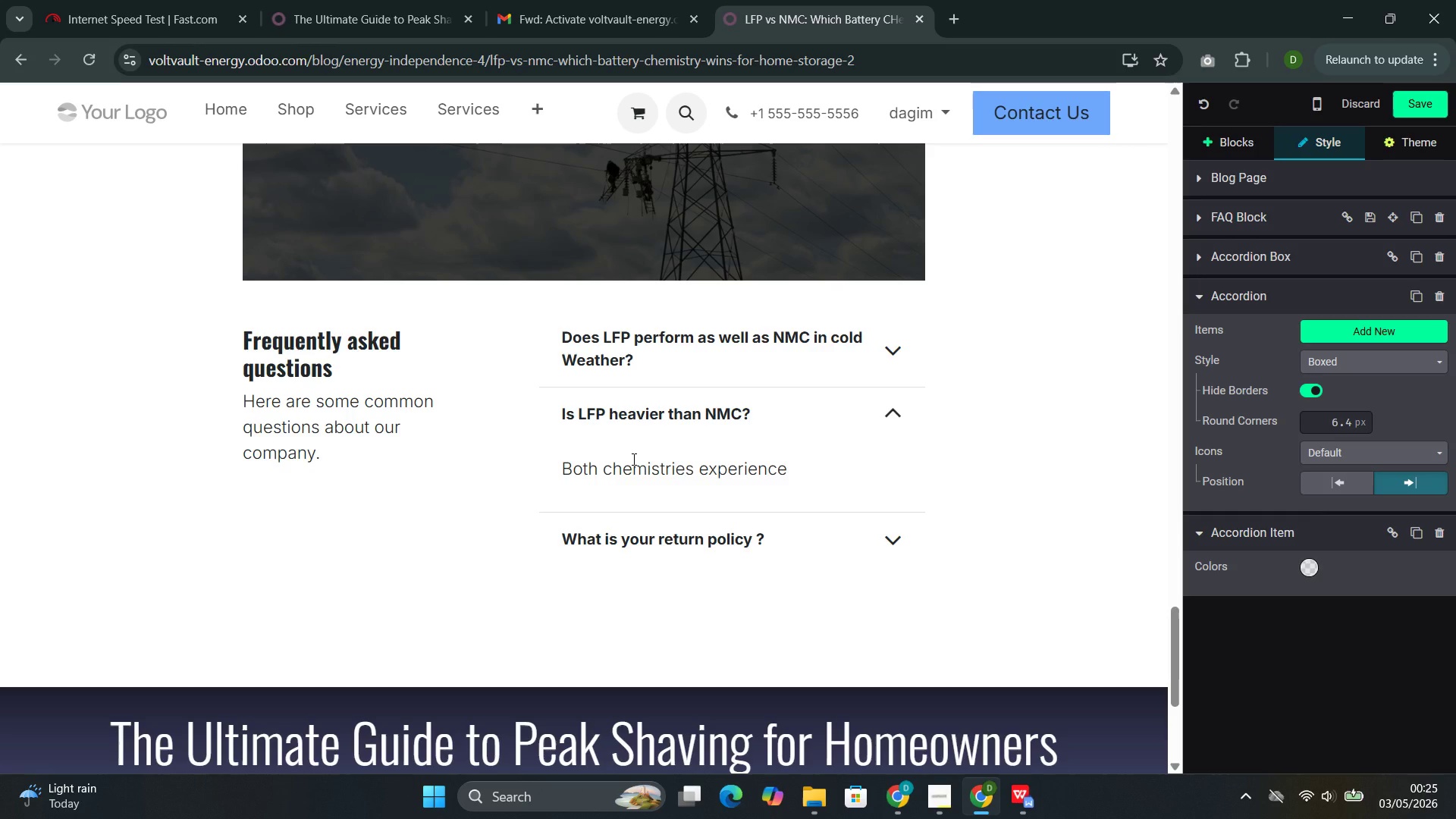 
type( reduce)
 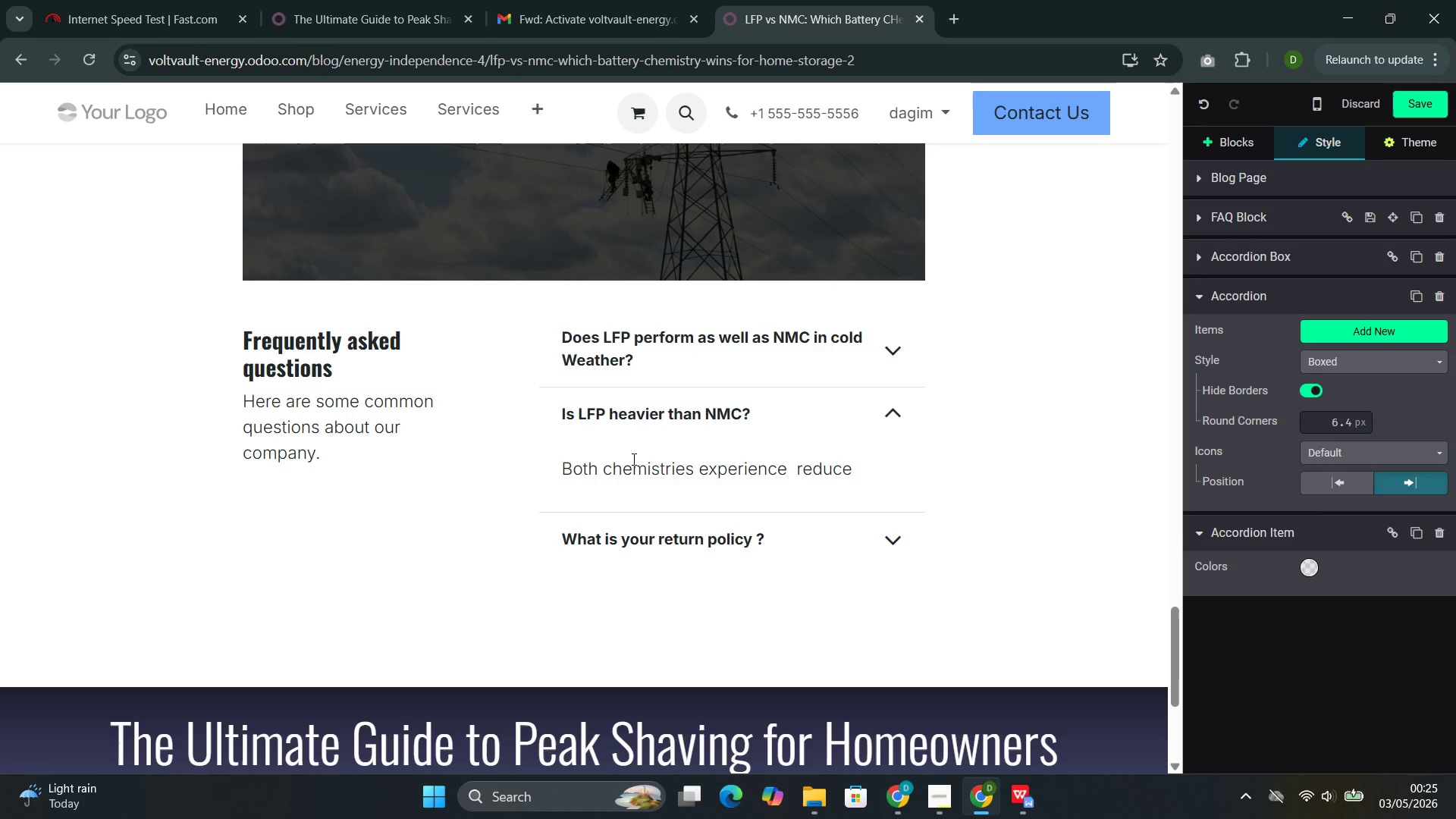 
wait(8.03)
 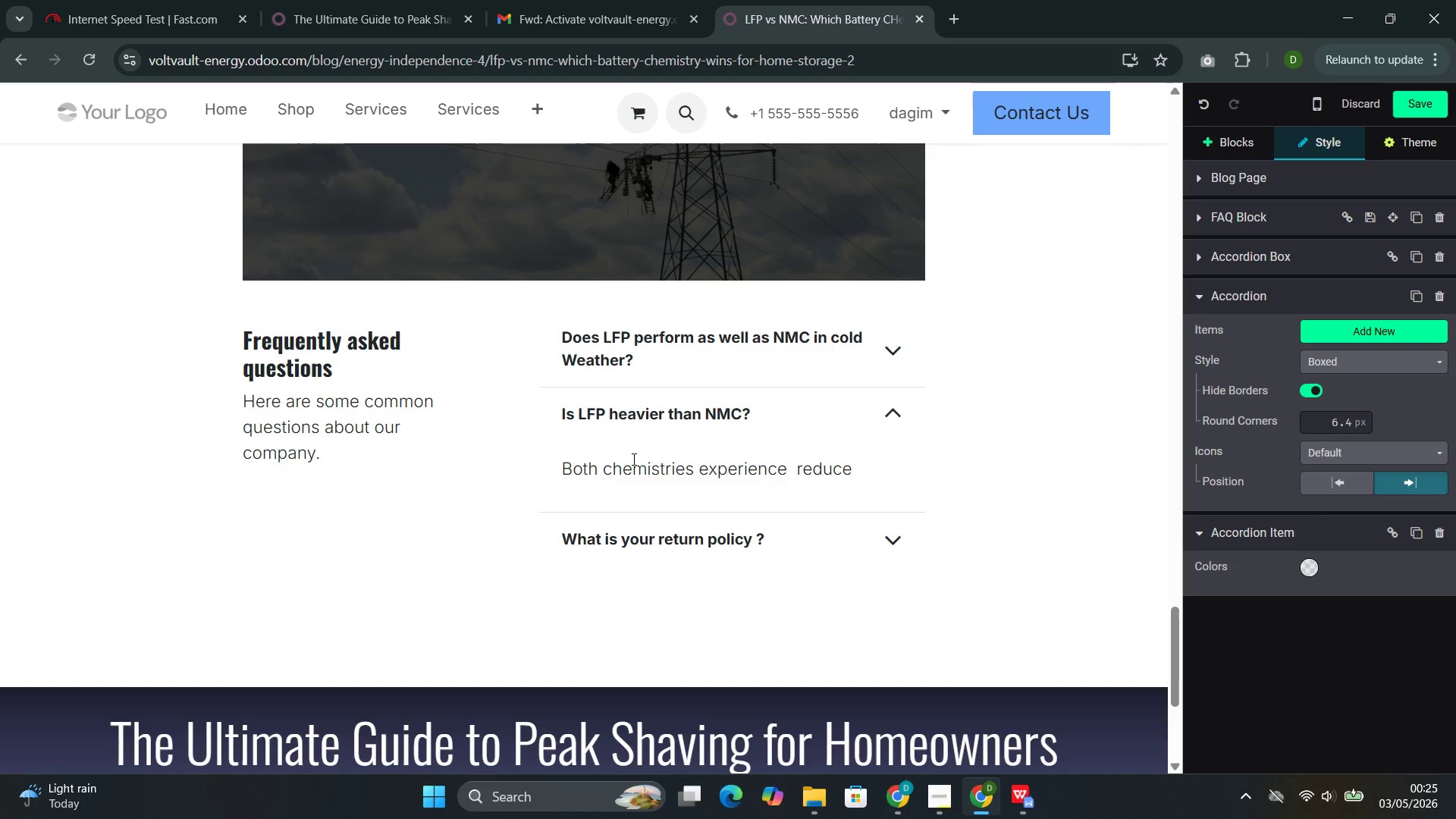 
type( pr)
key(Backspace)
type(erf)
 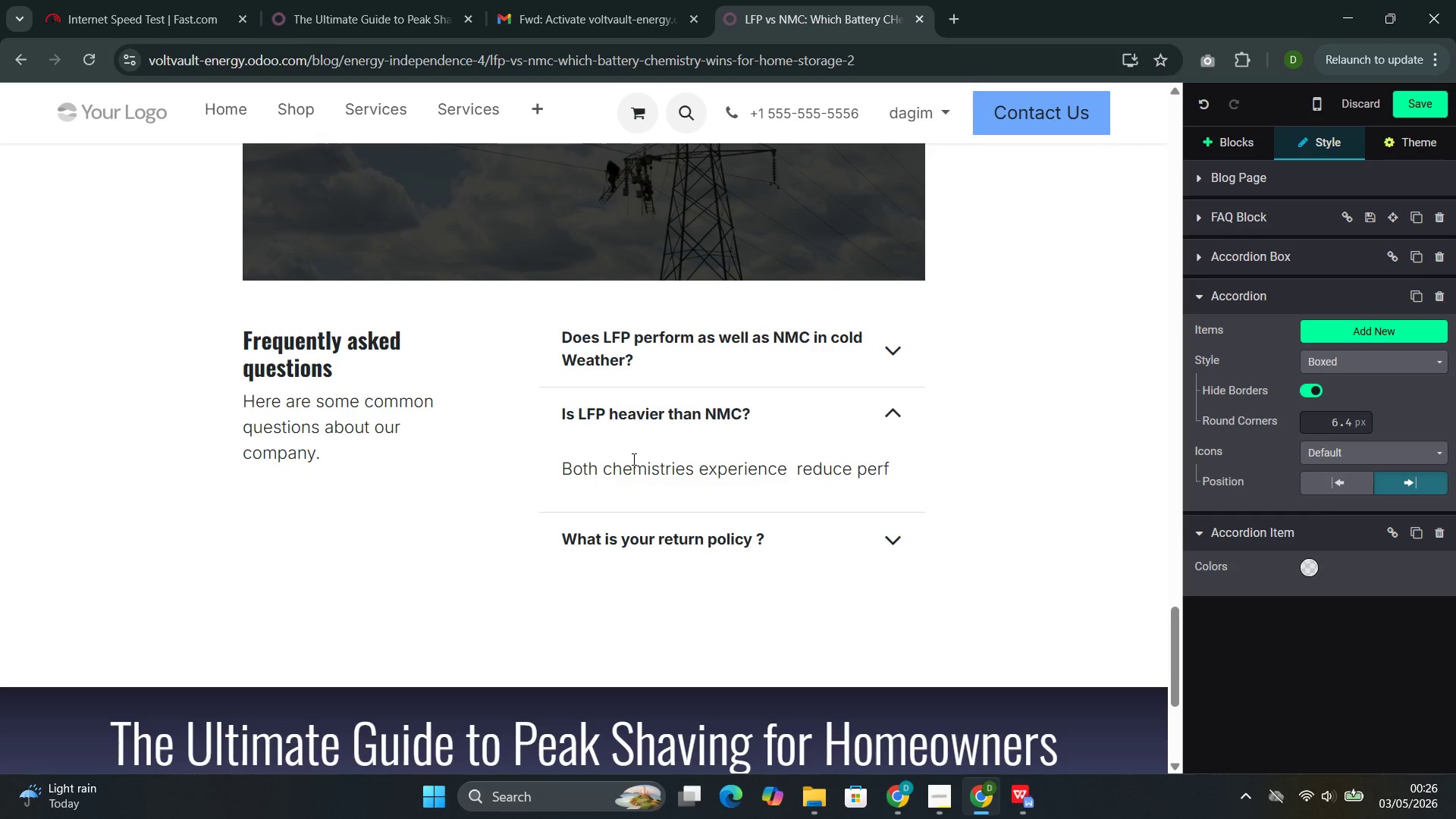 
wait(7.84)
 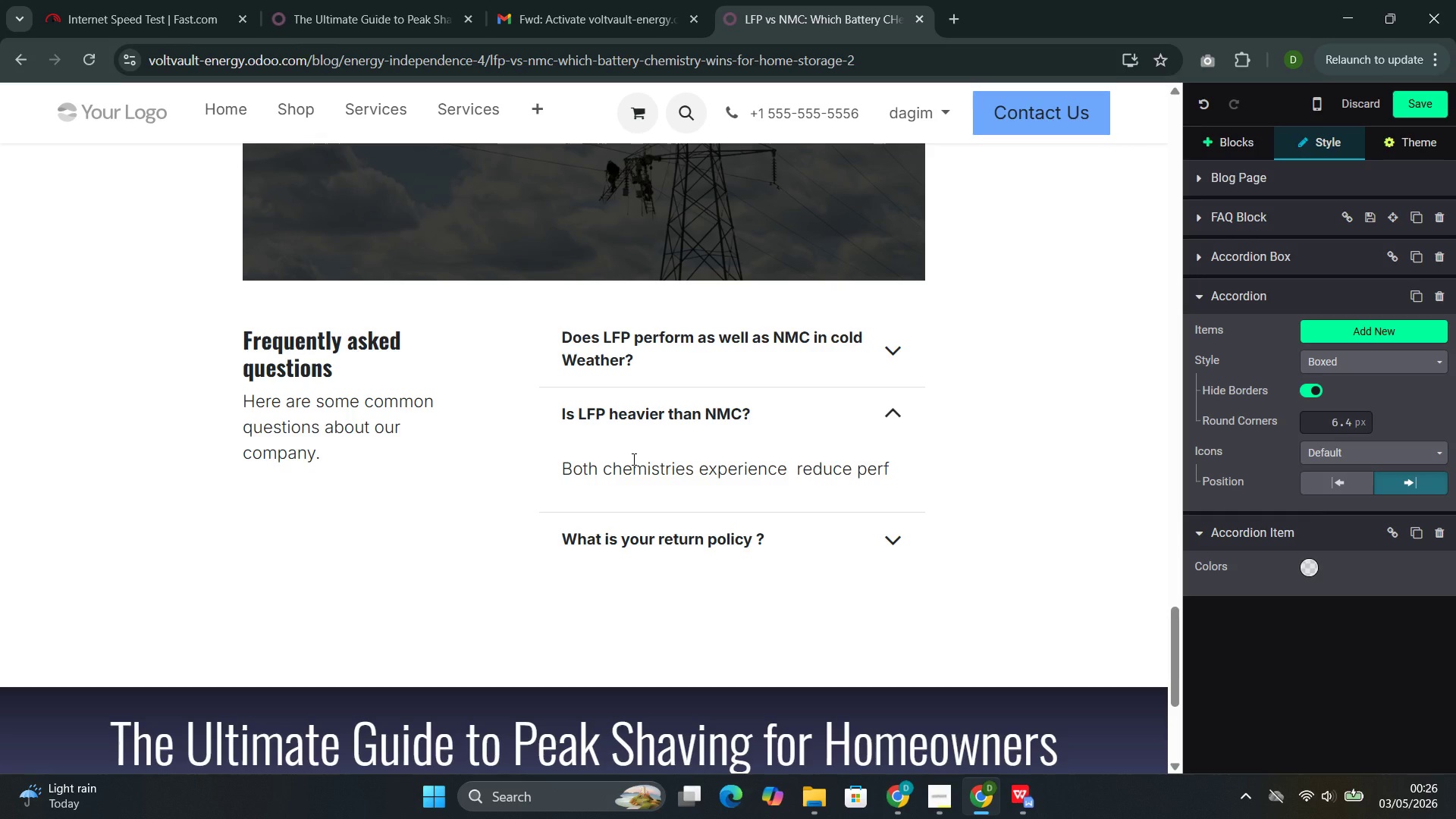 
type(orma)
 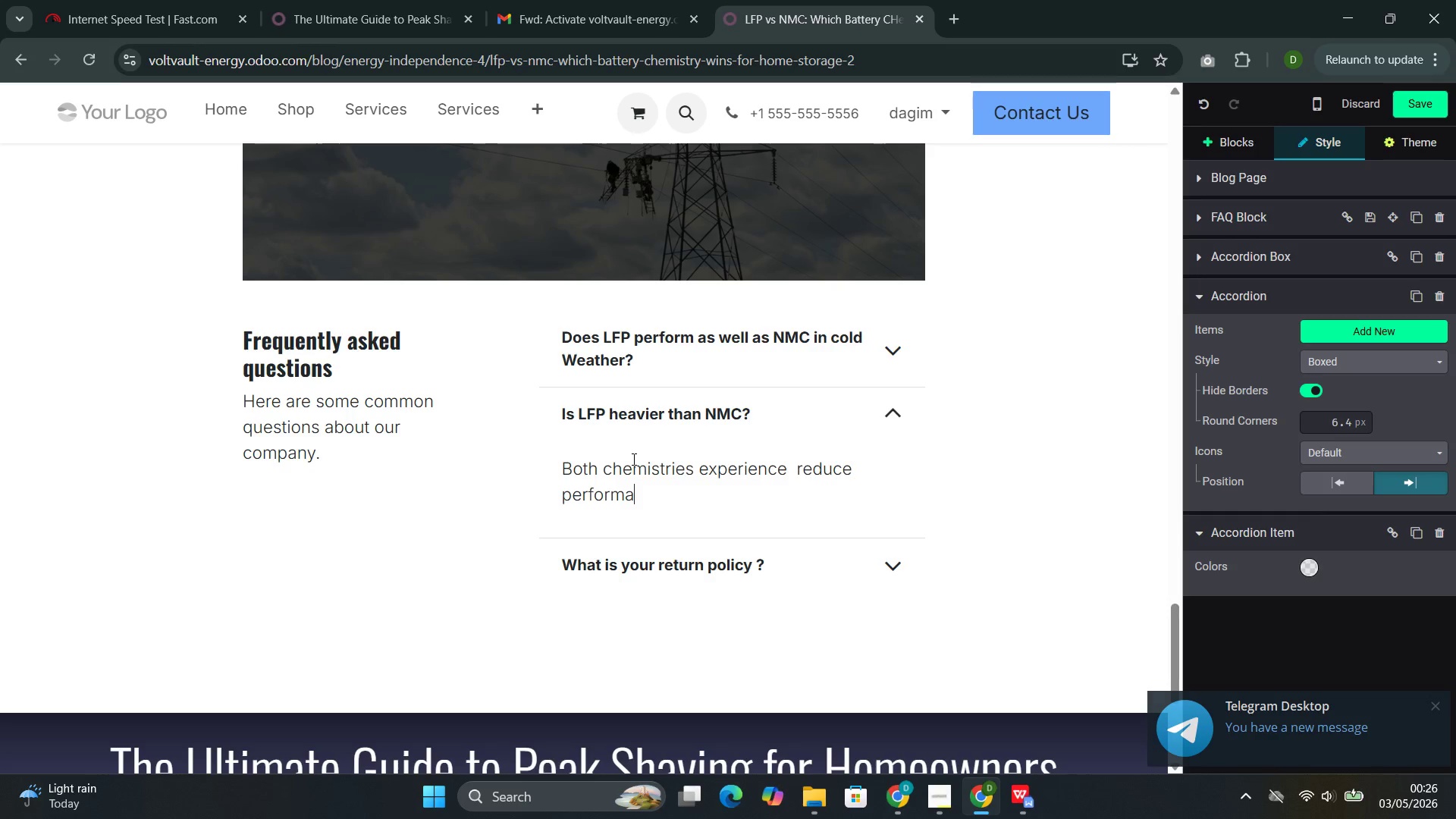 
wait(9.33)
 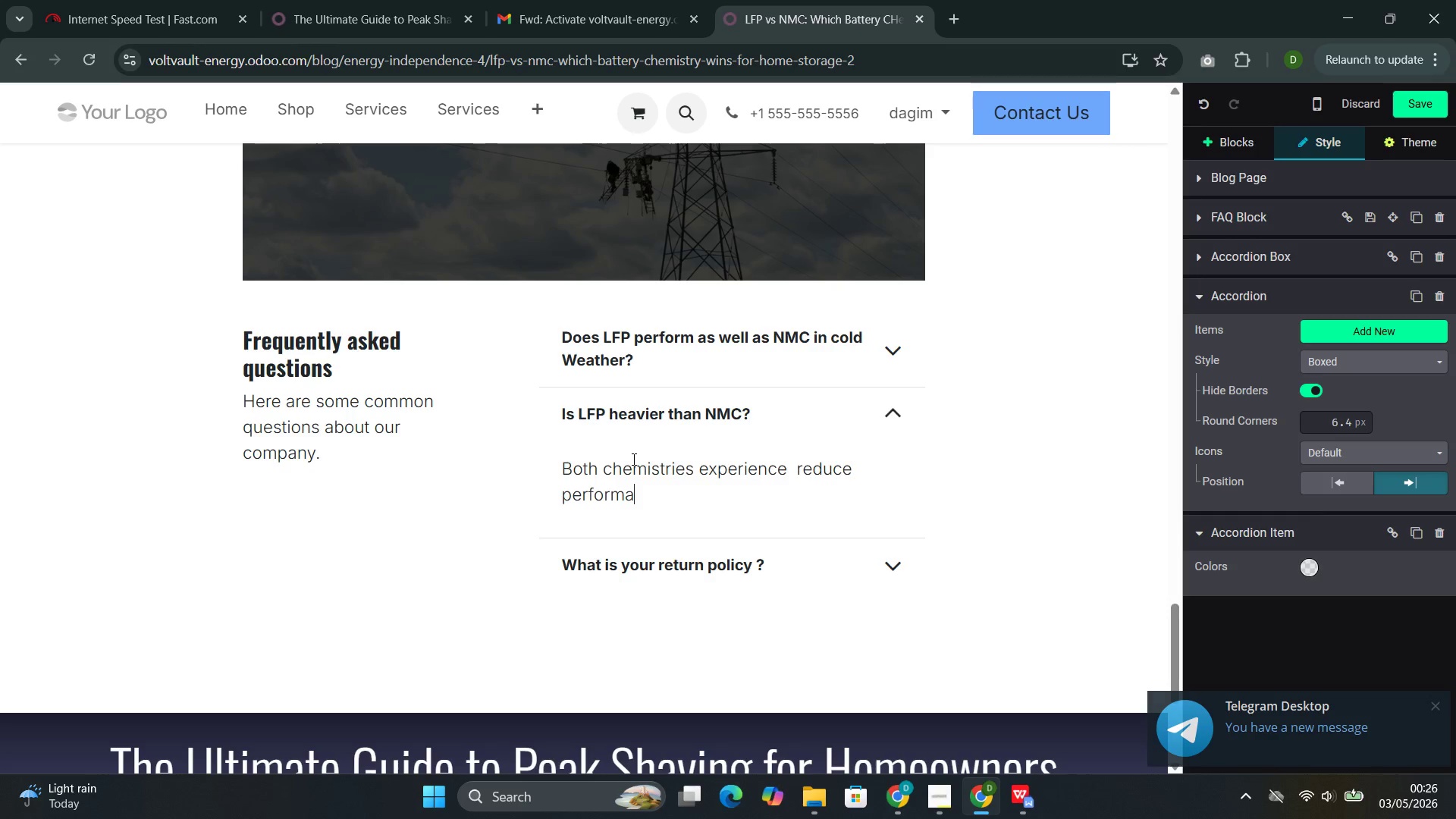 
type(nce in )
 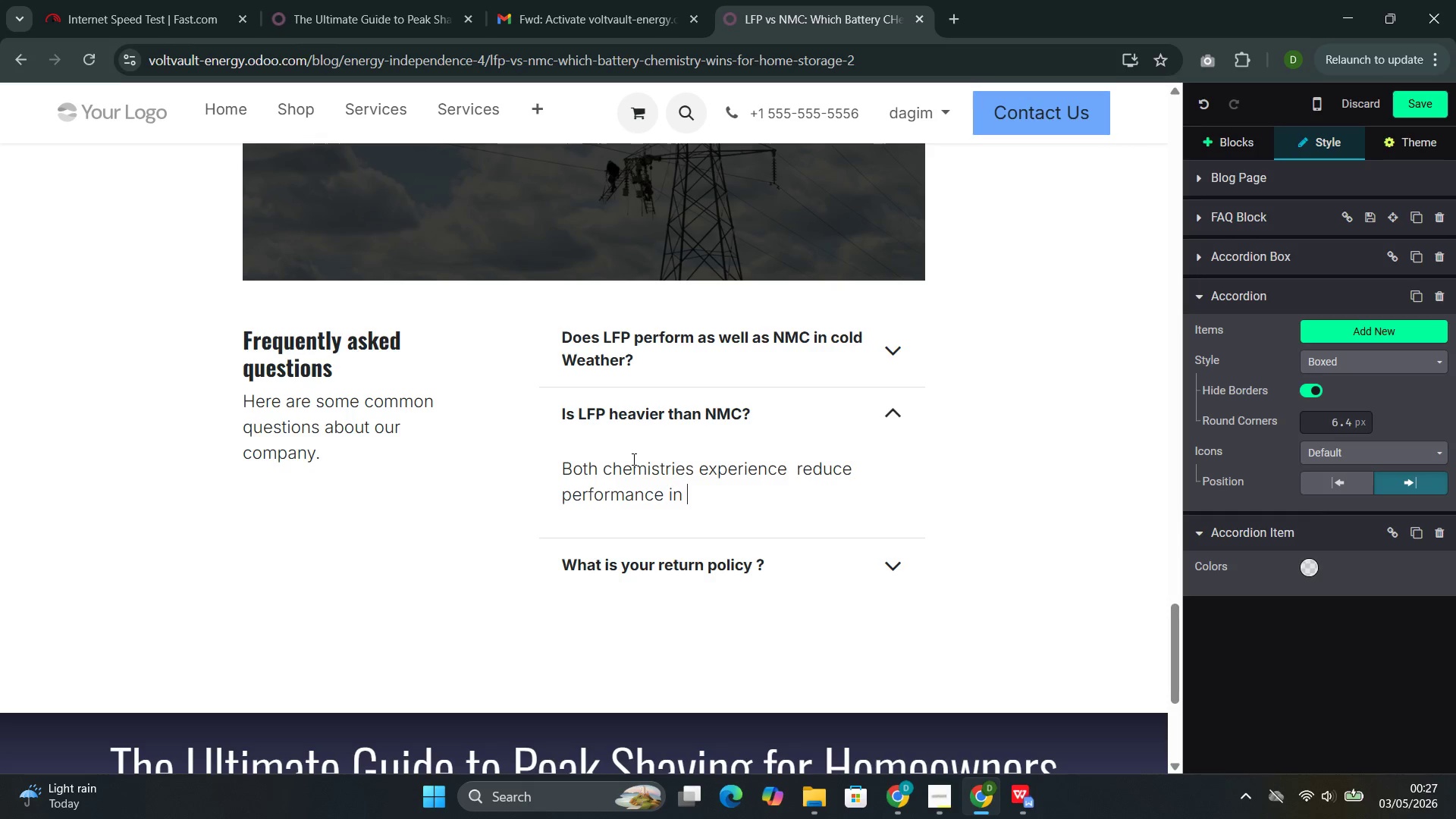 
wait(50.62)
 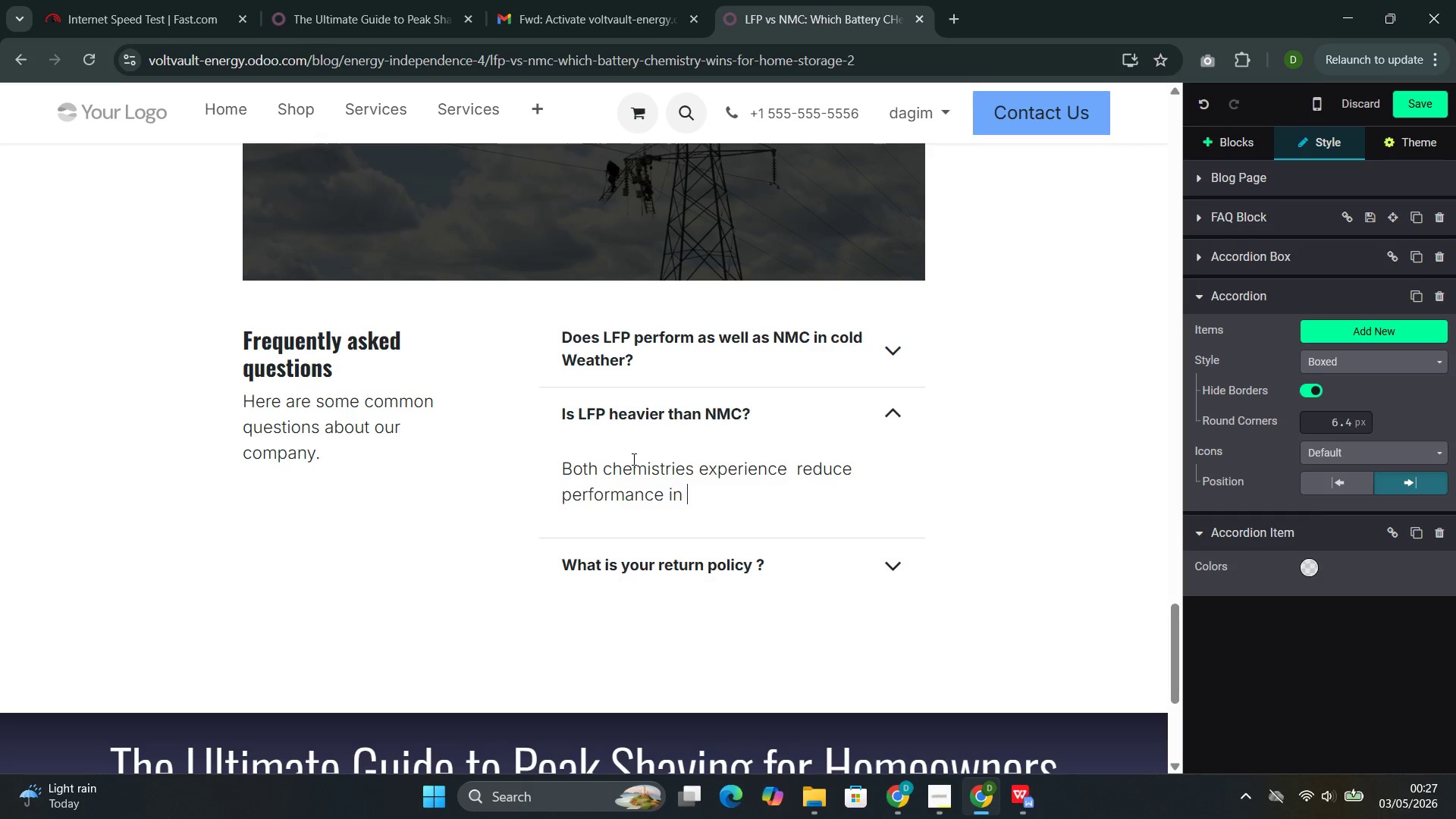 
type(exte\)
key(Backspace)
key(Backspace)
type(reme cold,)
key(Backspace)
type(. LFP batteries can dischargr)
key(Backspace)
type(e at )
 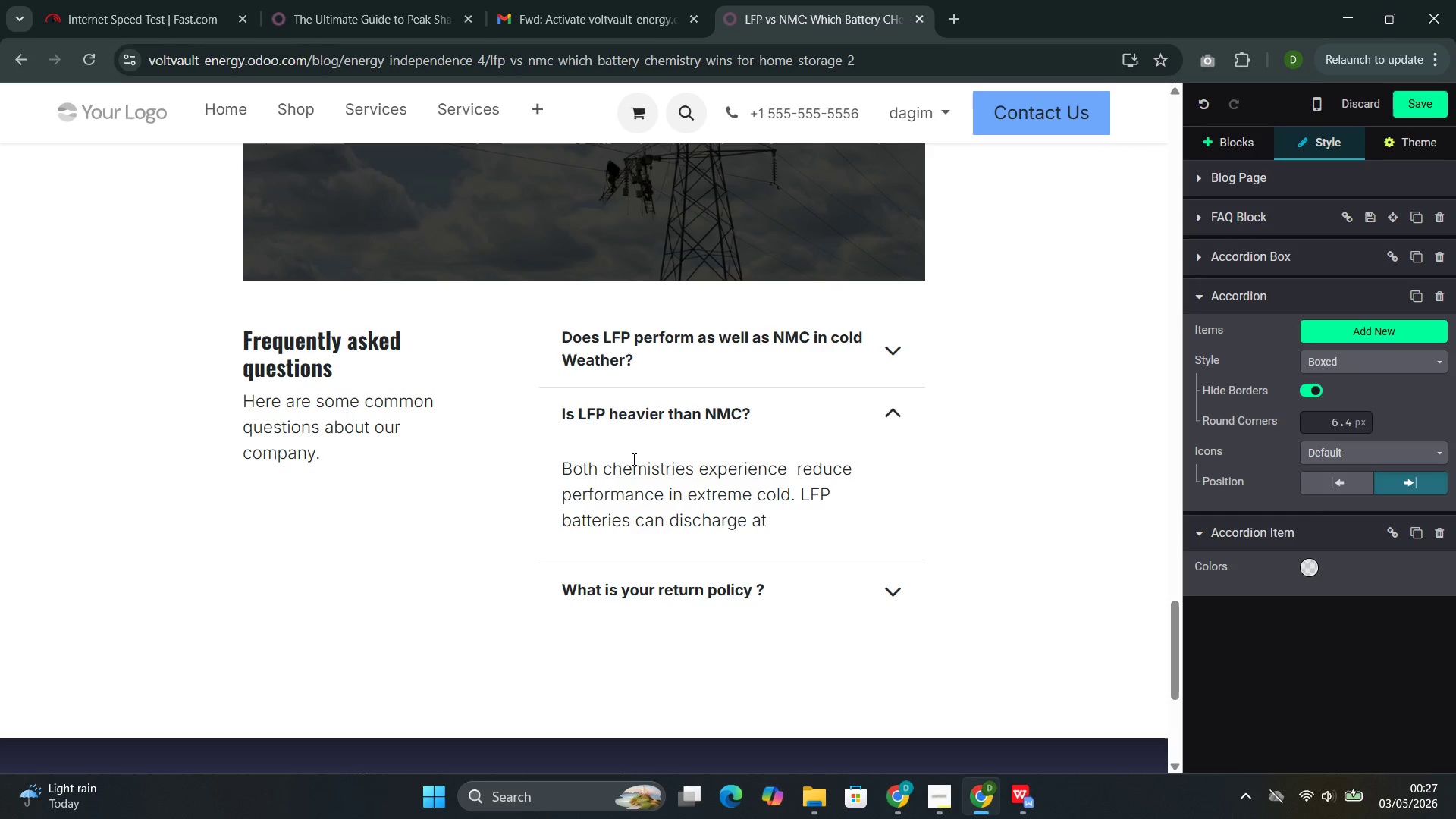 
wait(15.98)
 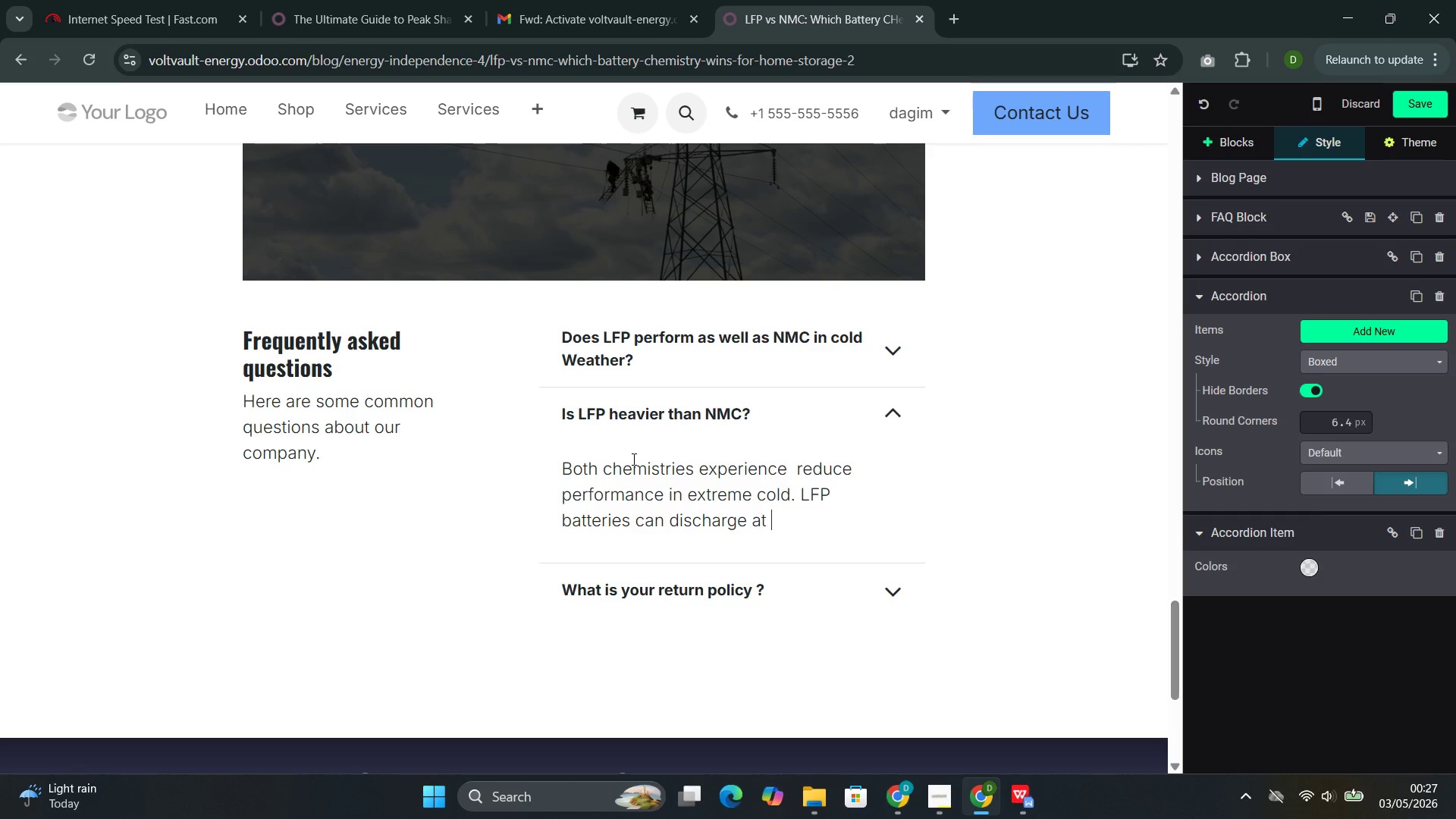 
type(te)
 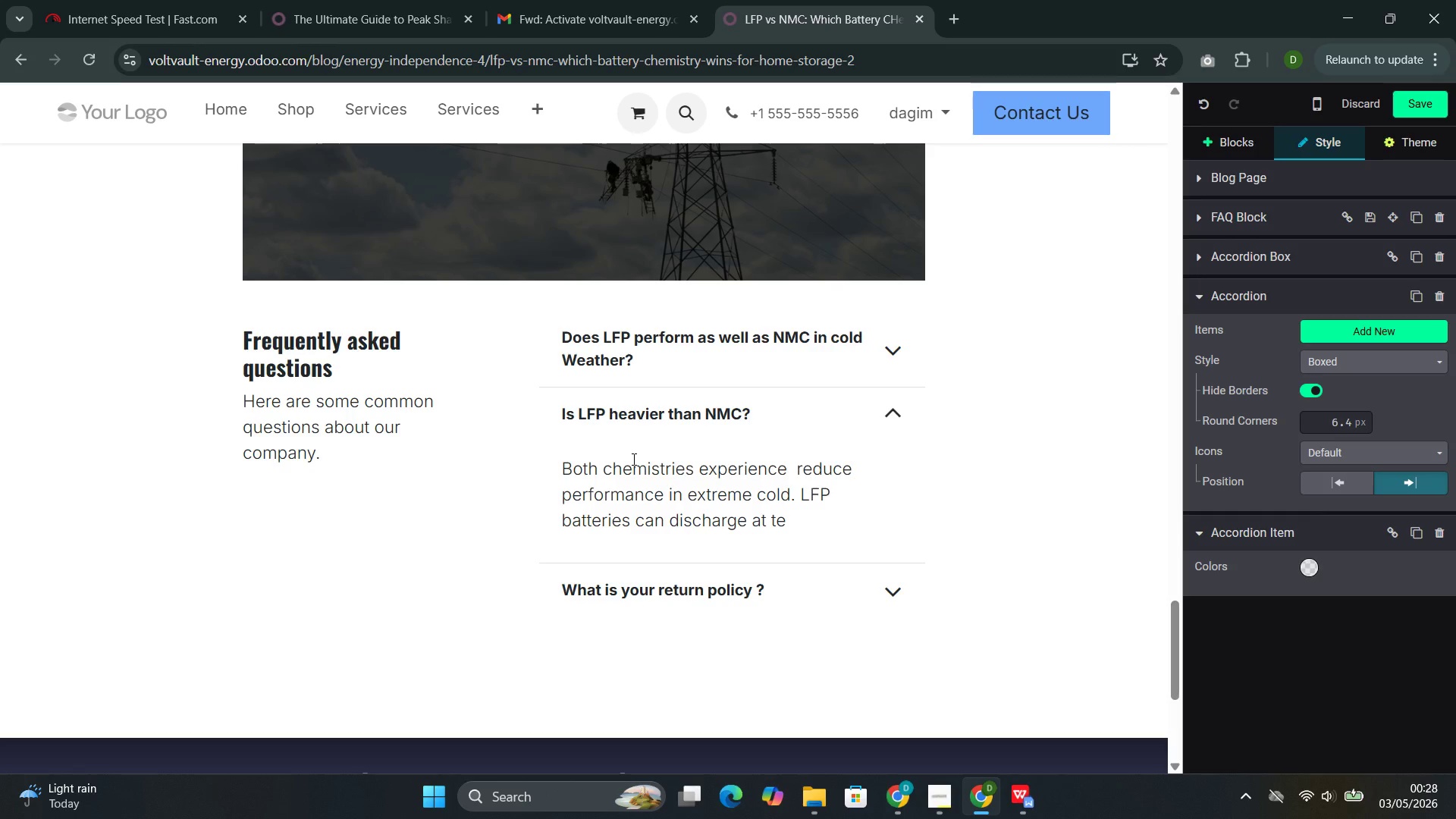 
wait(6.39)
 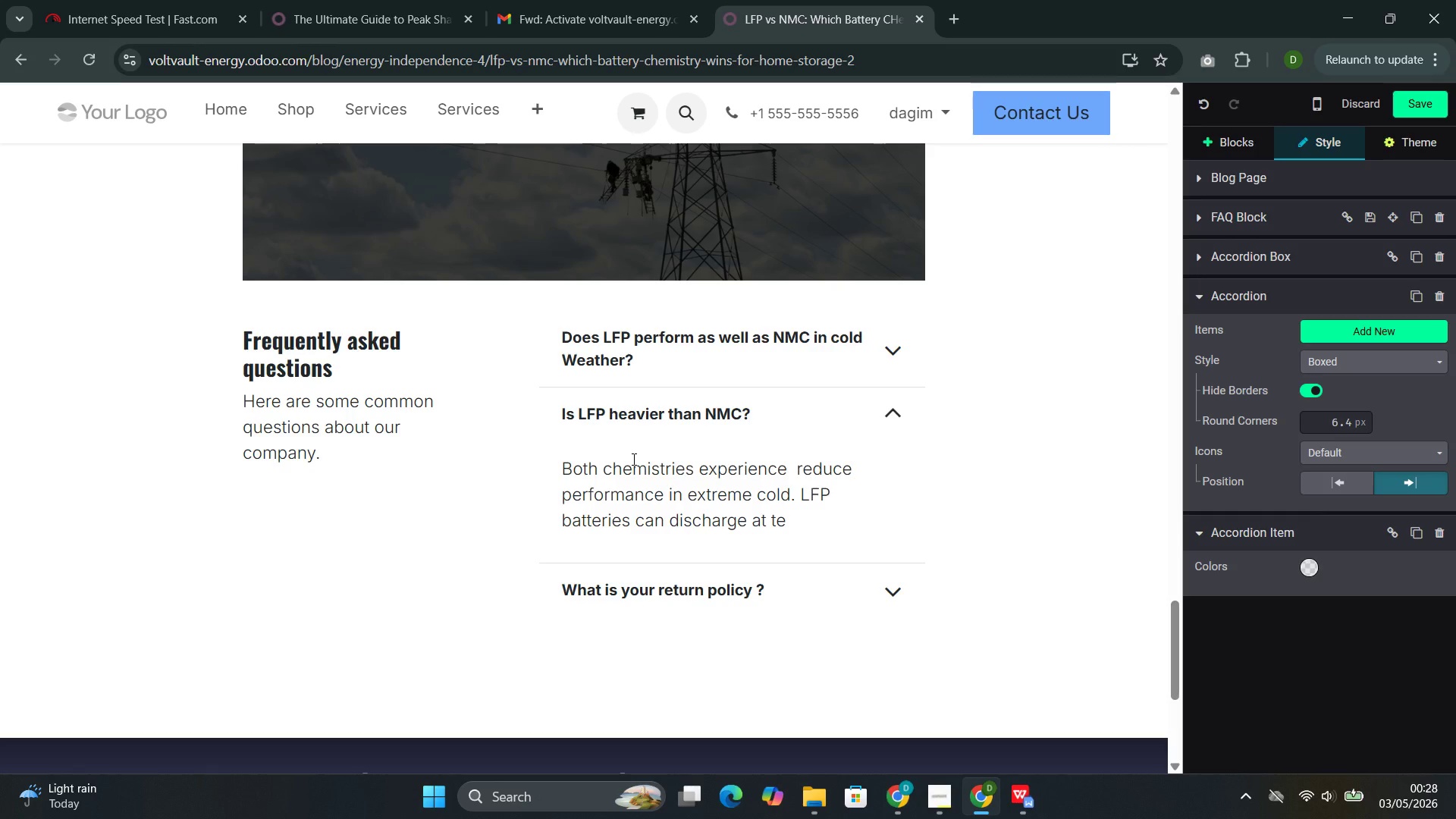 
type(mperatures as low as )
 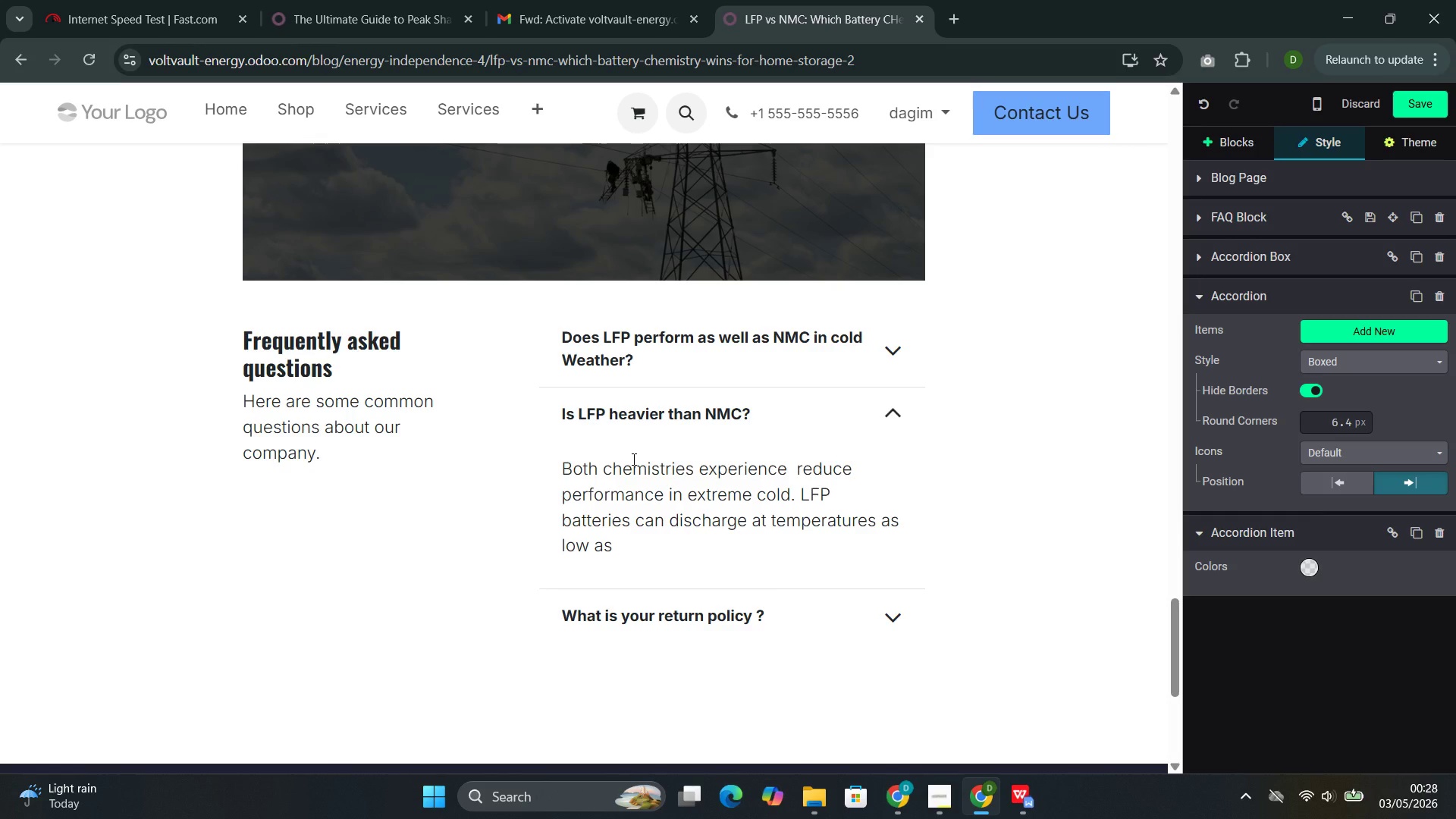 
type(-20C())
 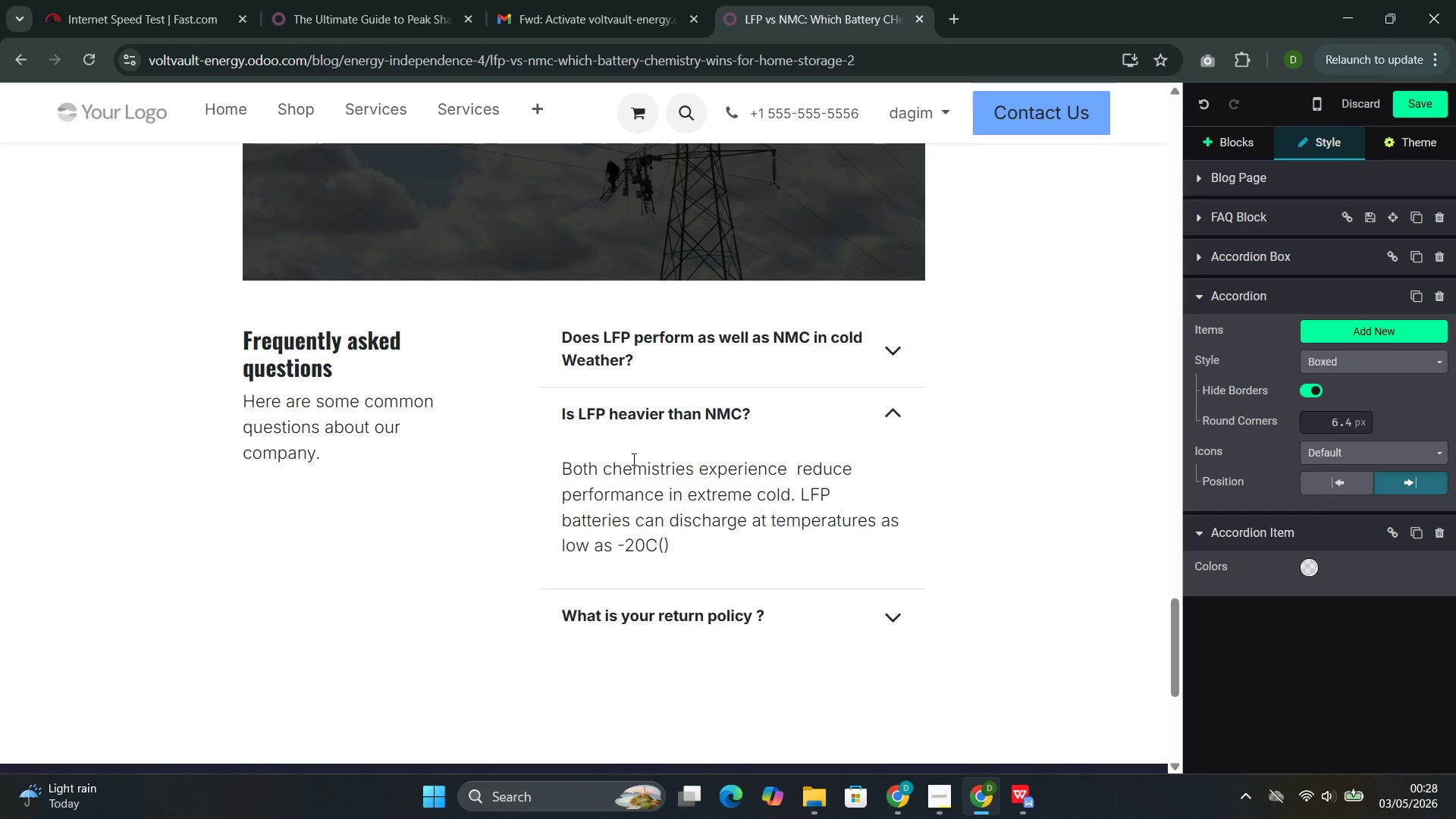 
key(ArrowLeft)
 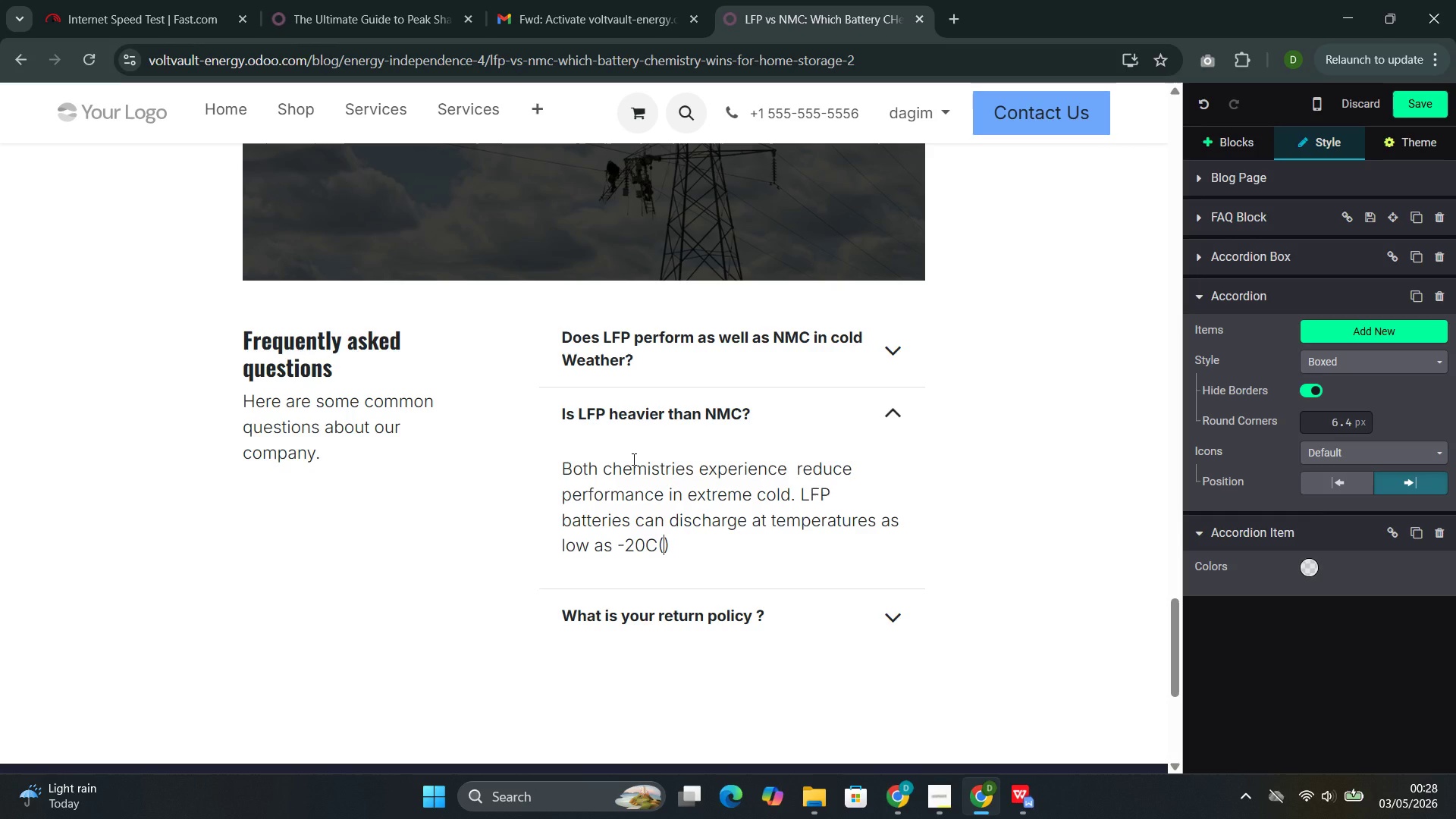 
key(Backspace)
 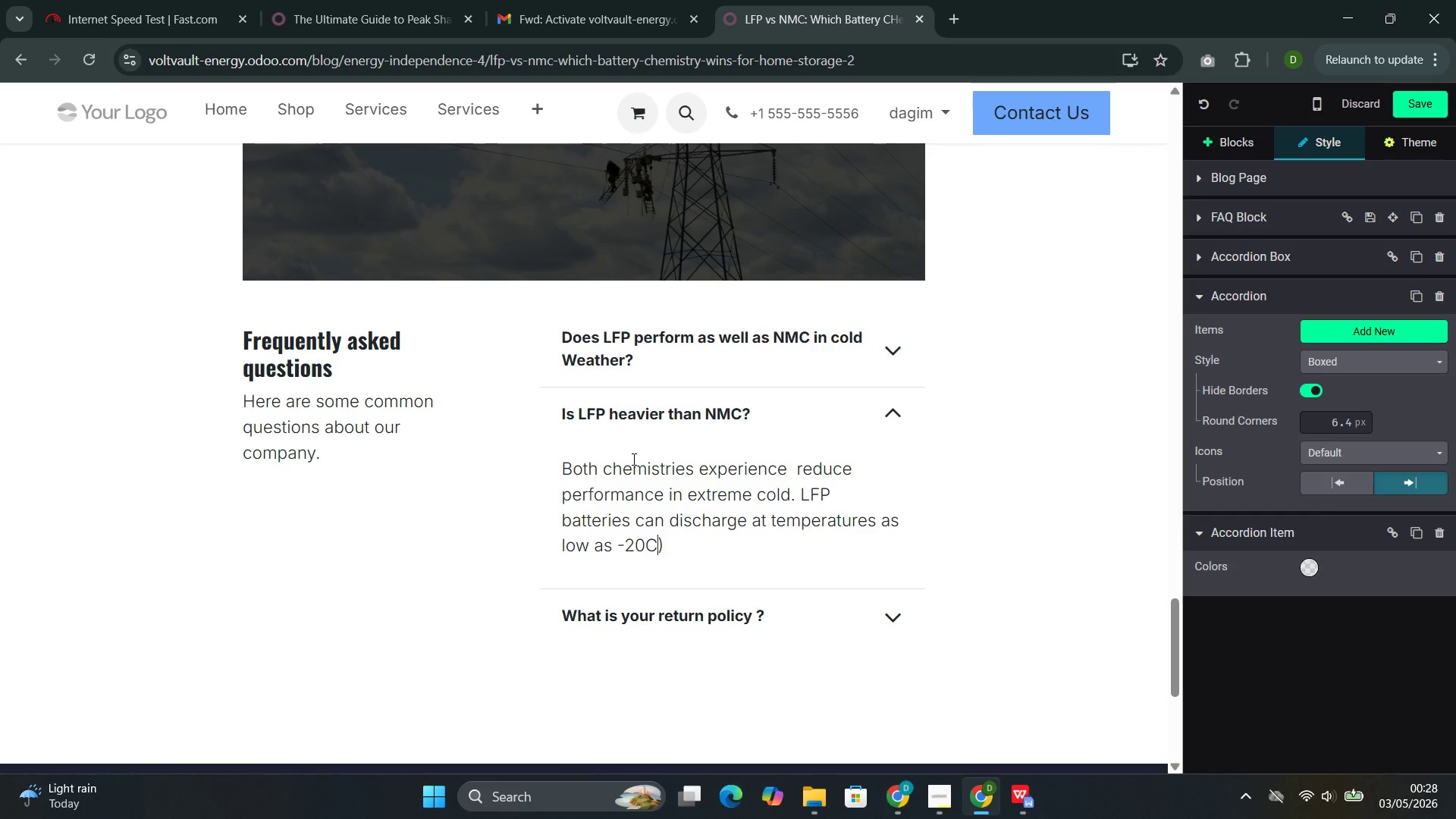 
key(Backspace)
 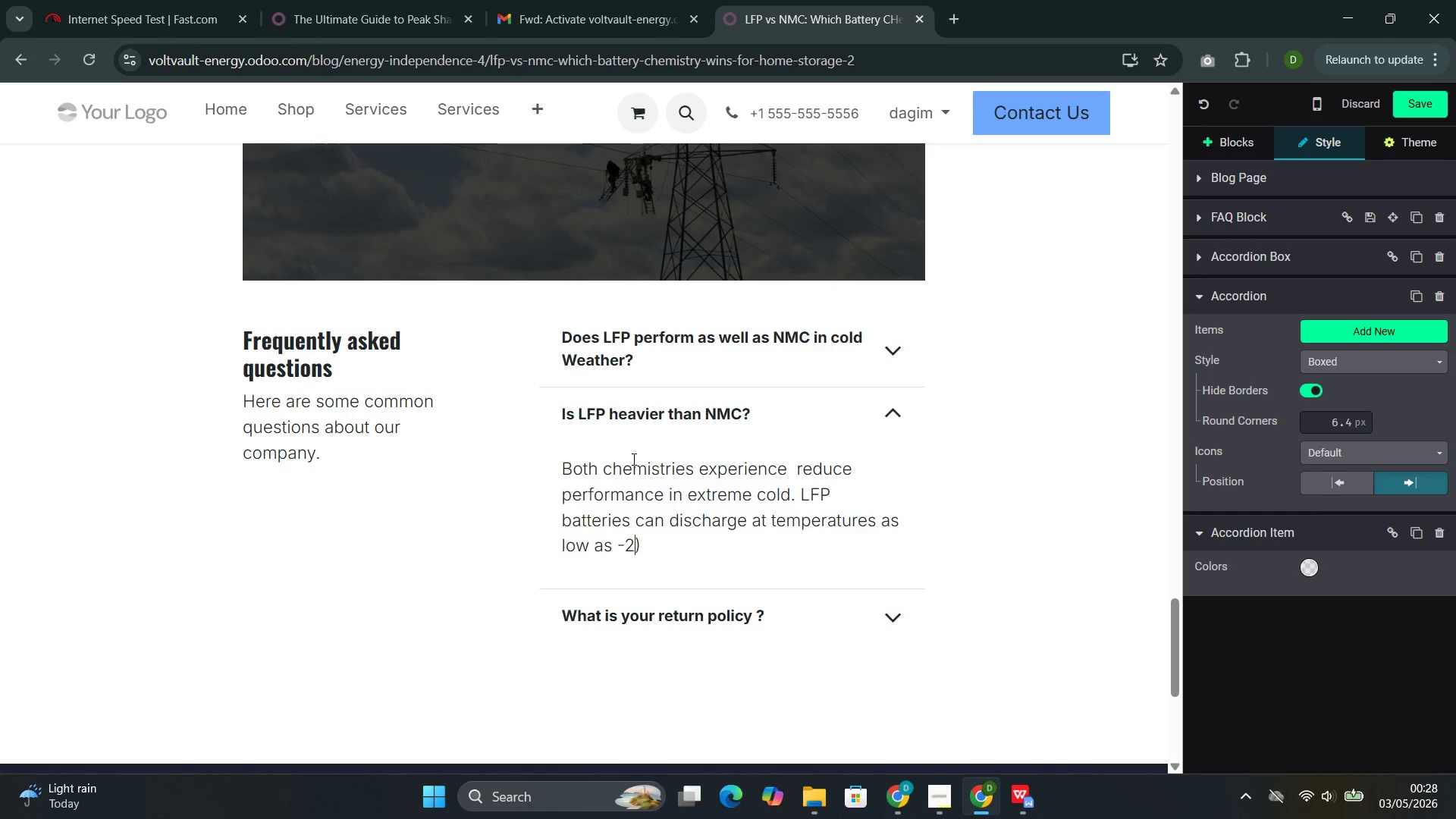 
key(Backspace)
 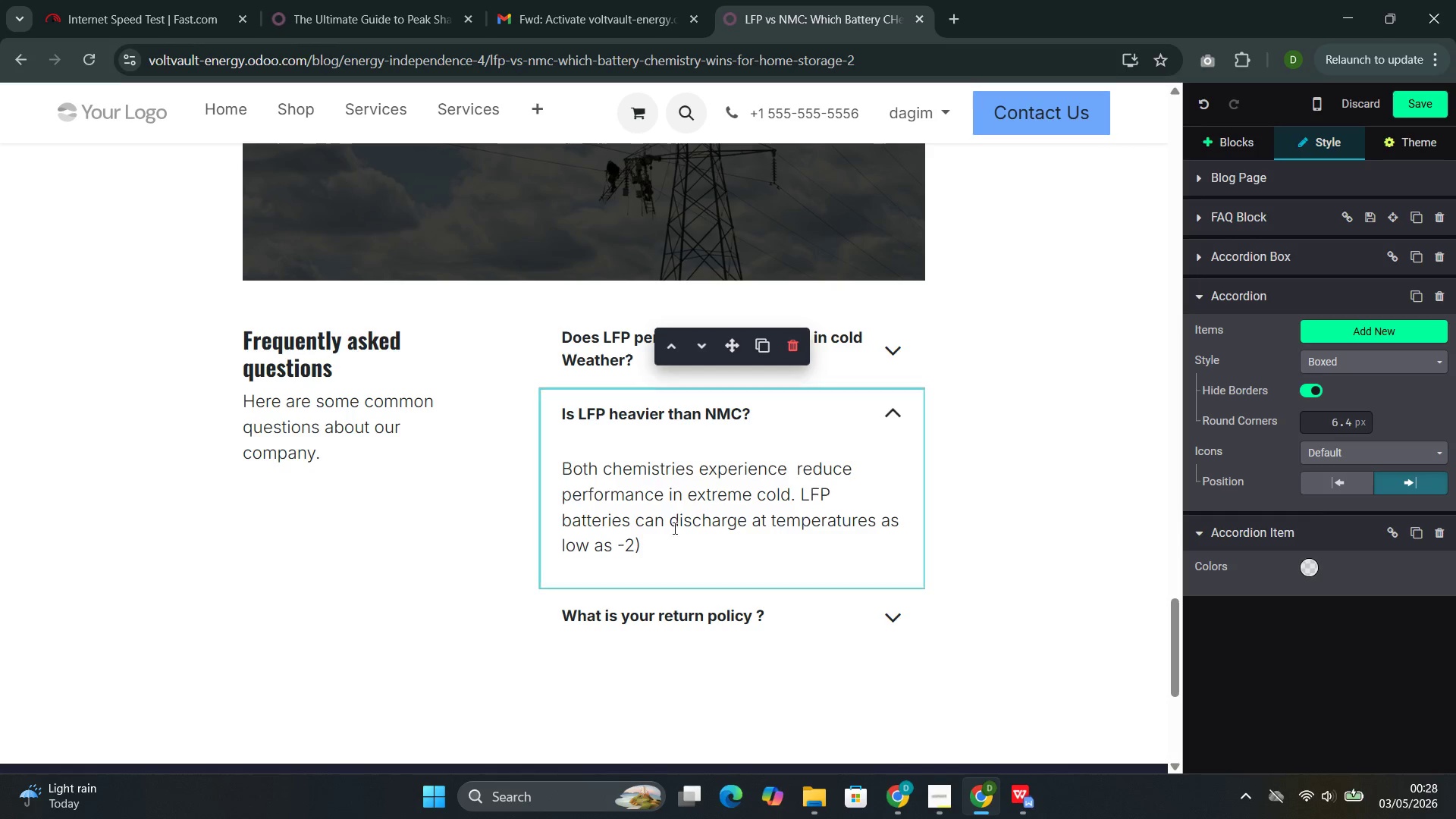 
left_click_drag(start_coordinate=[657, 550], to_coordinate=[555, 479])
 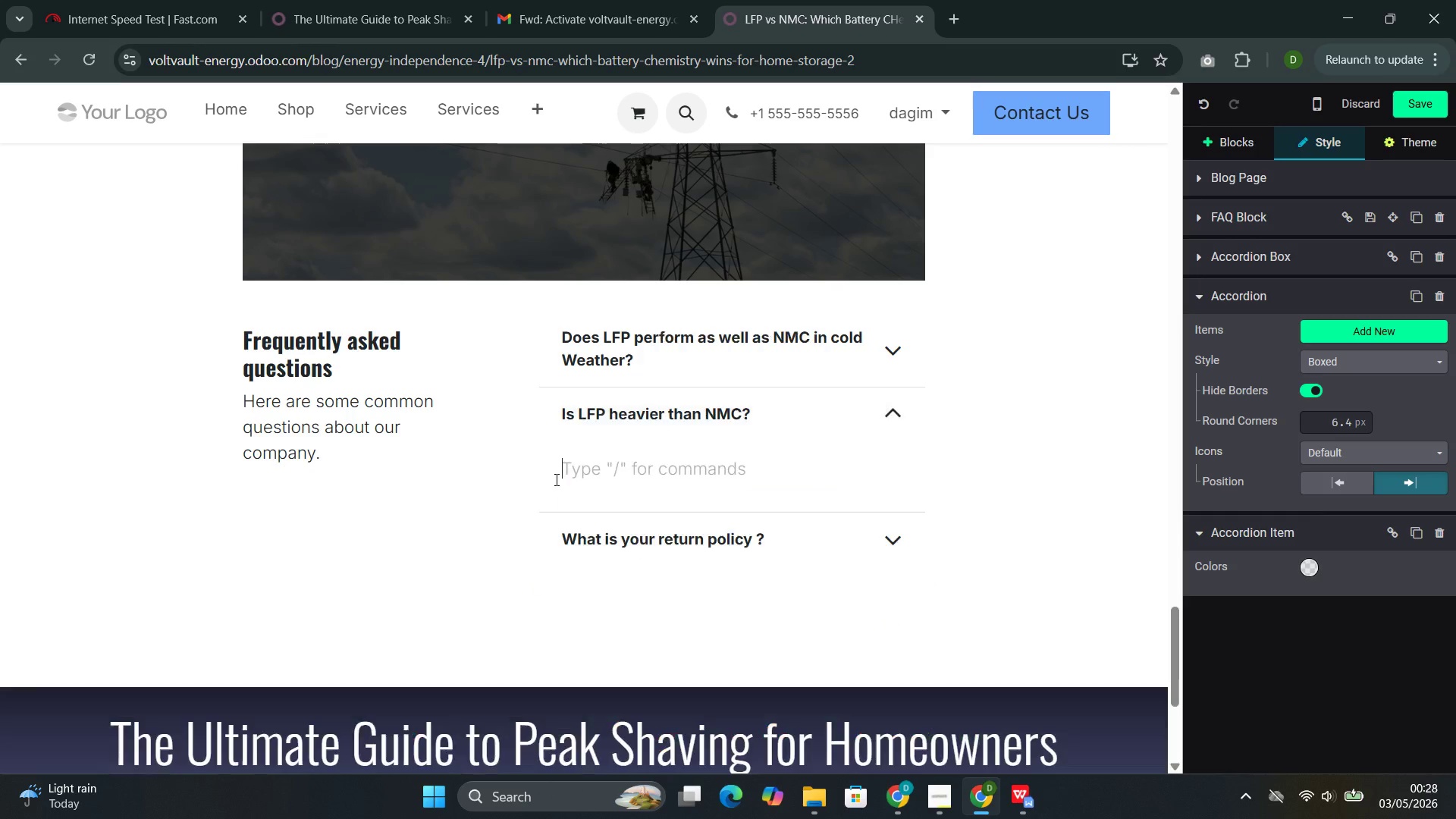 
key(Backspace)
 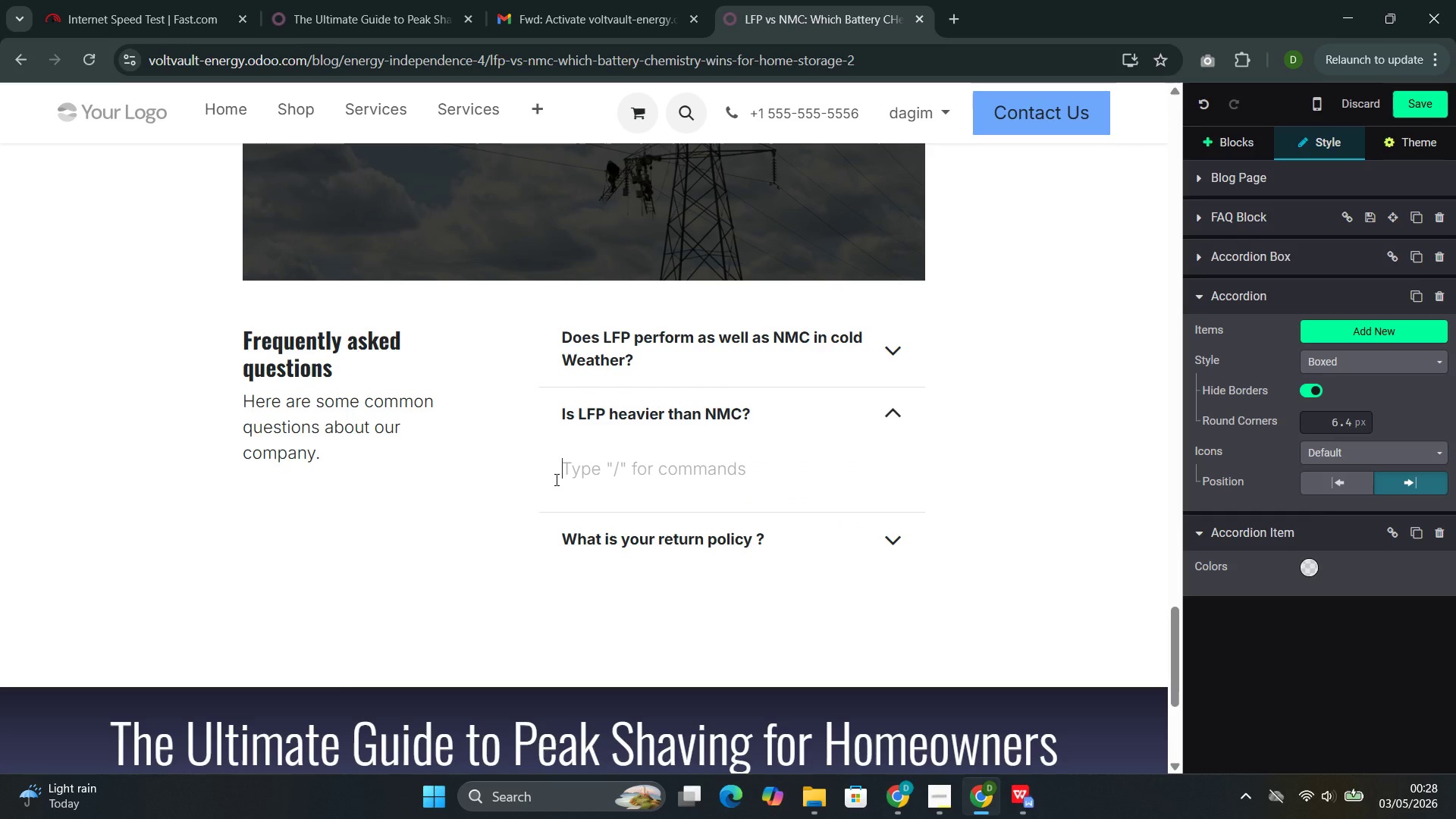 
wait(9.73)
 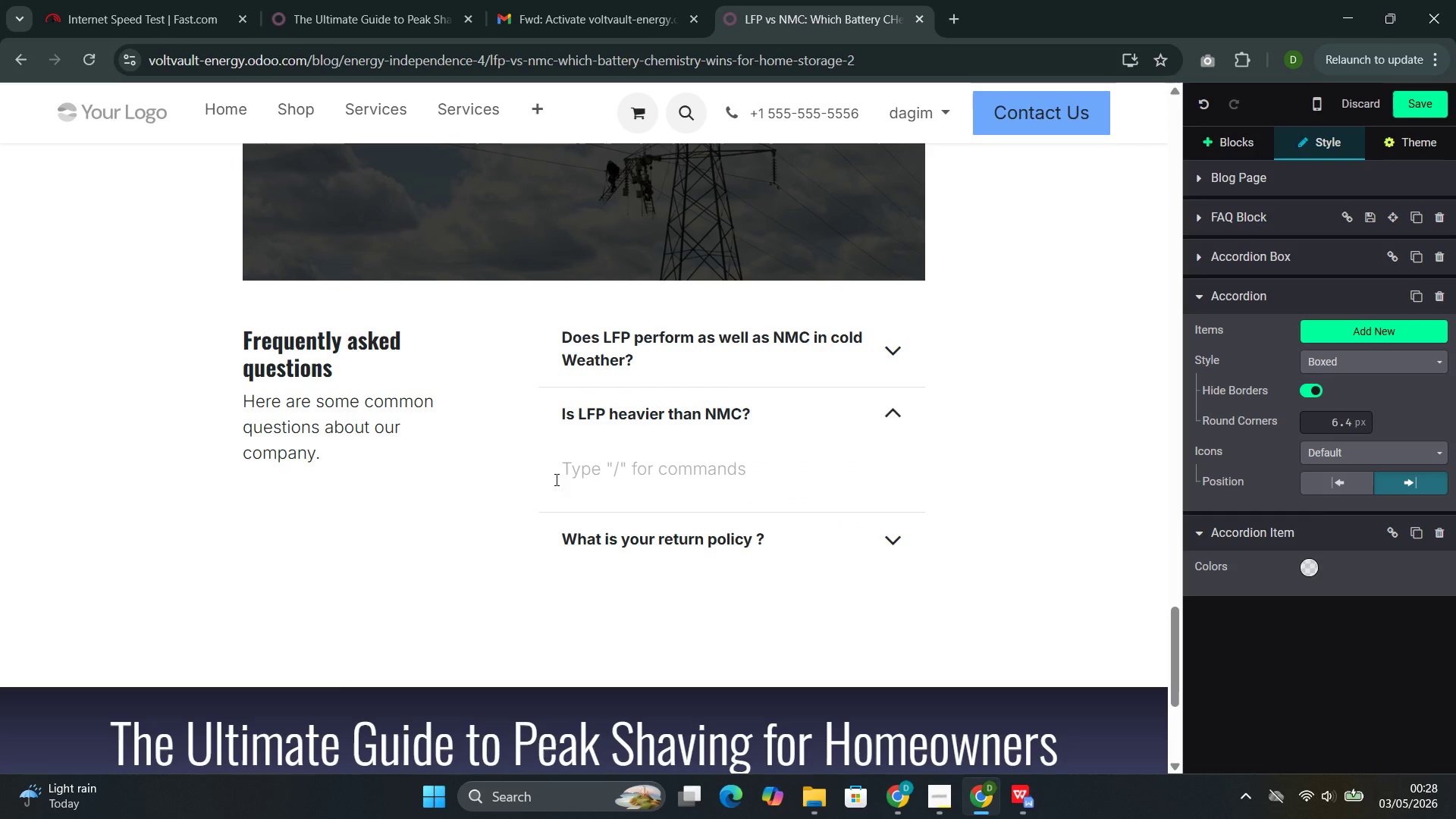 
type(Yes, LFP has a slightly lower energy density than NMC, meaning an LFP)
 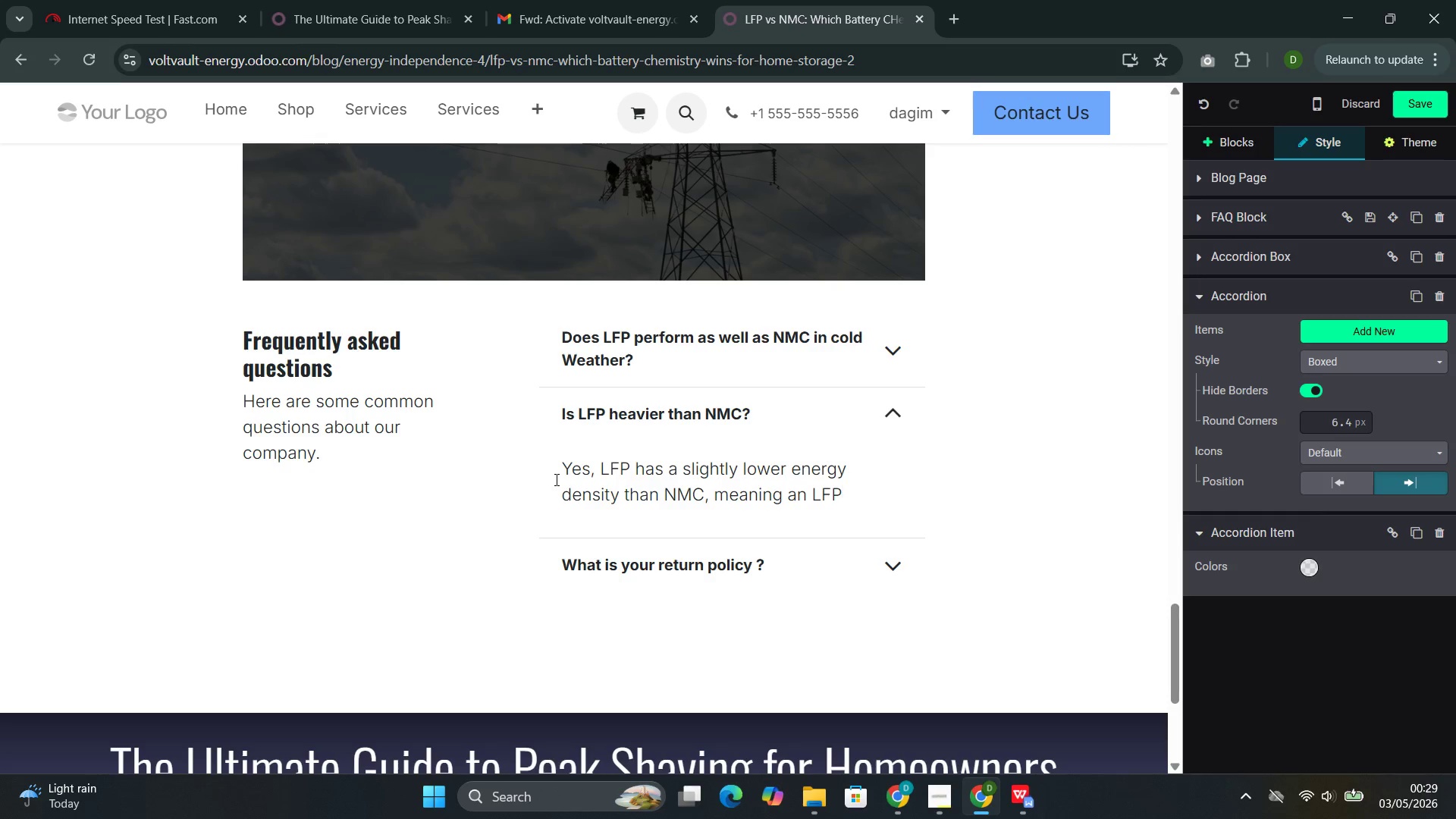 
type( battery of equivalent capacity will be somewhat larger and heavier. For stationa)
 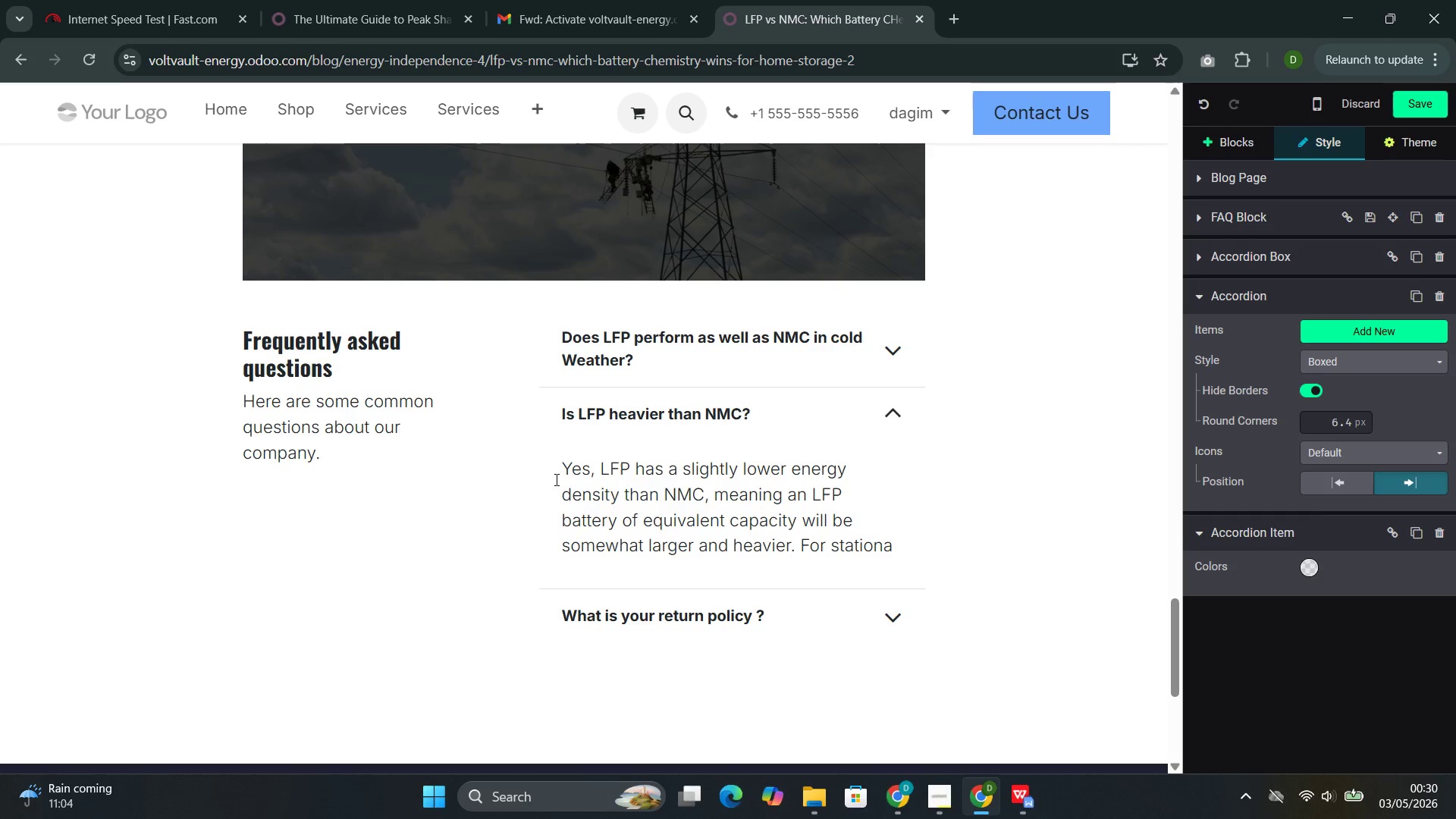 
wait(30.28)
 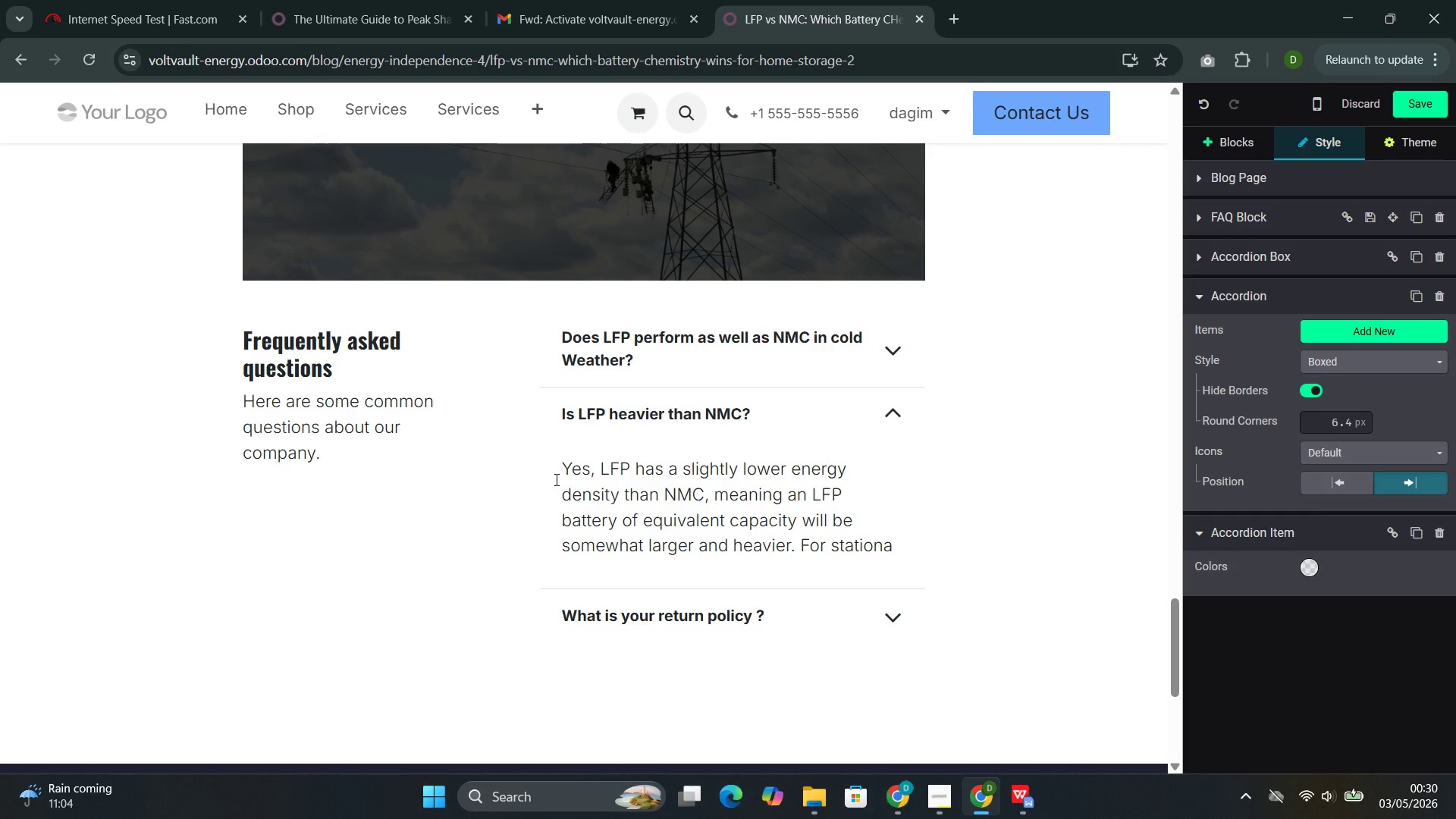 
type(ry home storage--where weight and size are less con)
 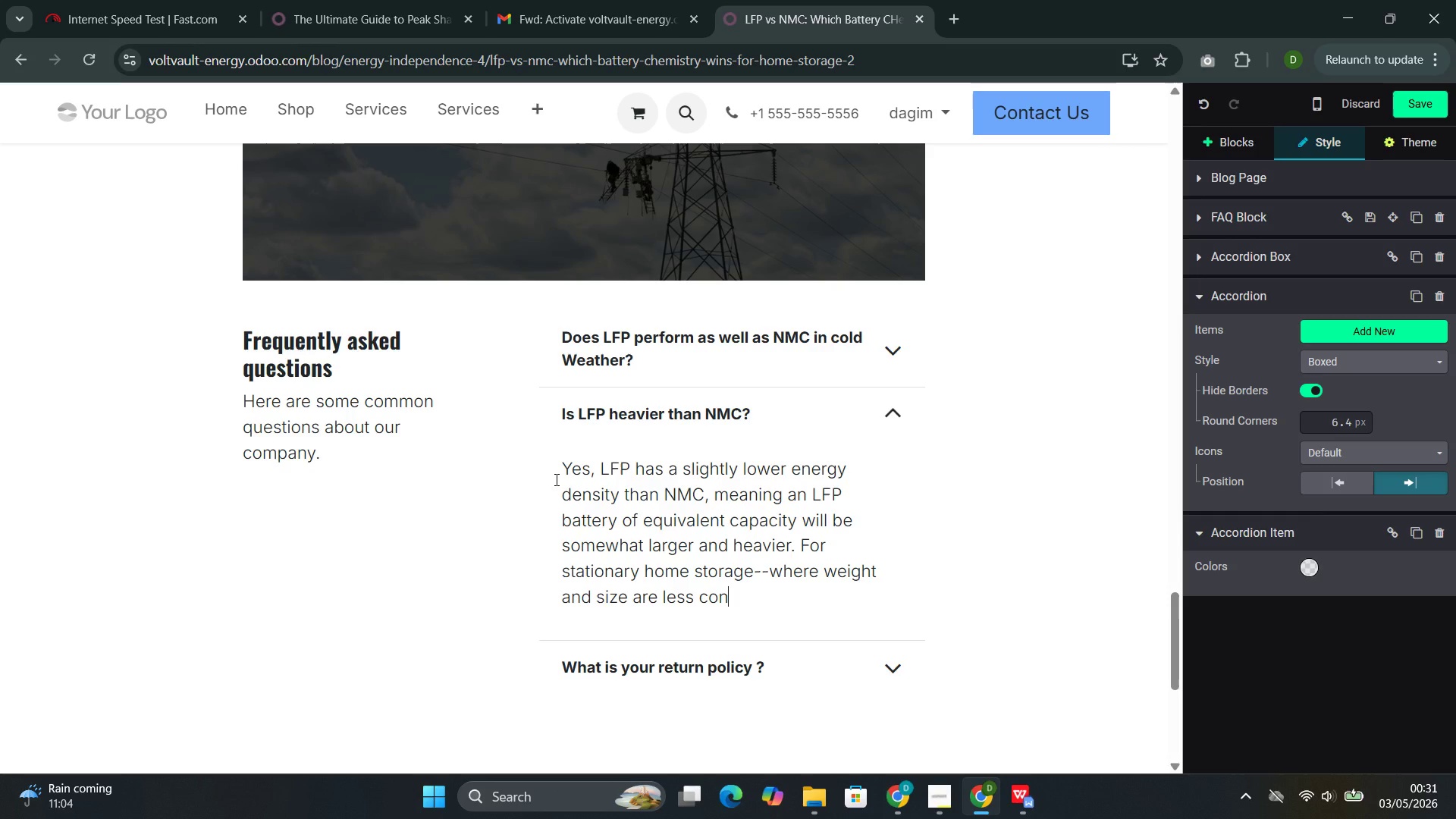 
wait(8.41)
 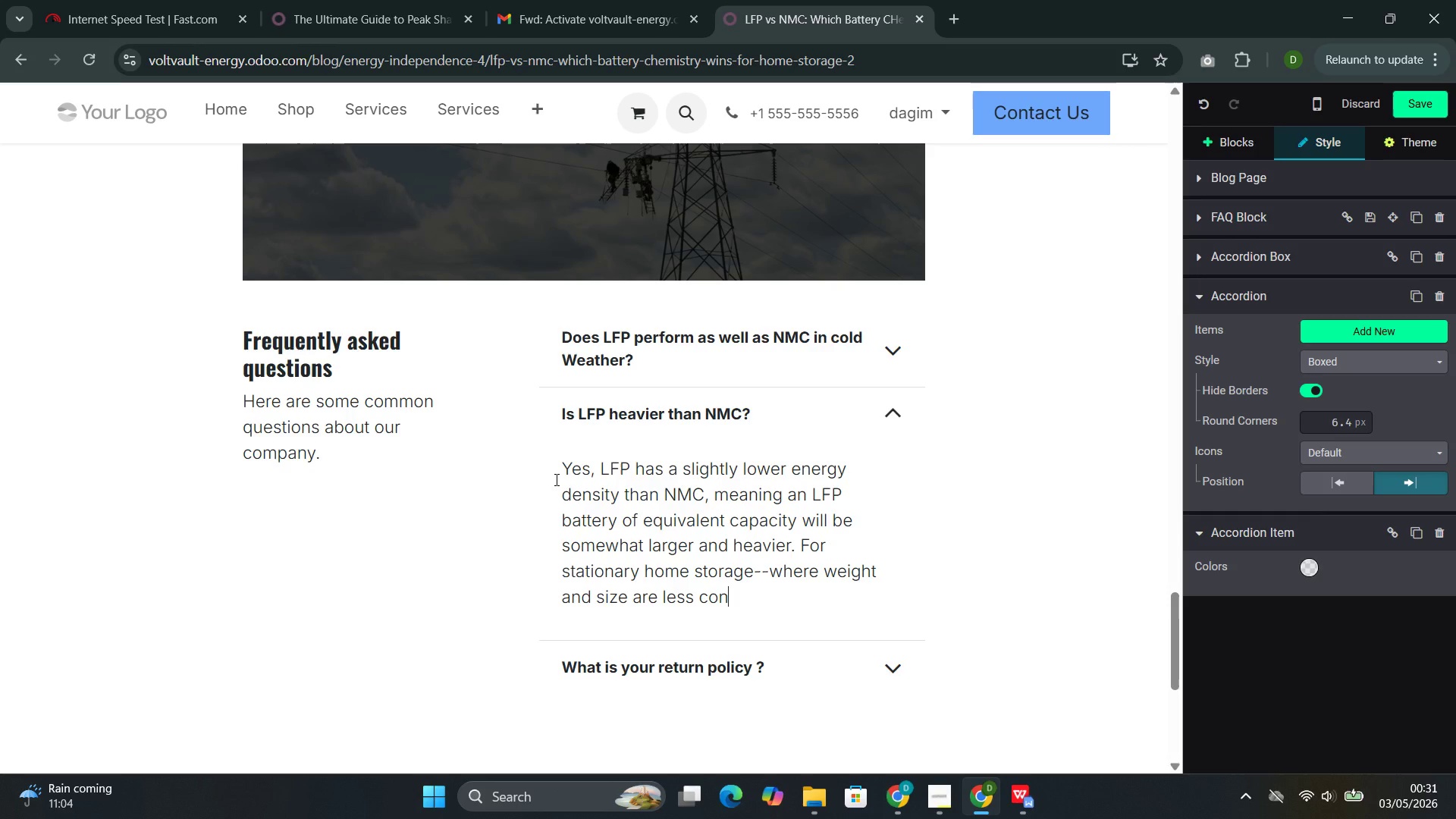 
type(strained)
 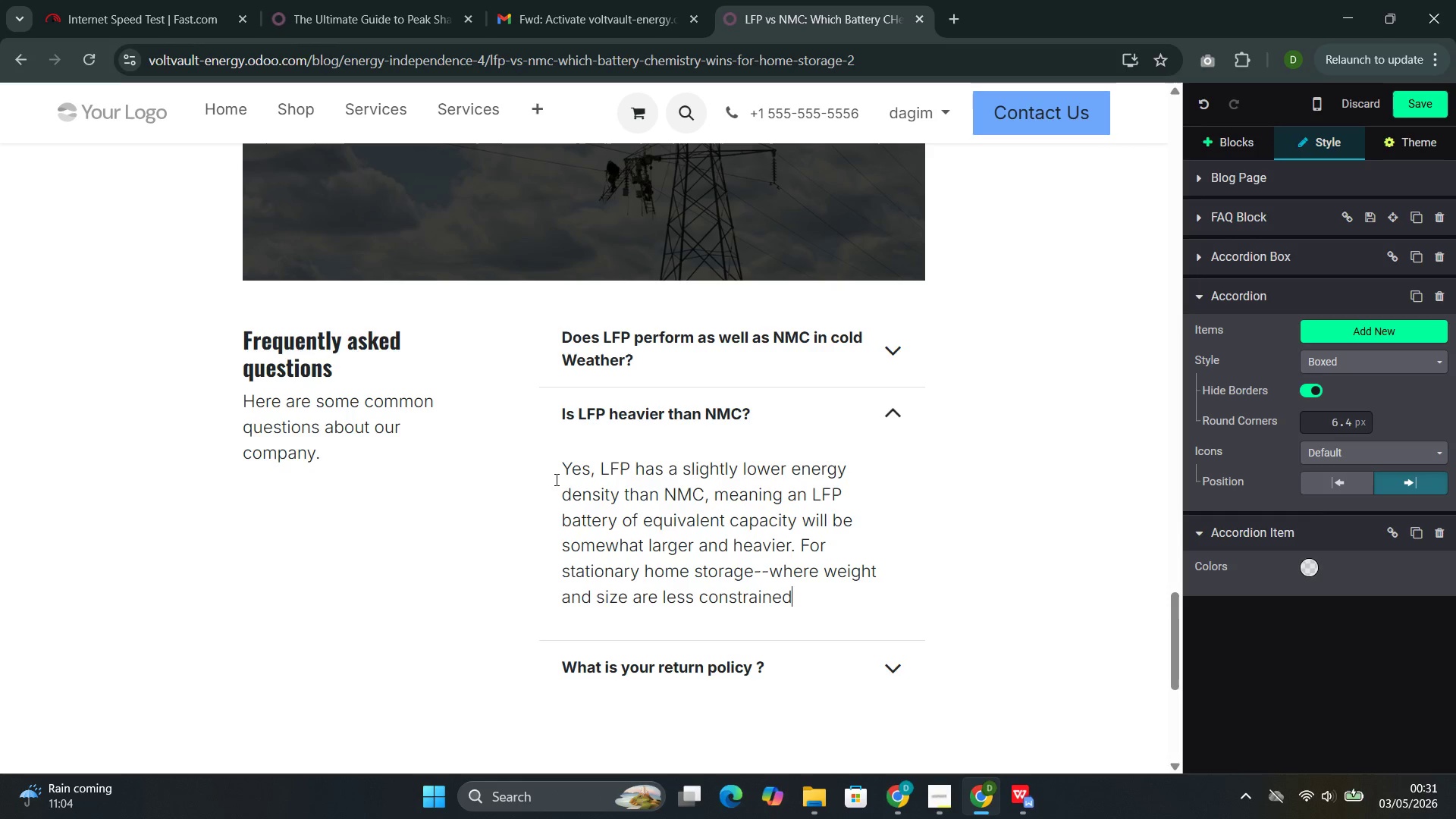 
type( than in elec)
 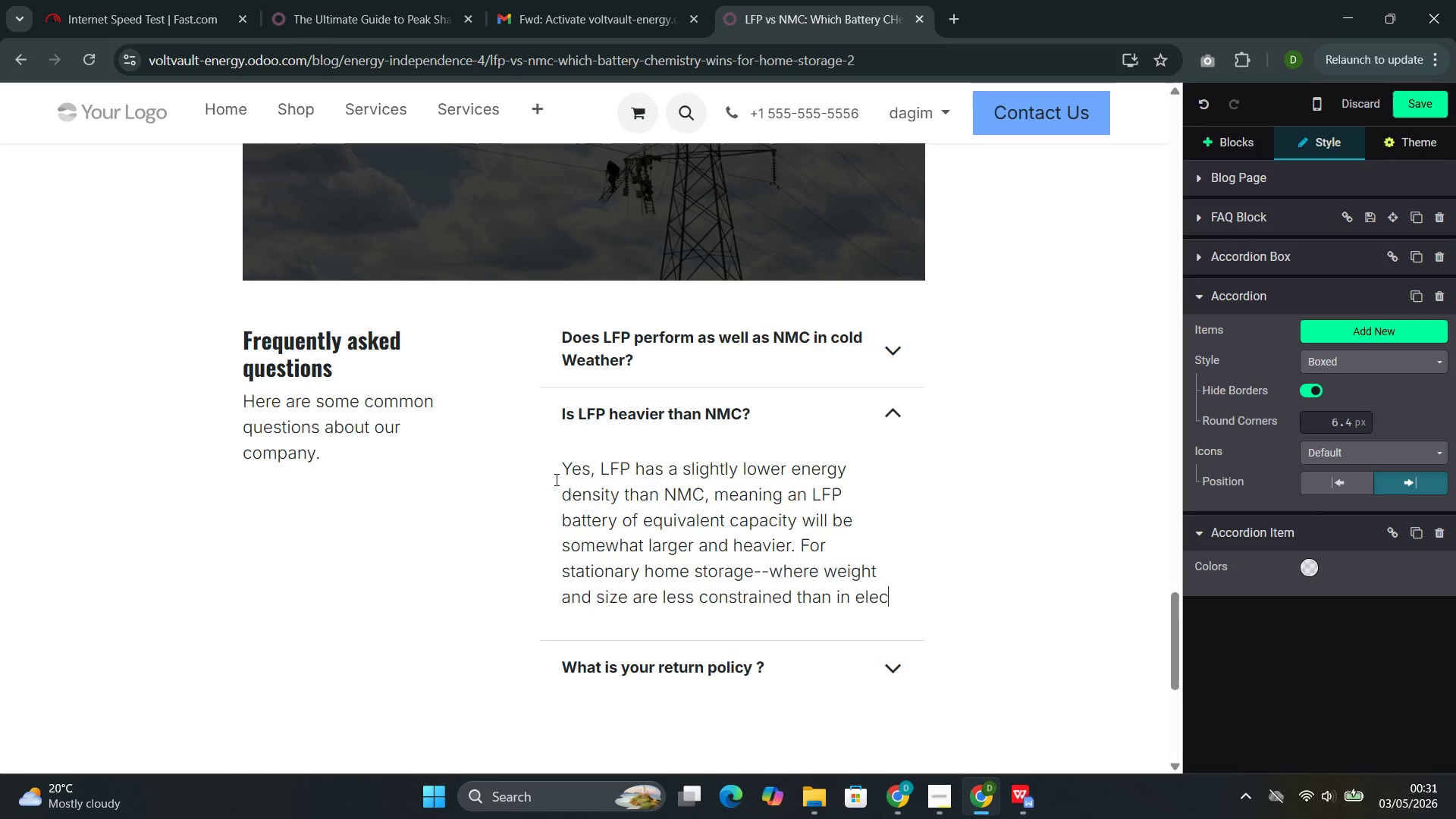 
wait(9.61)
 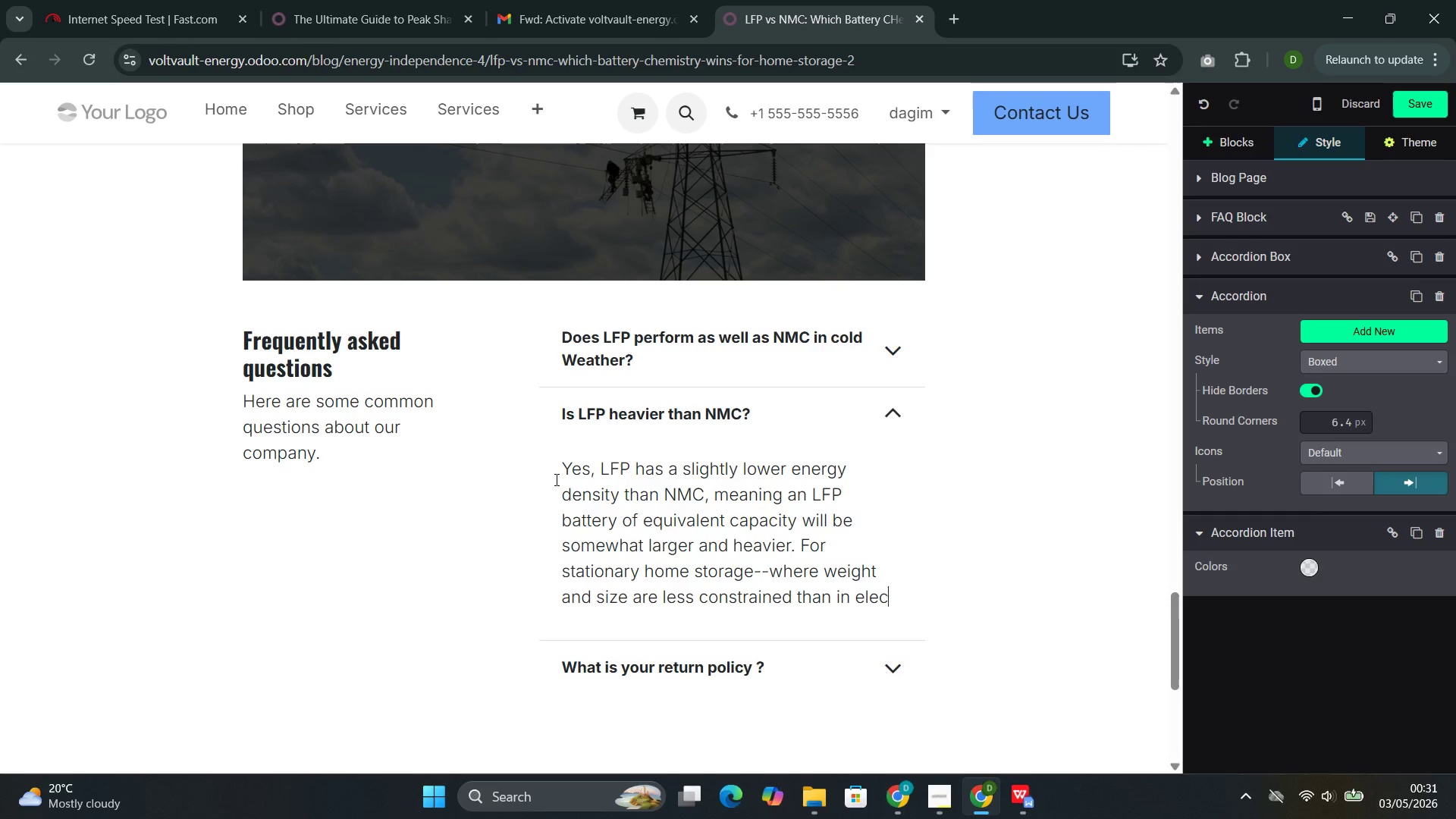 
type(tric vehicles )
key(Backspace)
type(--this trade-off is generally acceptable givem)
key(Backspace)
type(n the safety and longevity)
 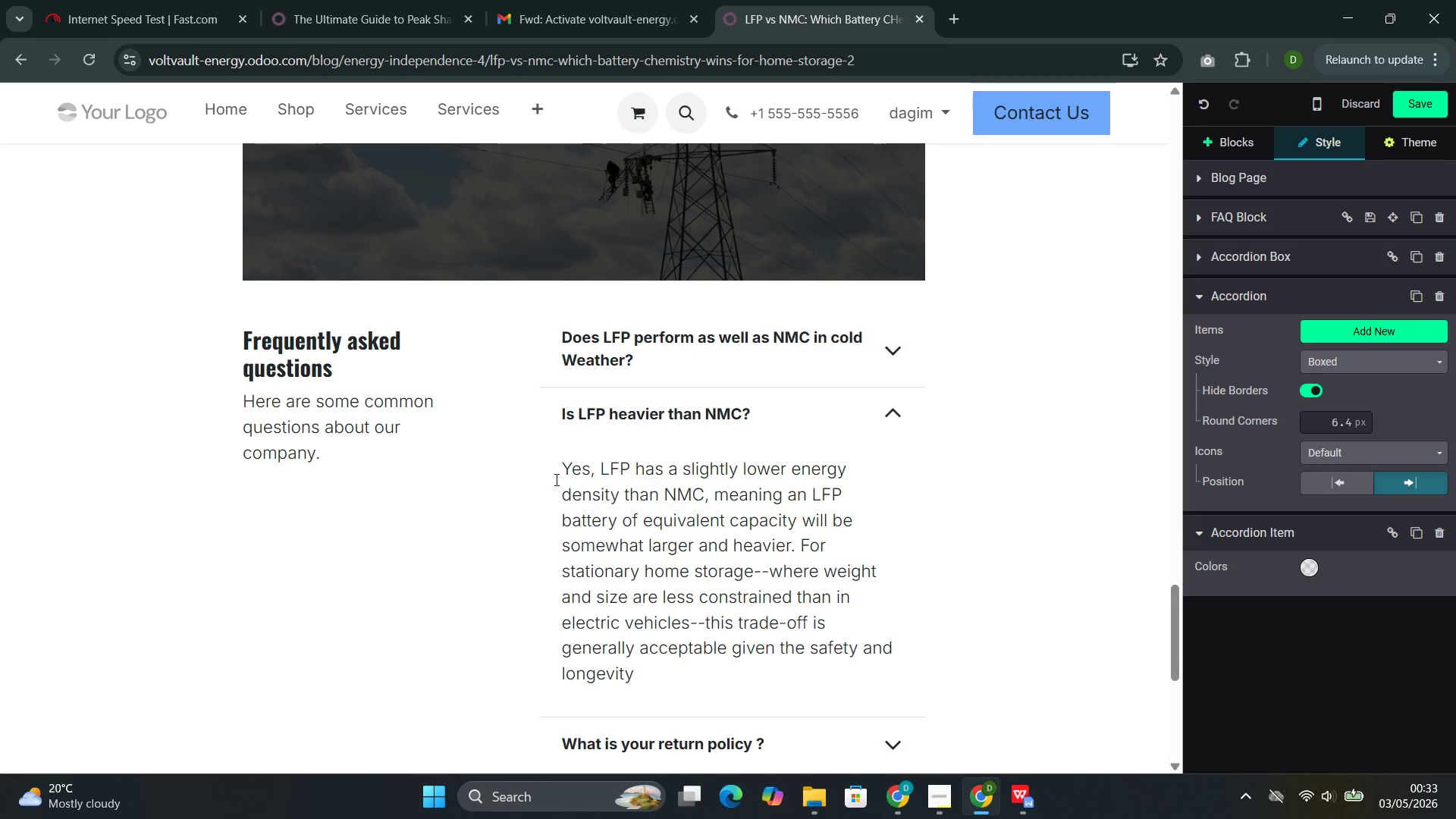 
wait(34.44)
 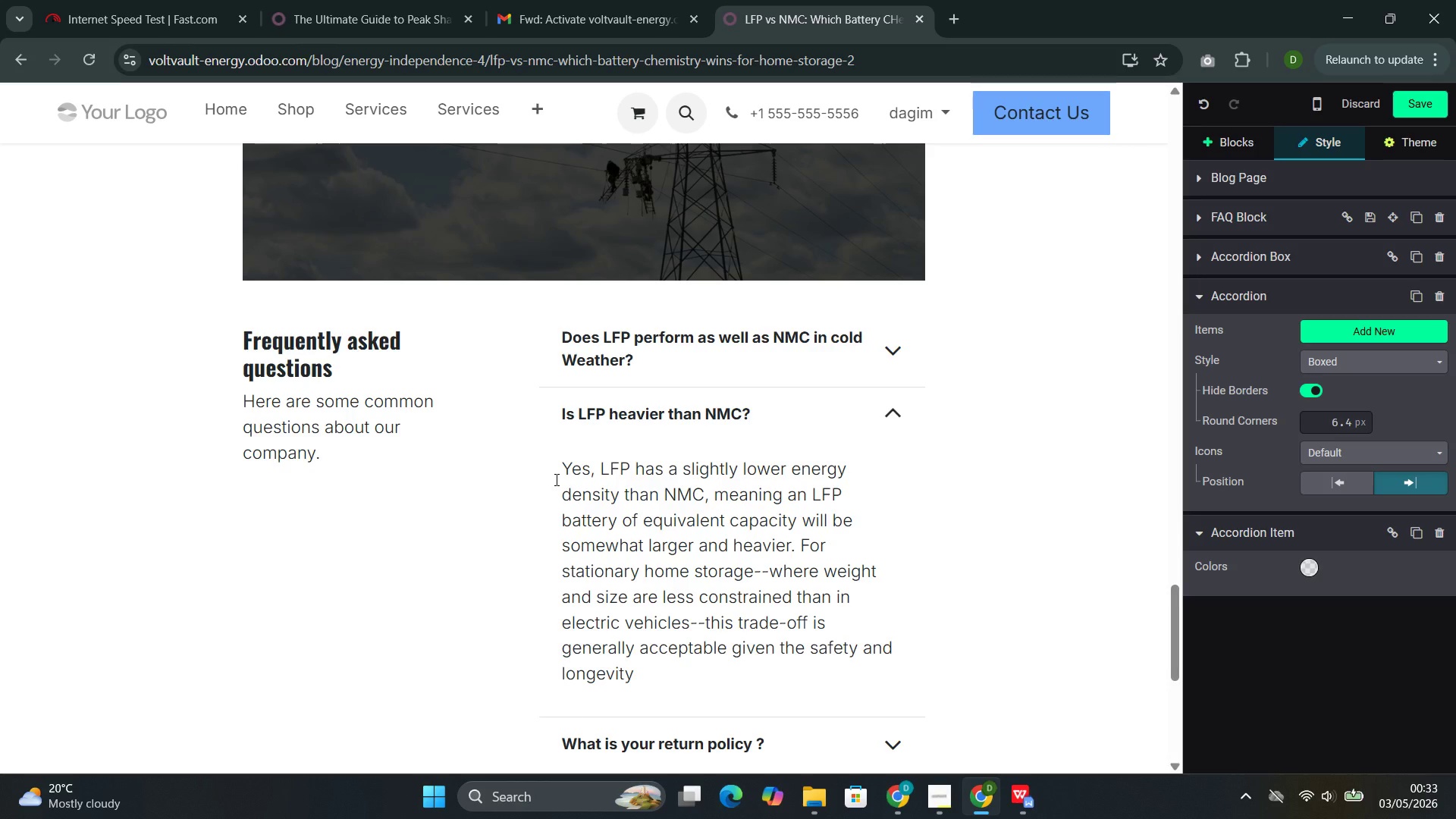 
type( advantages.)
 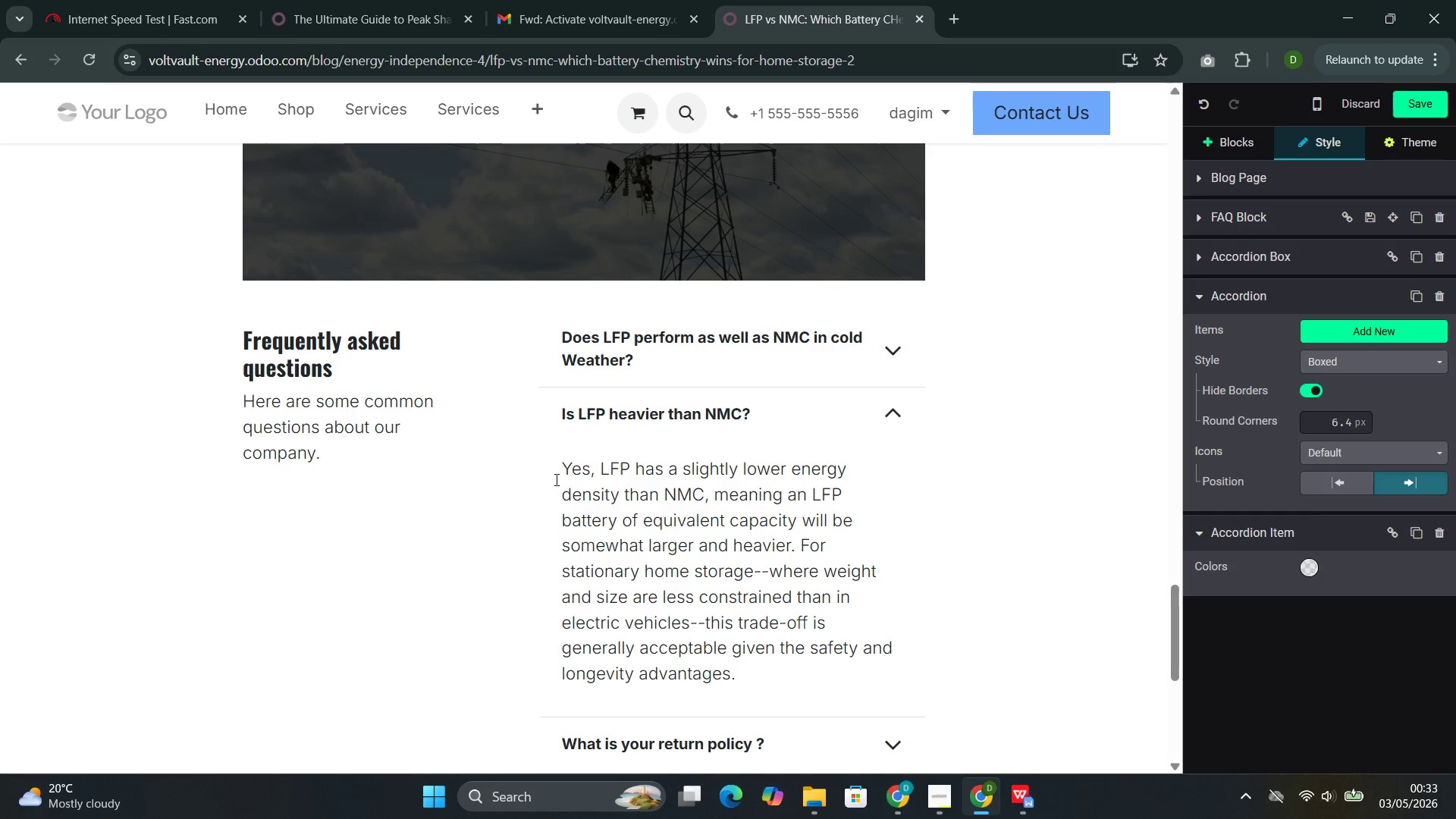 
wait(6.38)
 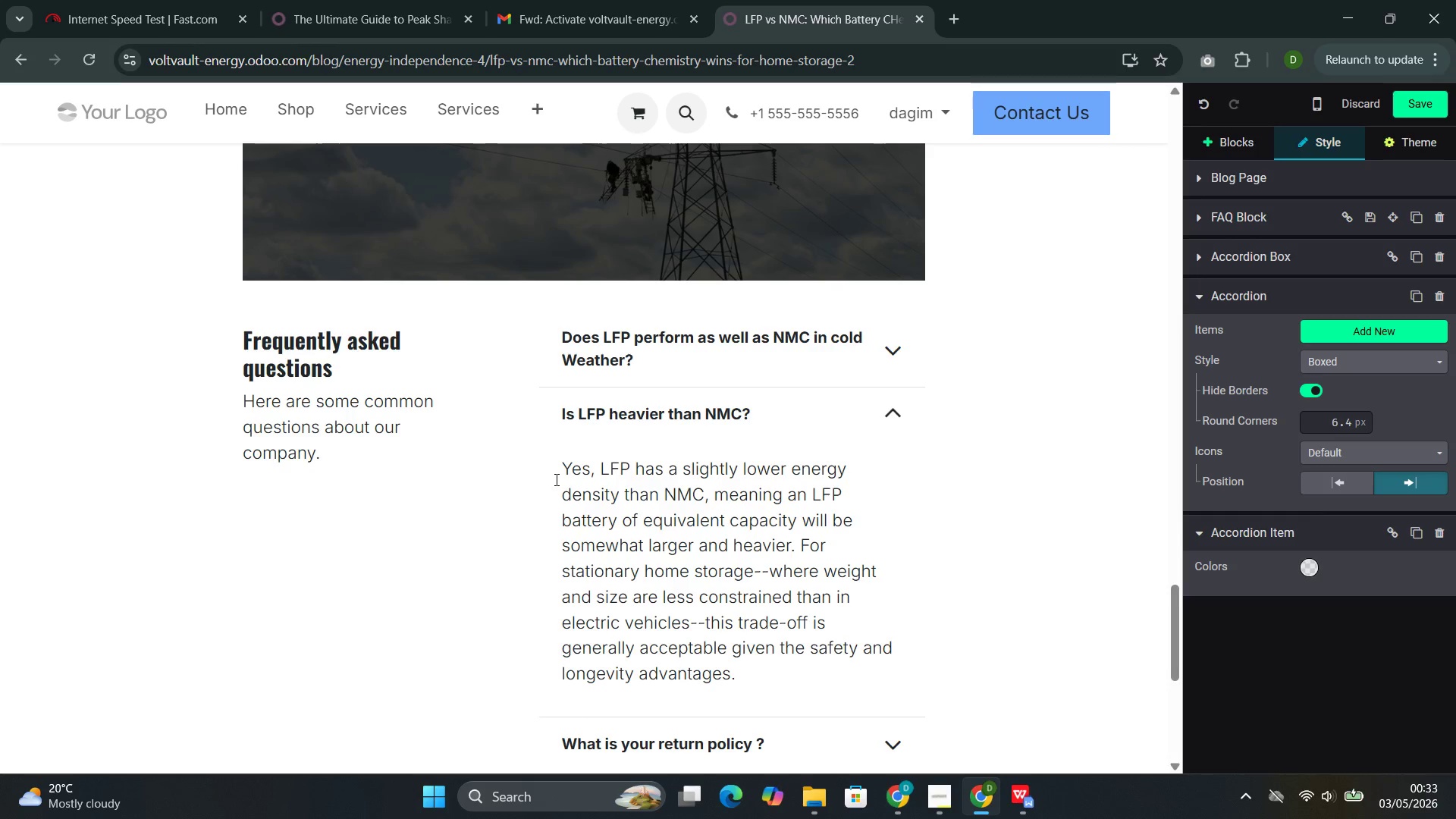 
left_click([676, 424])
 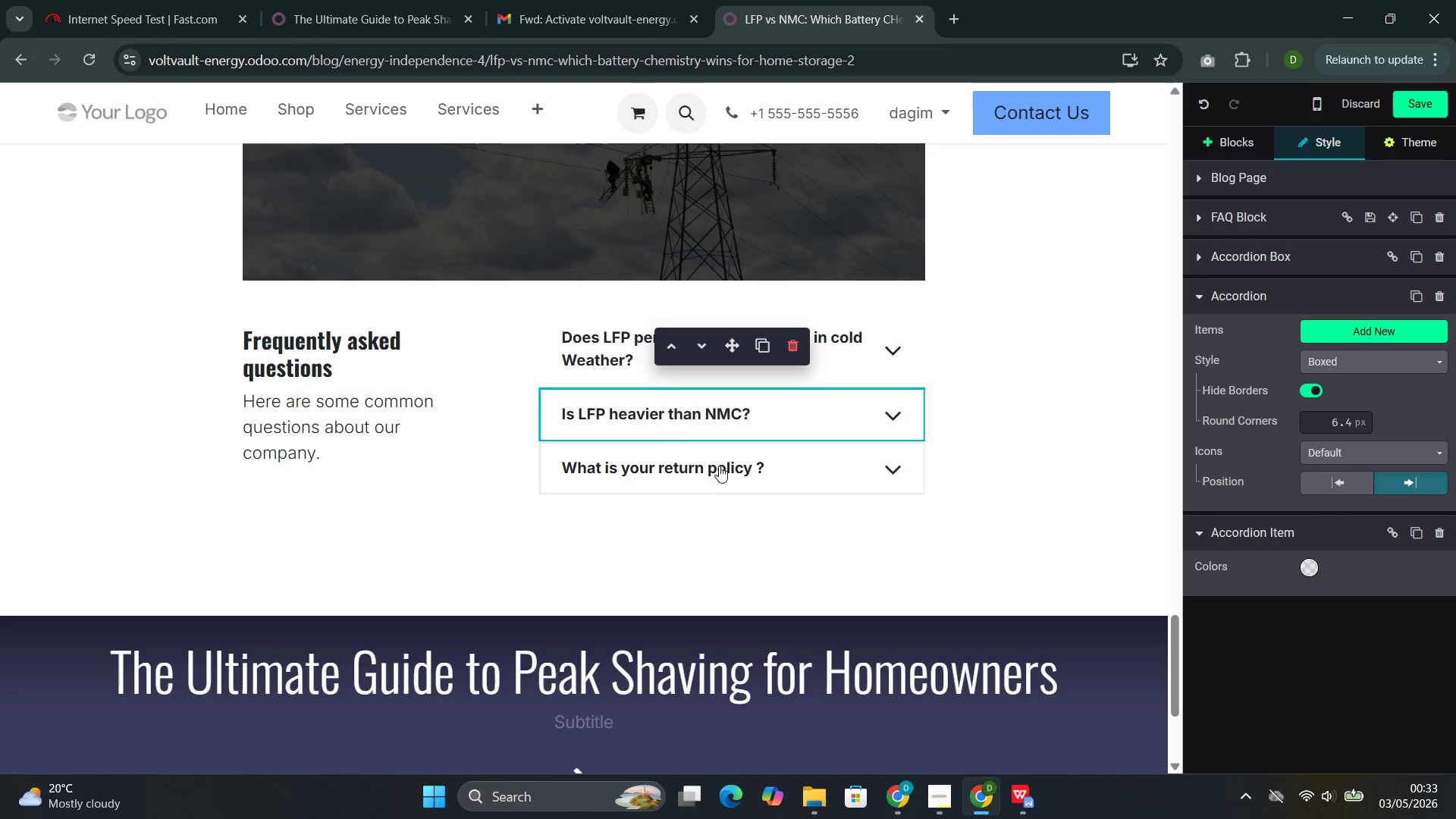 
left_click([707, 471])
 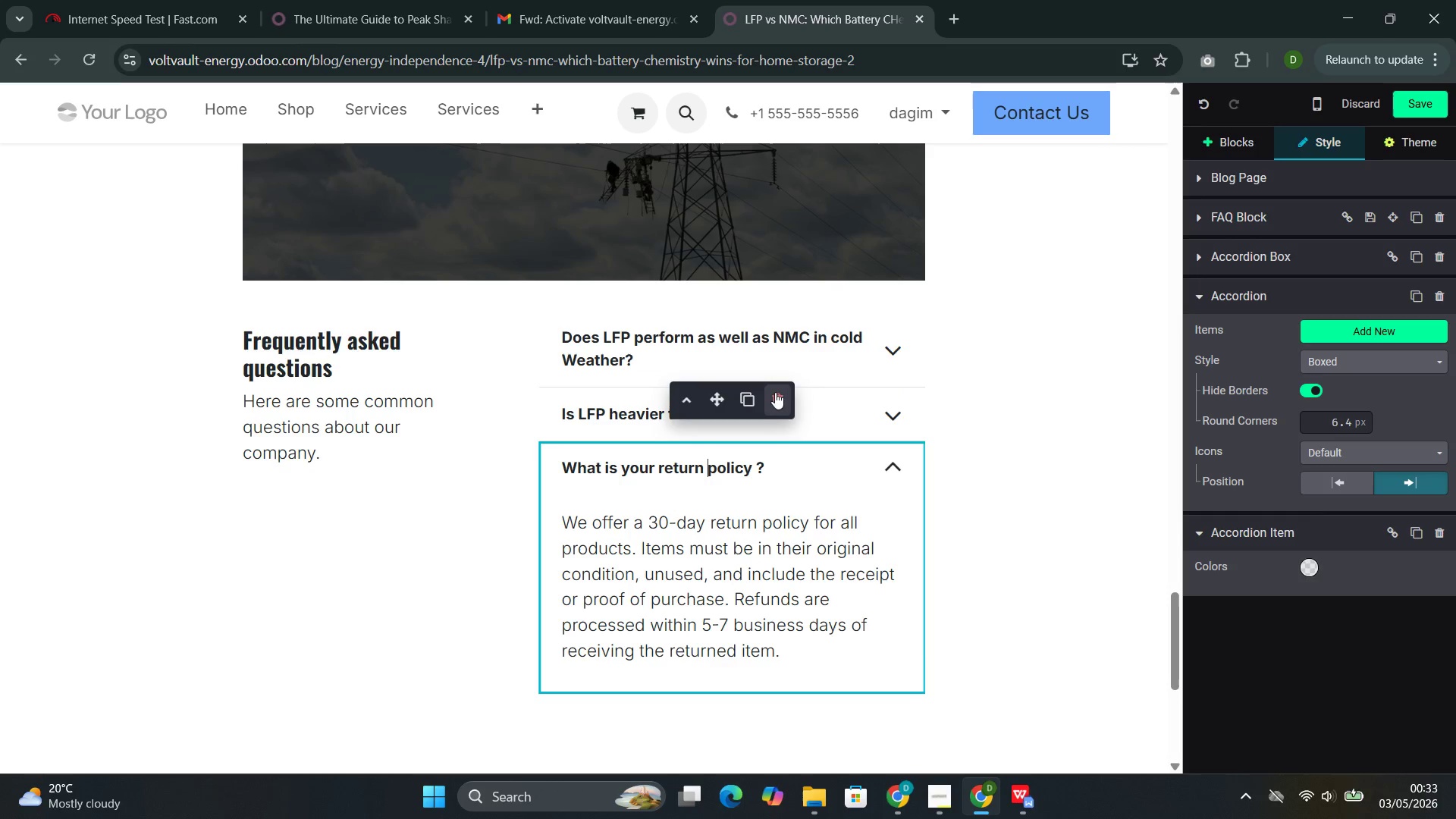 
left_click([782, 402])
 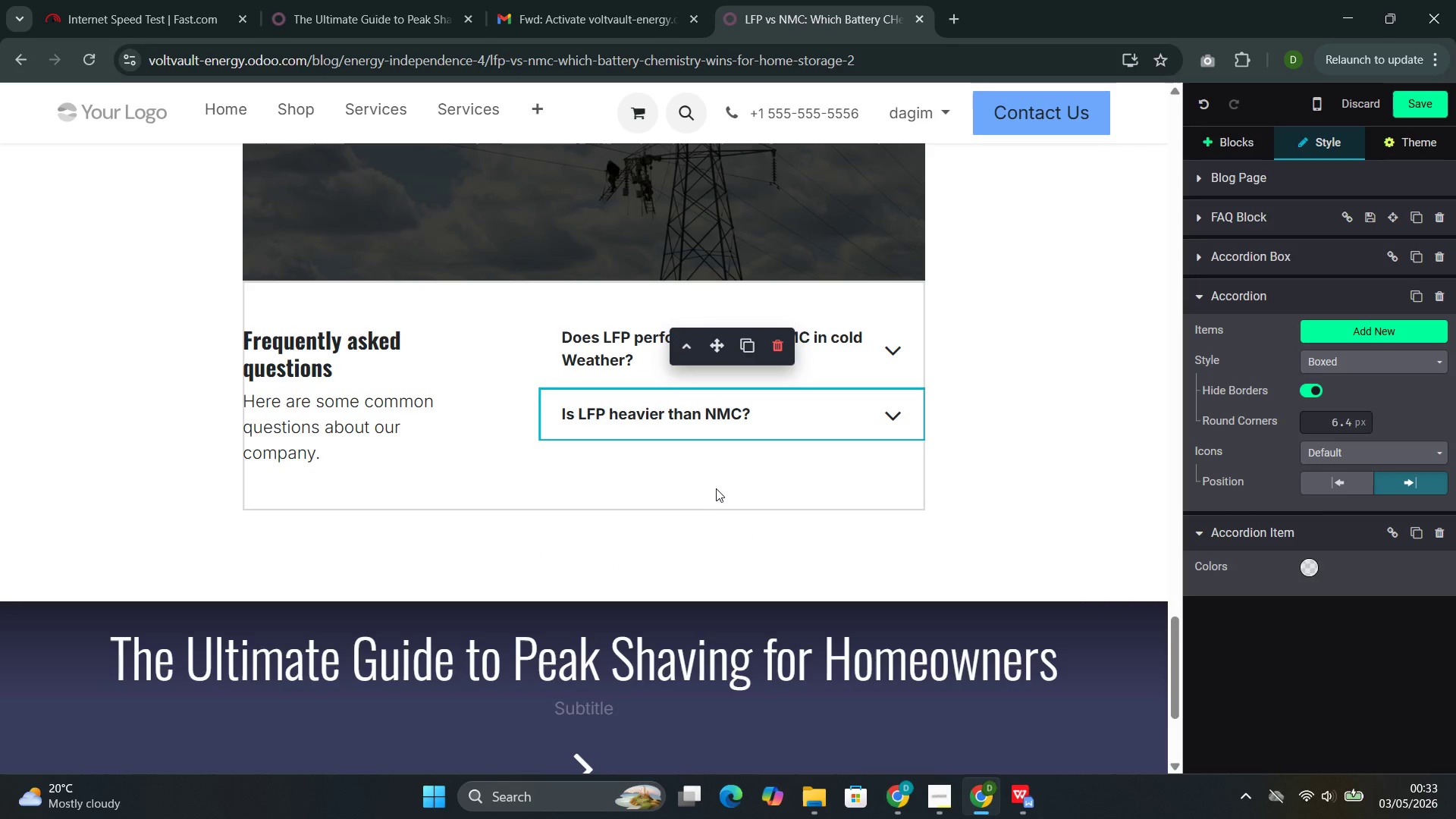 
left_click([727, 485])
 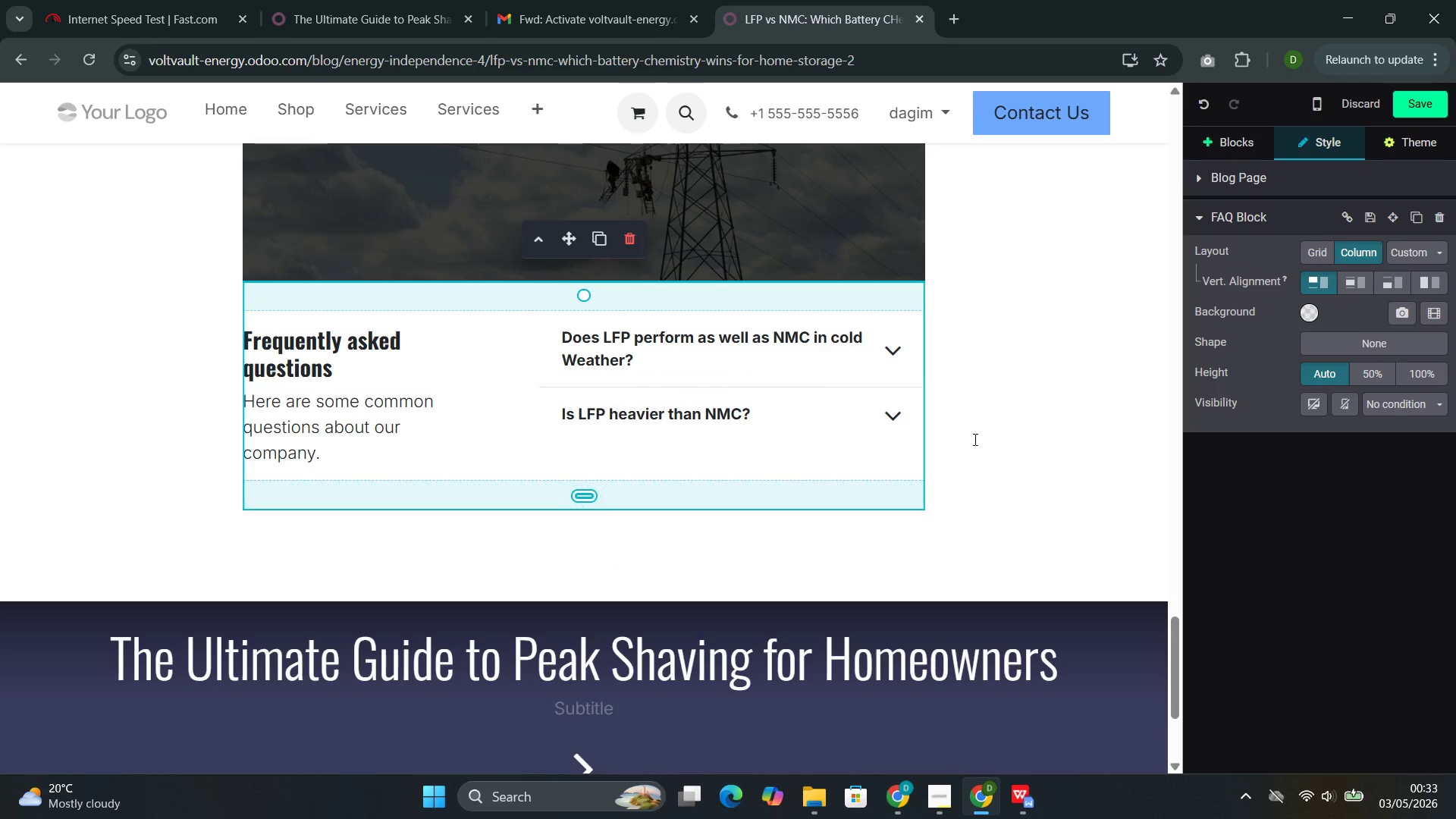 
left_click([1244, 145])
 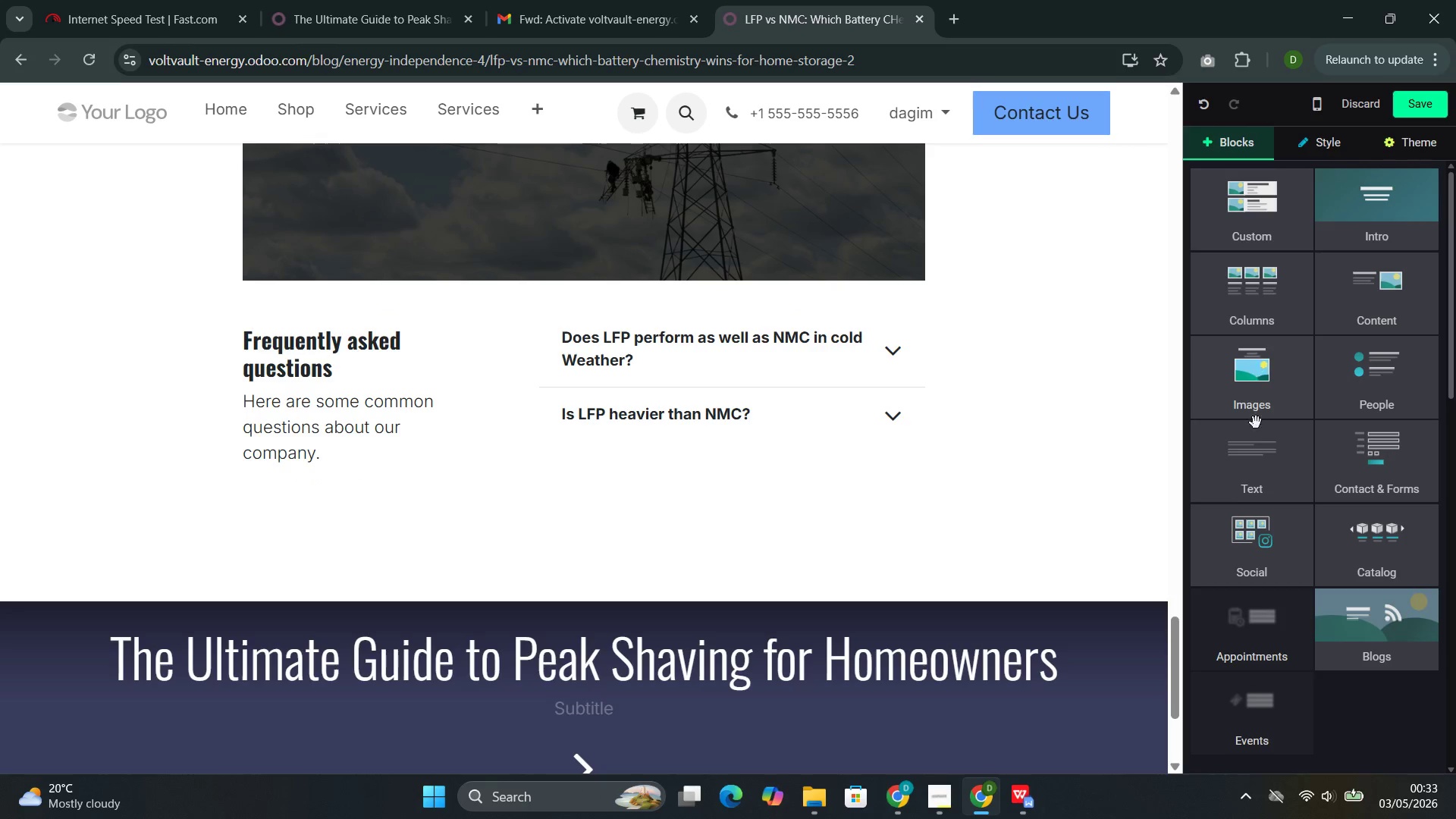 
mouse_move([1257, 511])
 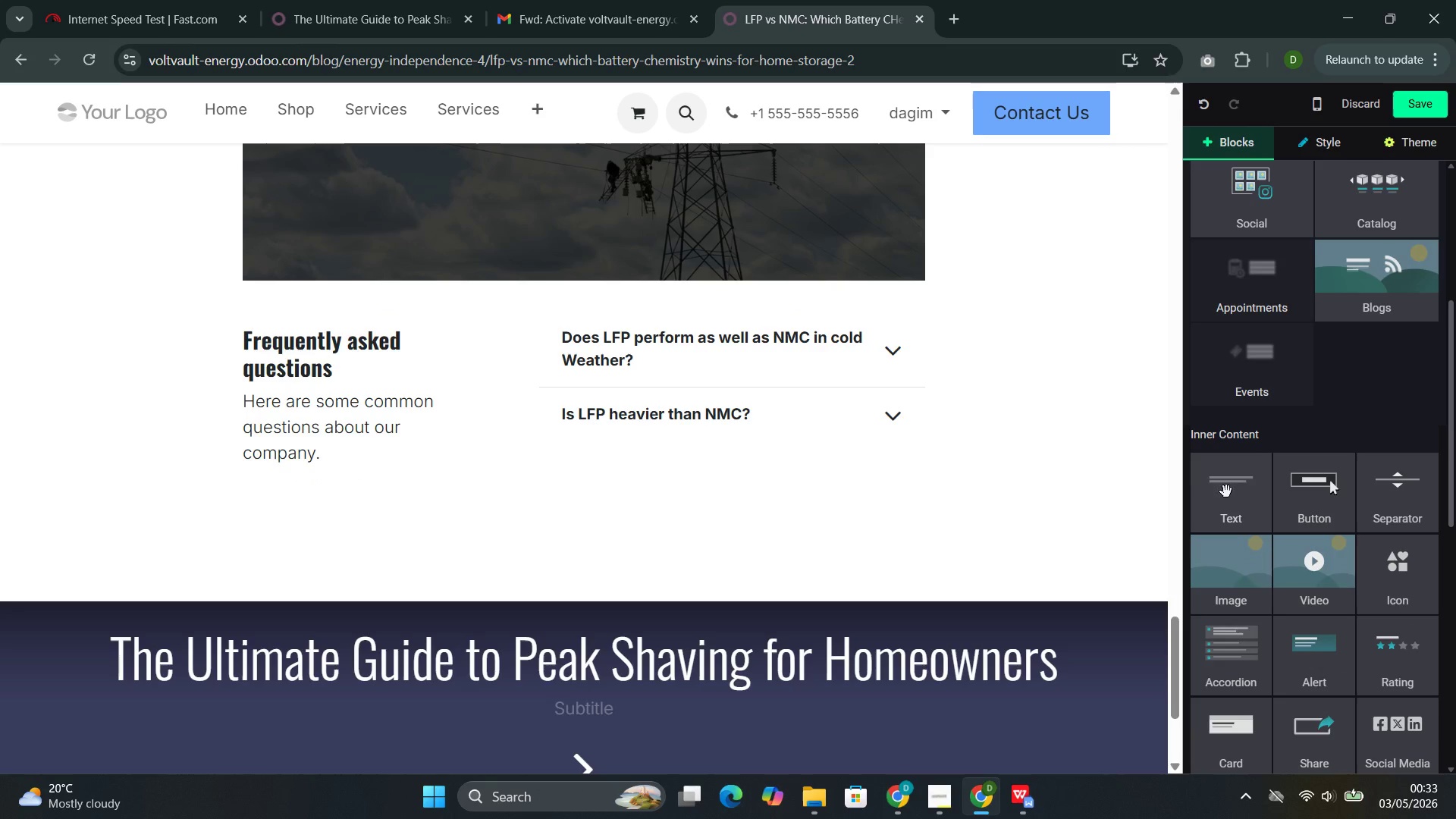 
left_click_drag(start_coordinate=[1226, 491], to_coordinate=[670, 463])
 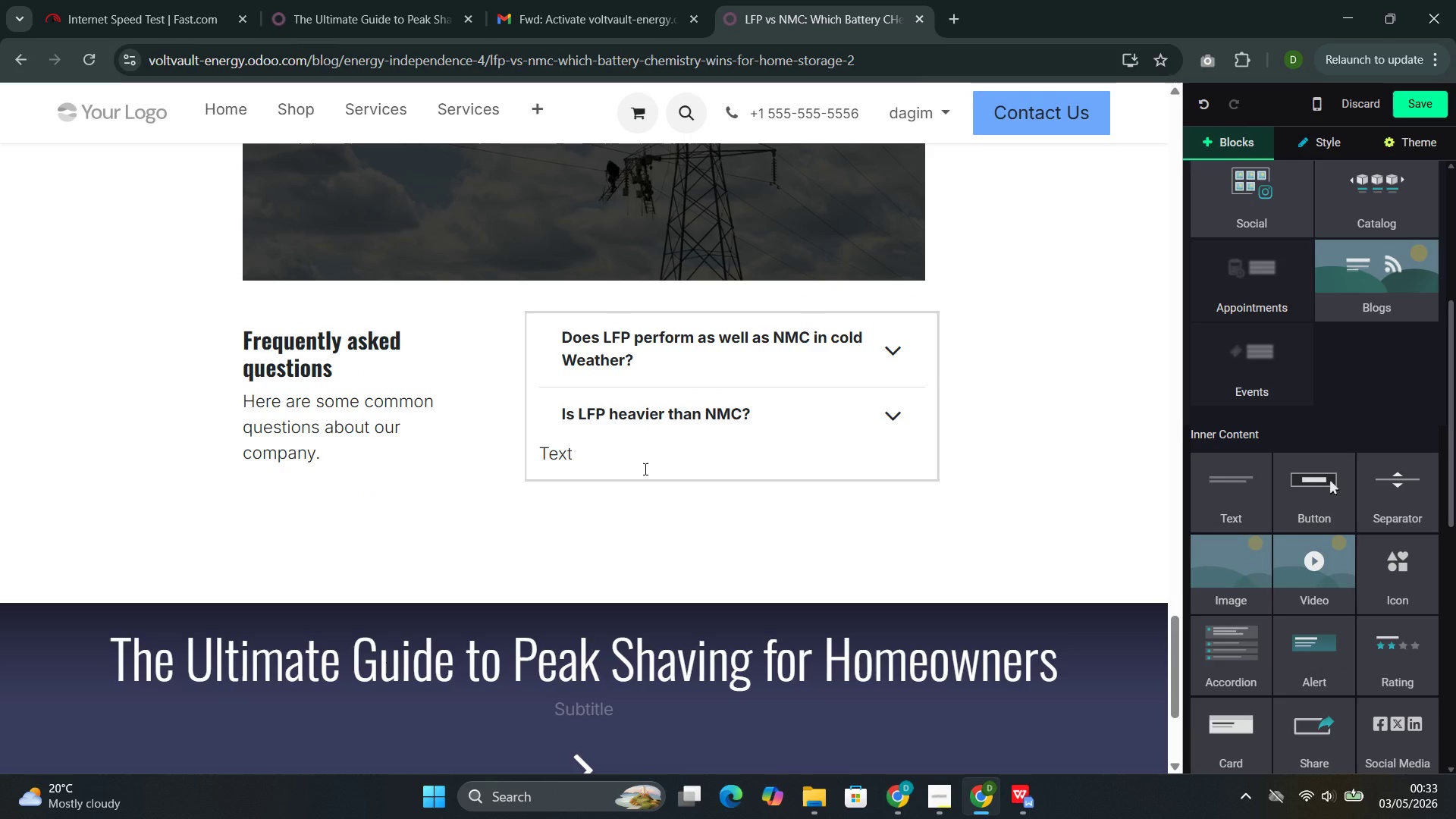 
wait(5.64)
 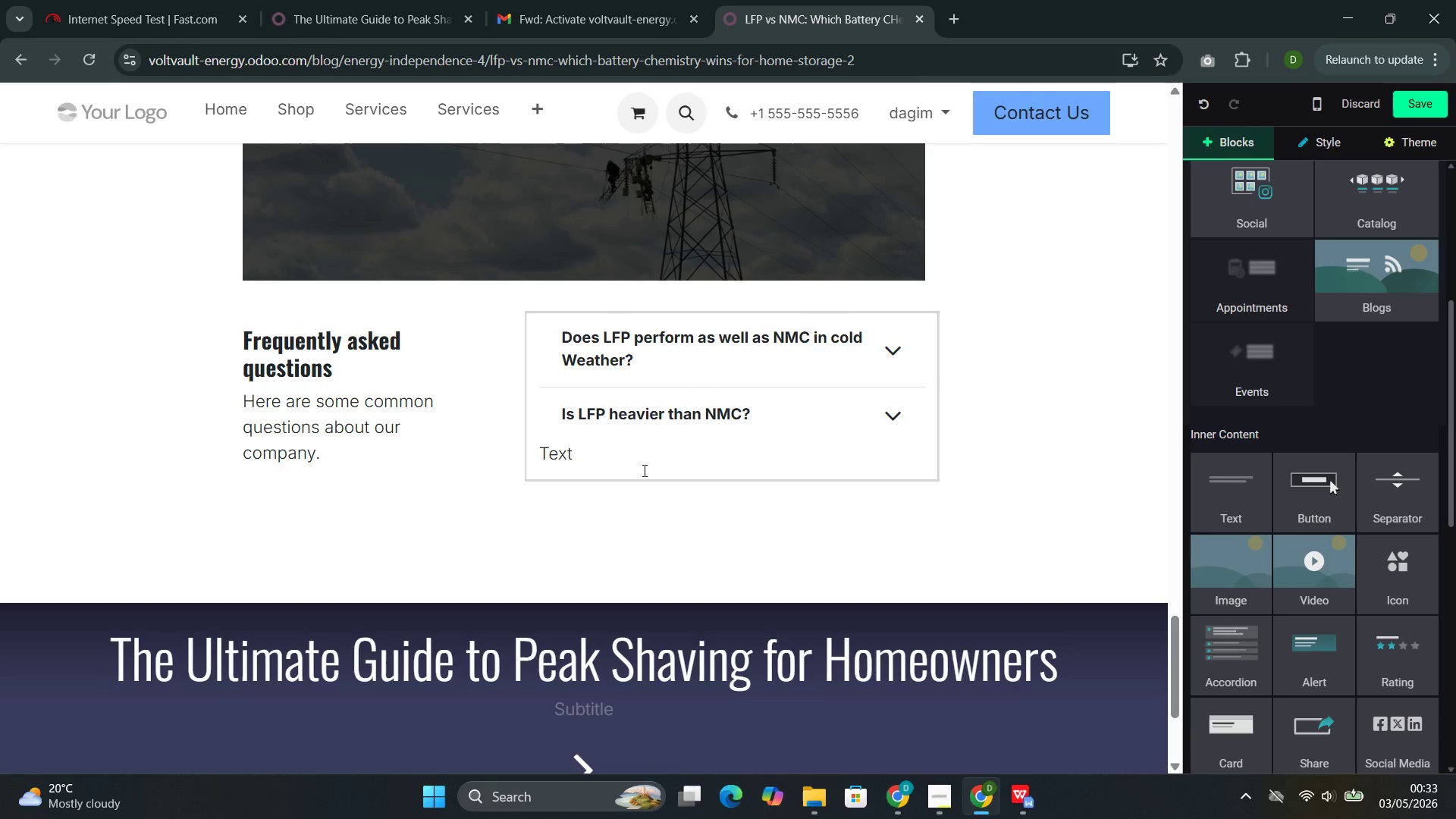 
left_click([598, 461])
 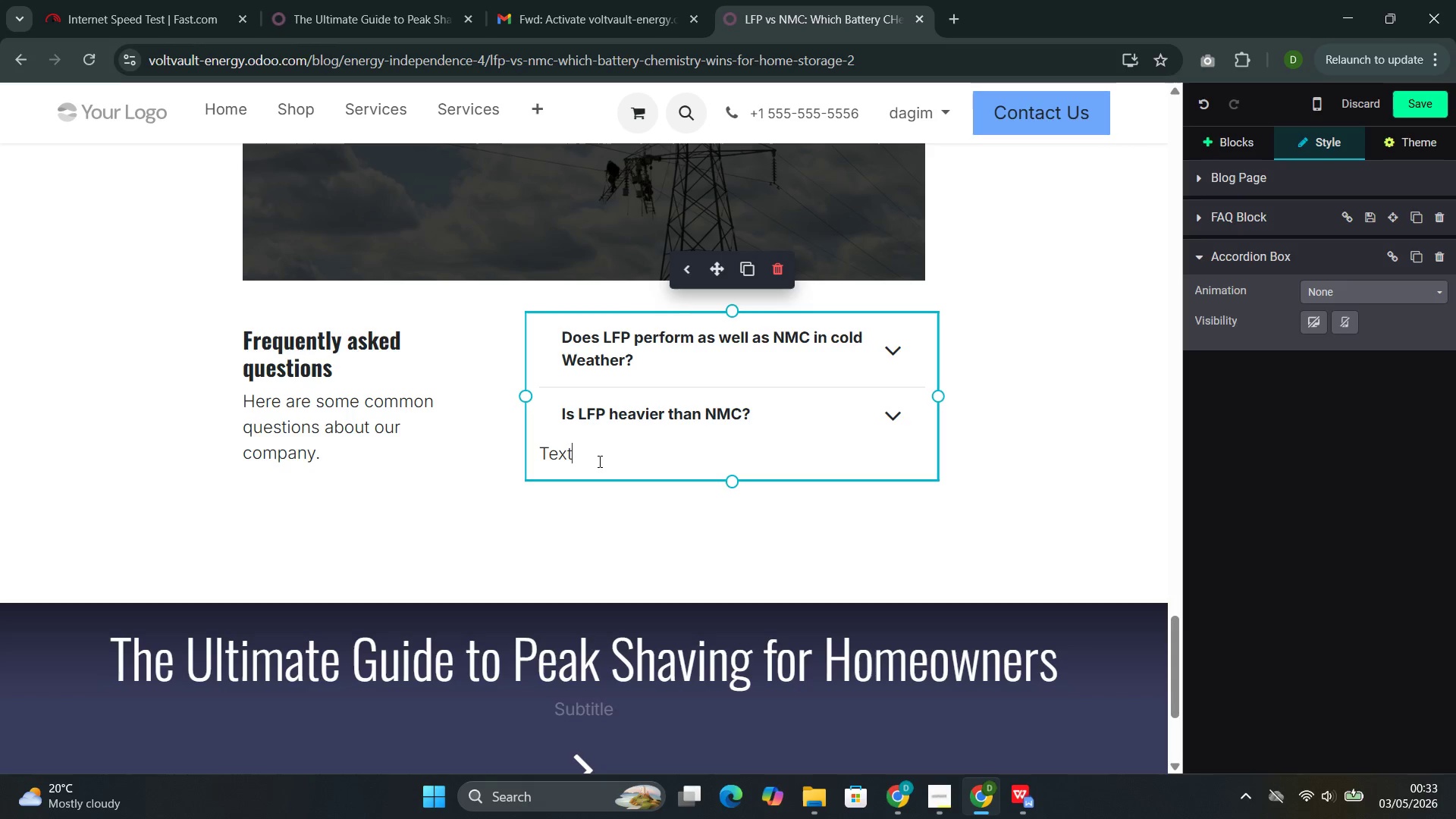 
key(Backspace)
key(Backspace)
key(Backspace)
key(Backspace)
type(/butt)
 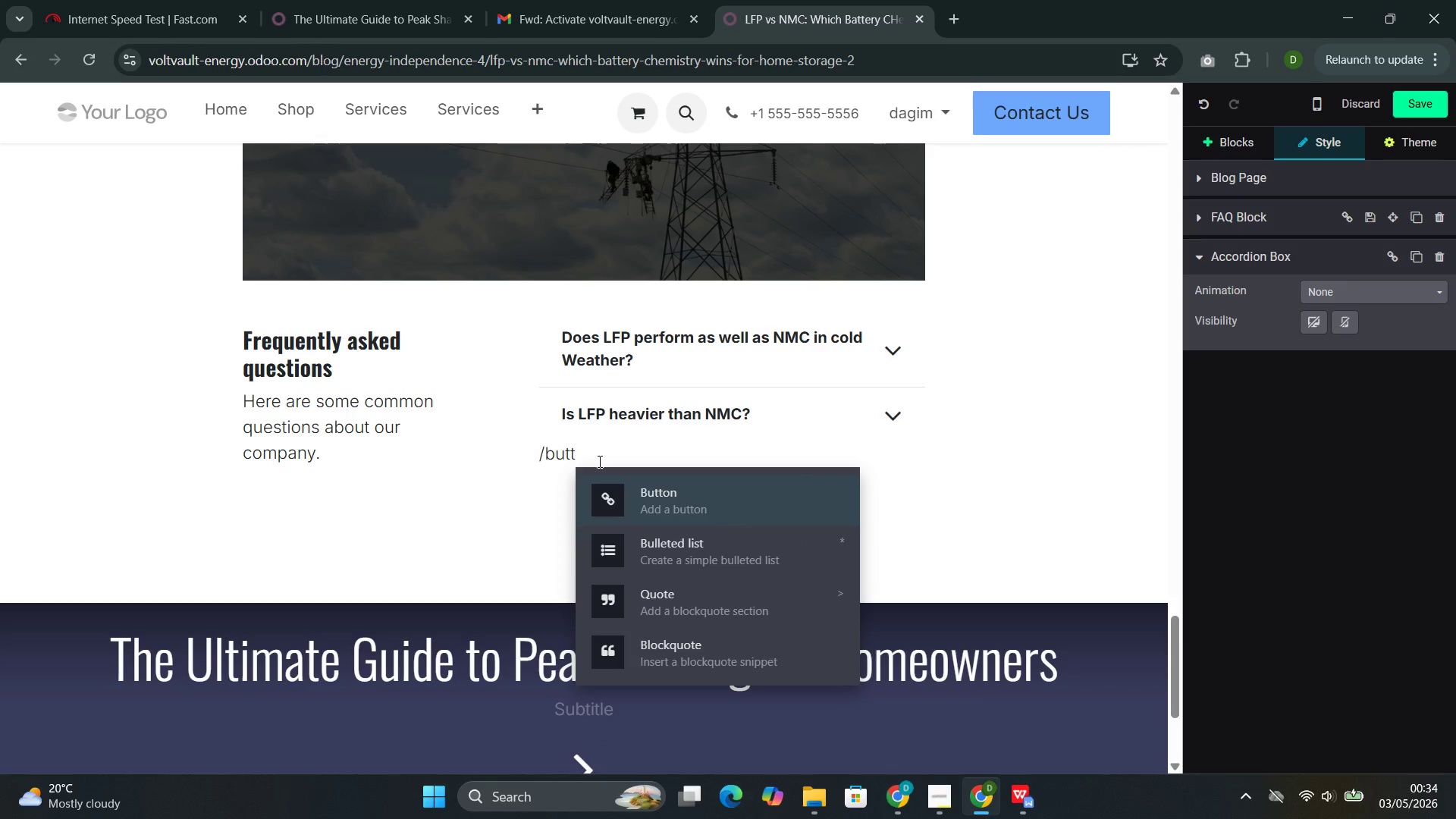 
key(Enter)
 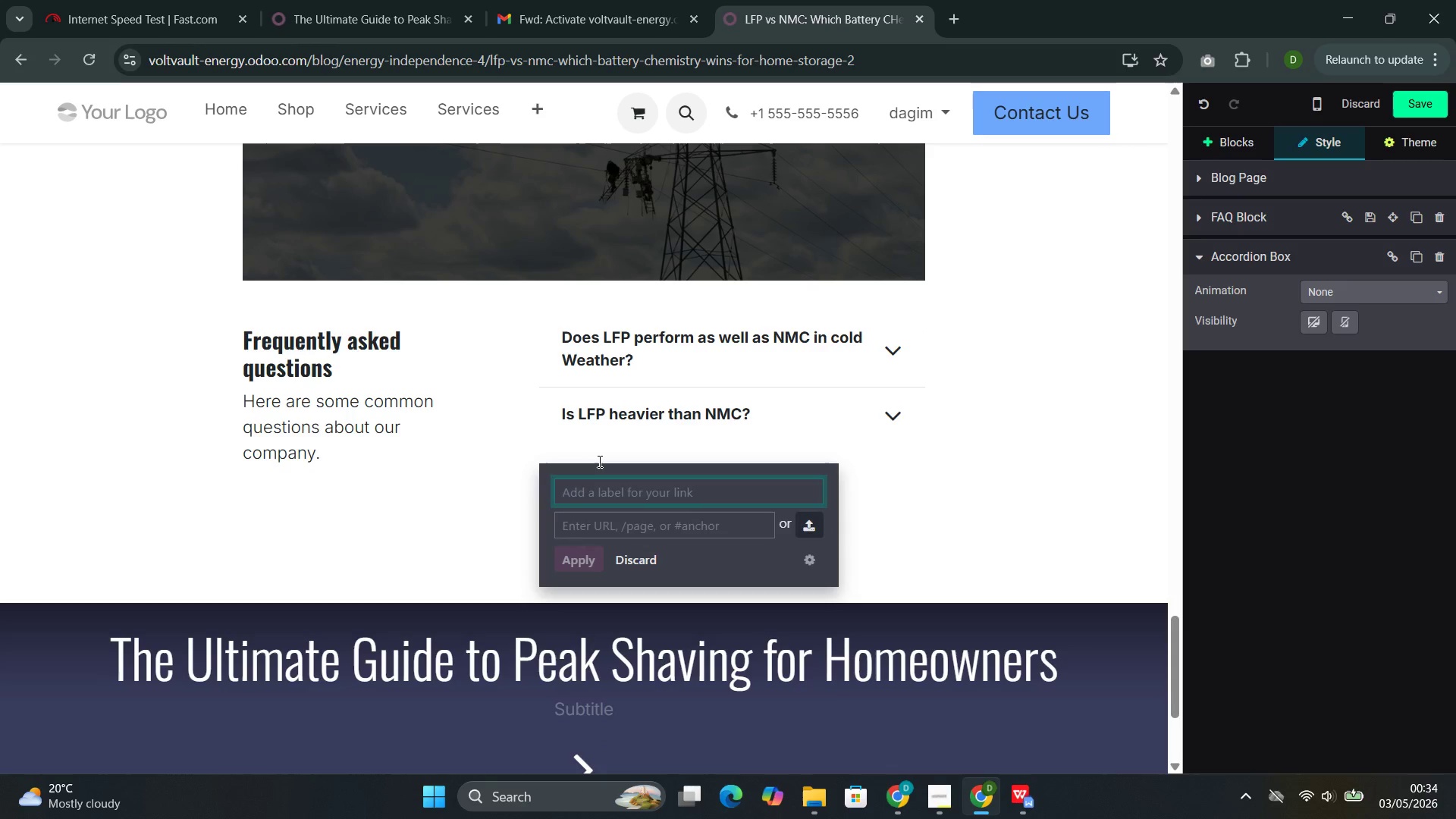 
type(Schedule a Free Consu)
 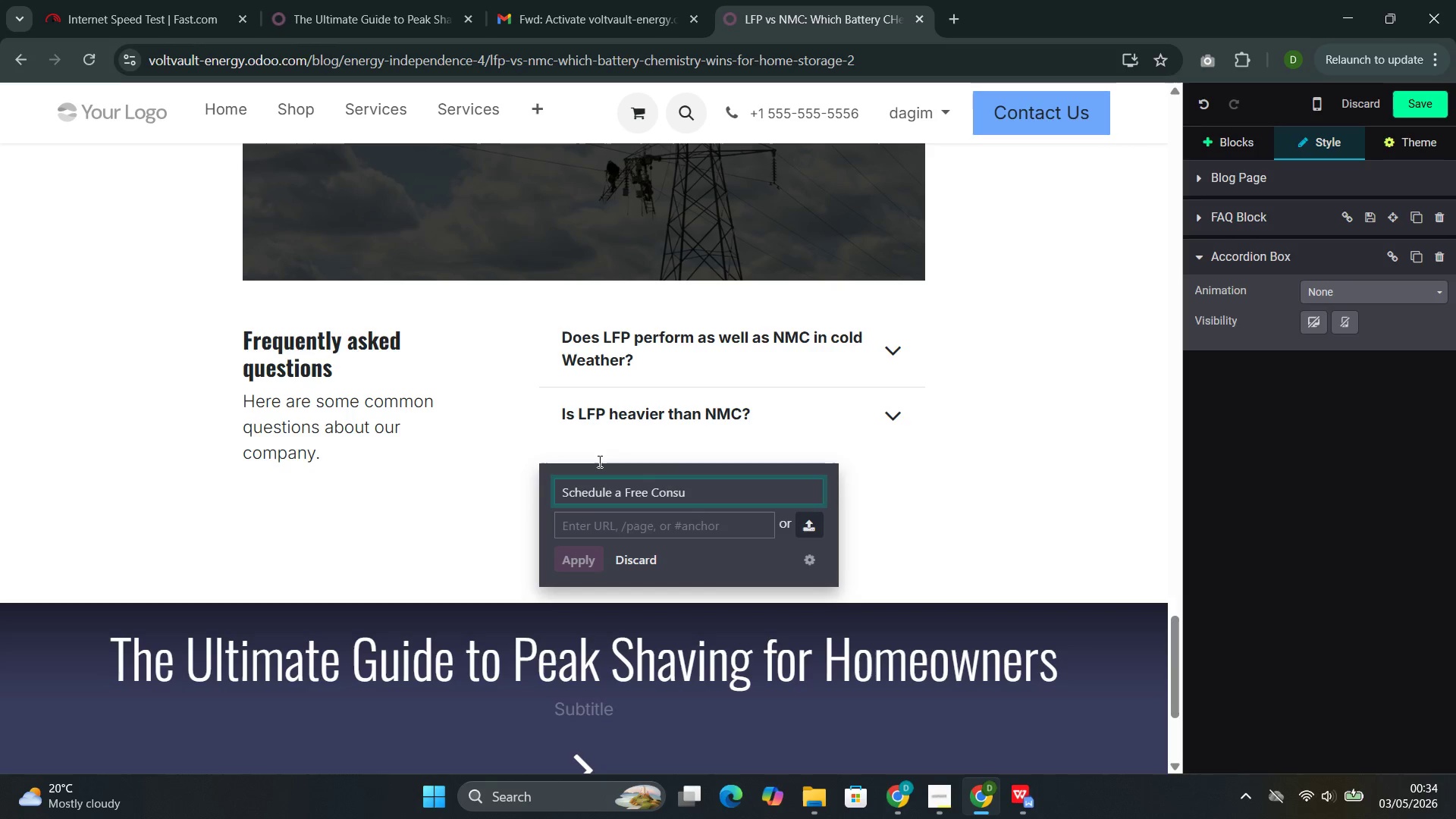 
type(ltation)
 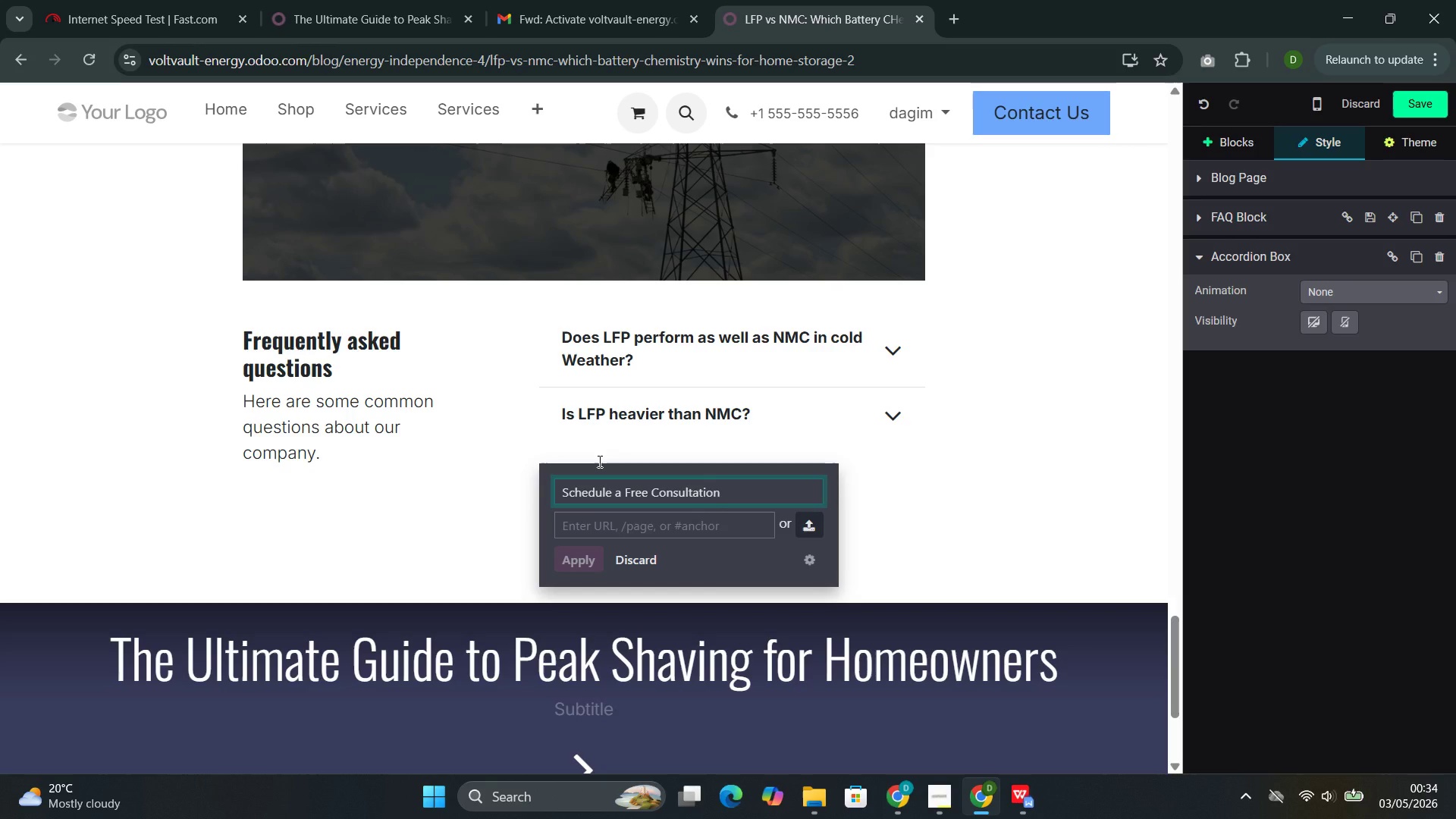 
wait(8.02)
 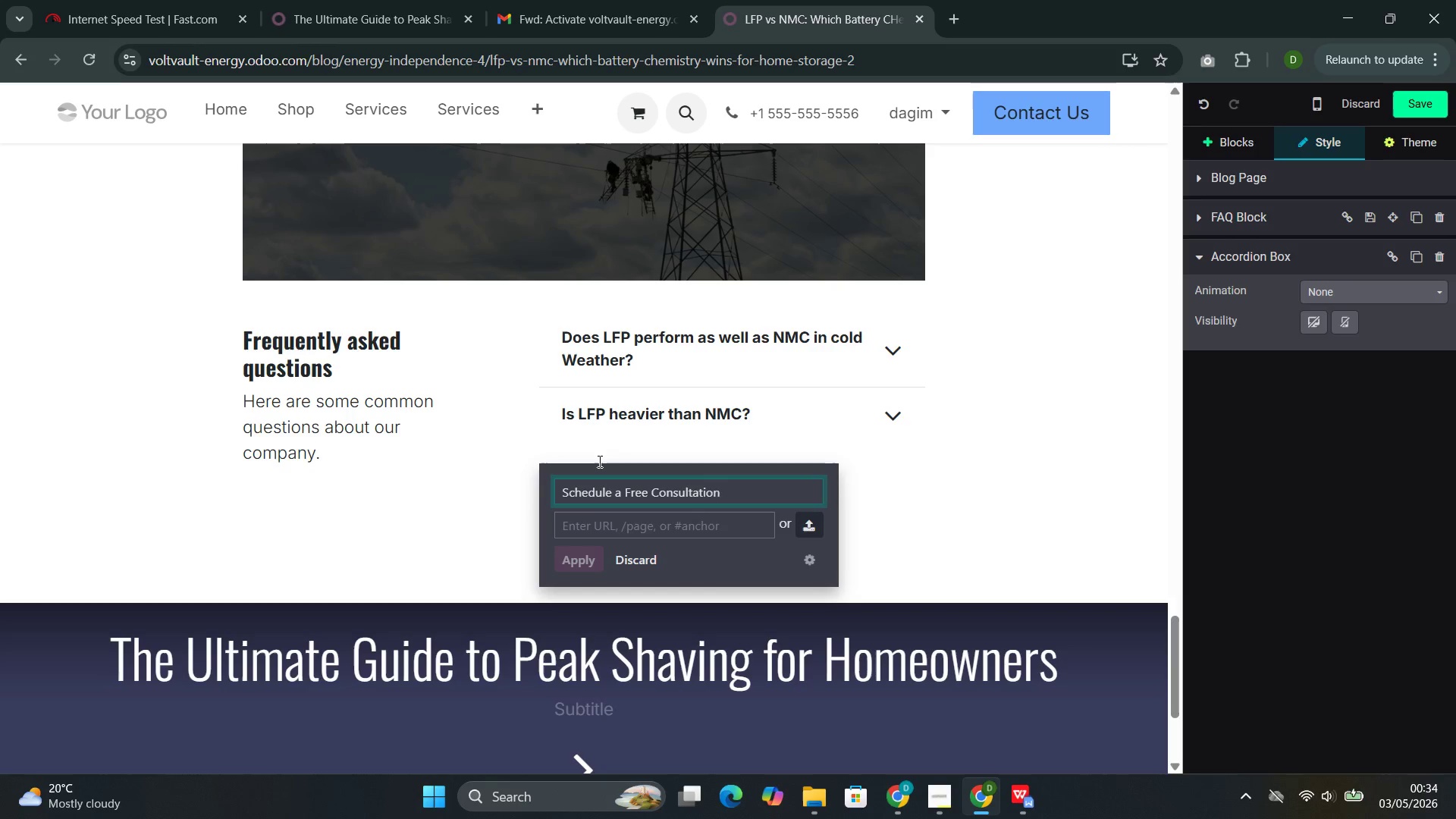 
left_click([578, 526])
 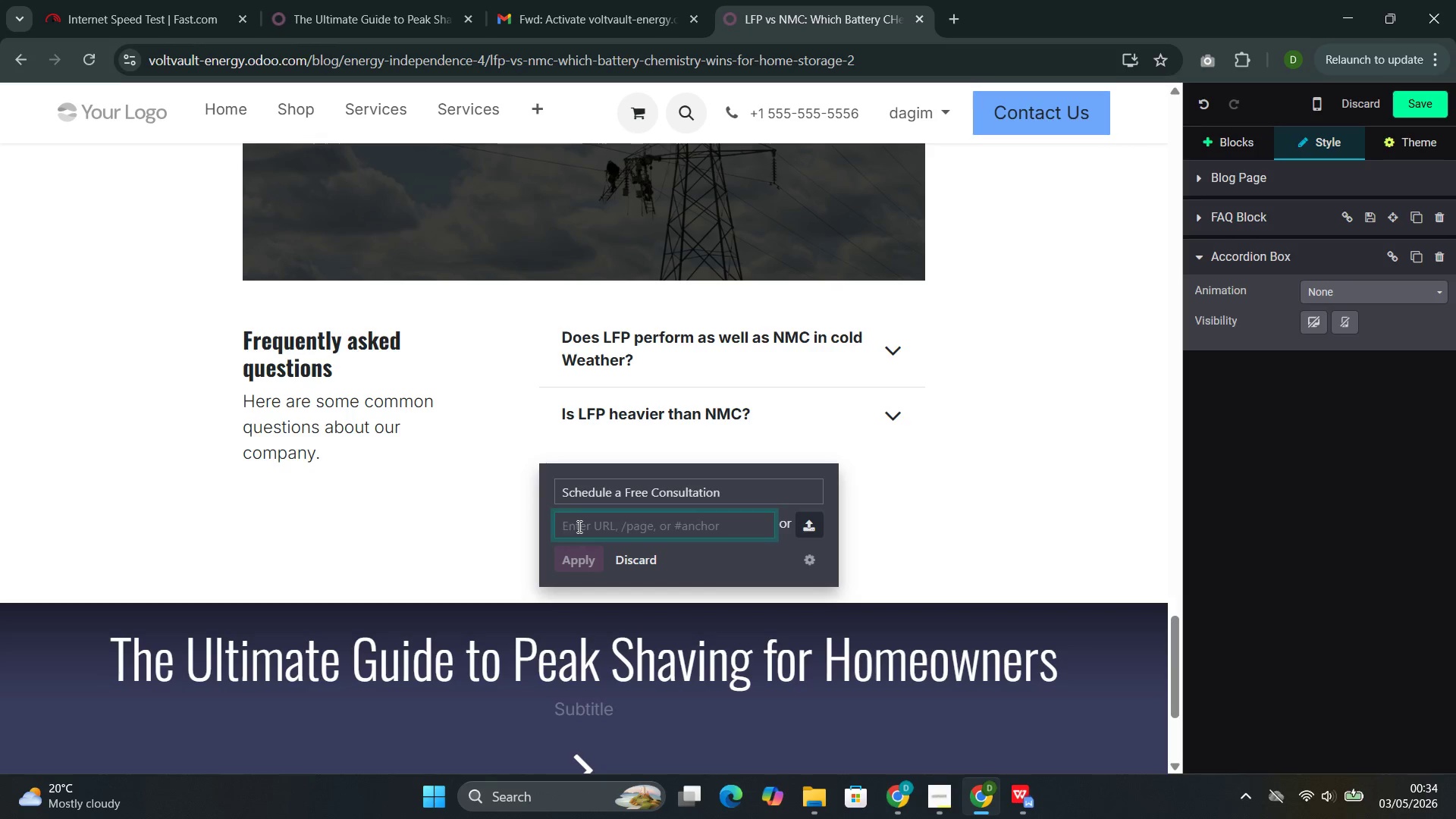 
key(Slash)
 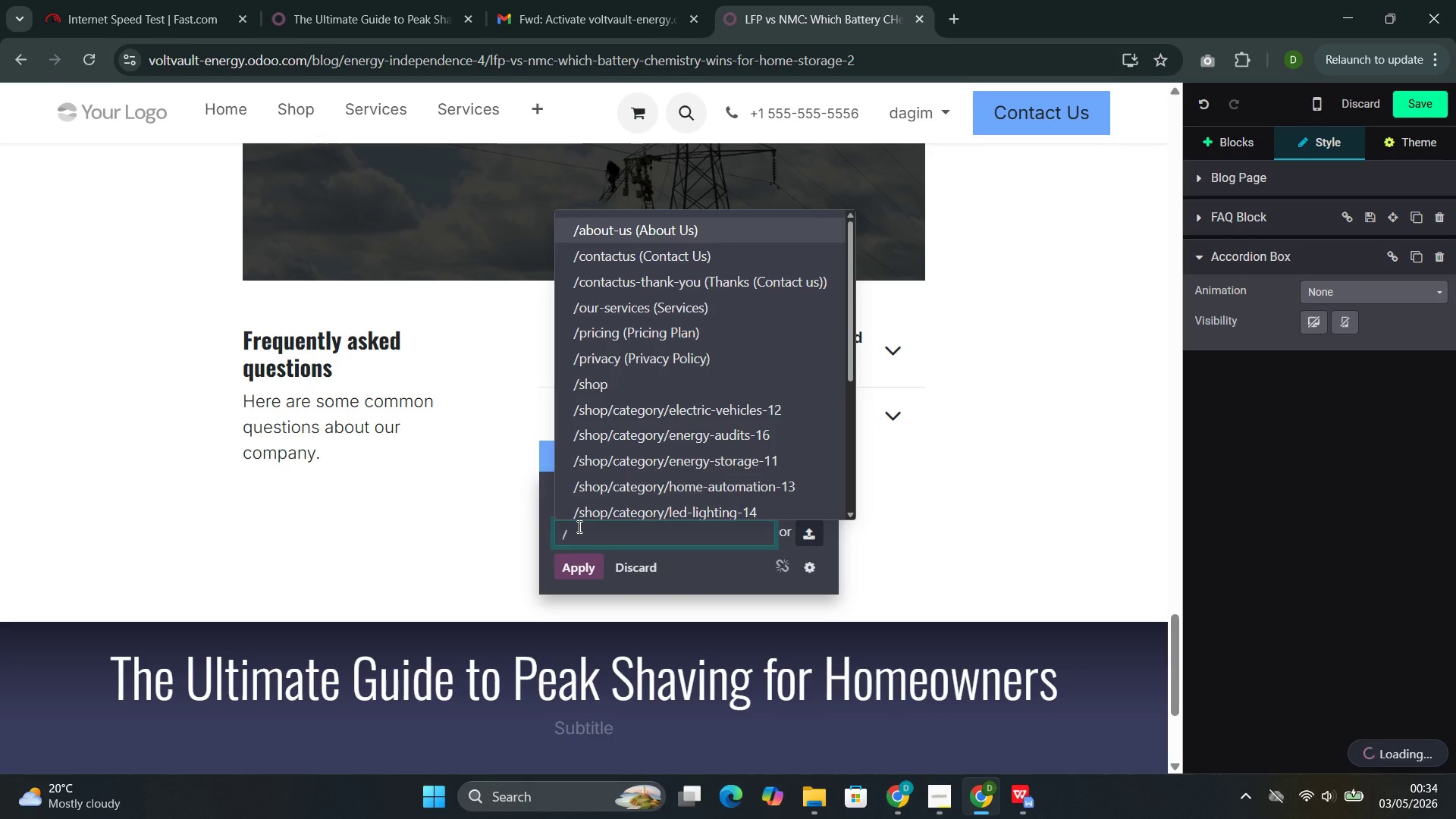 
hold_key(key=ShiftLeft, duration=0.77)
 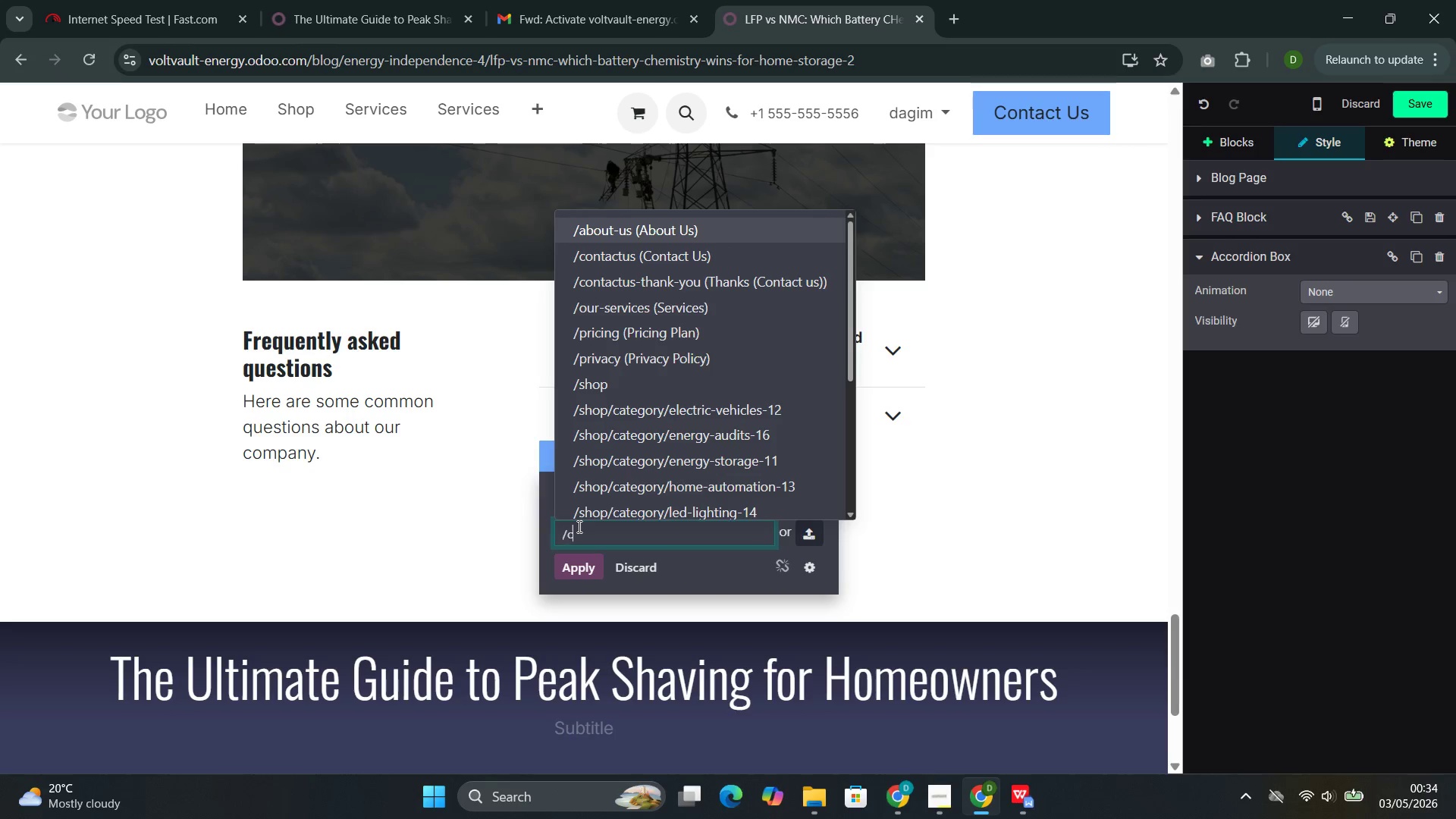 
type(cont)
 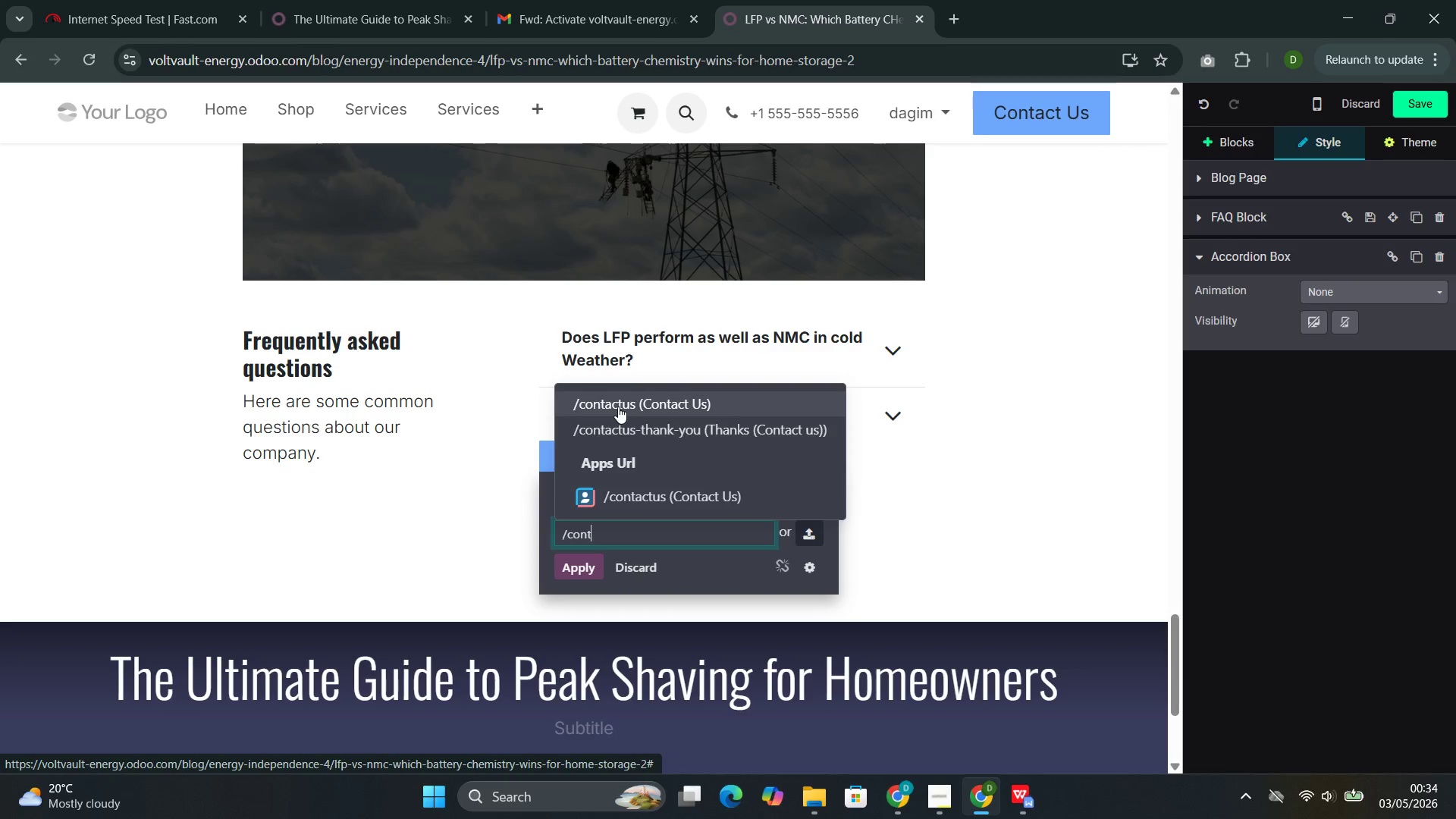 
key(A)
 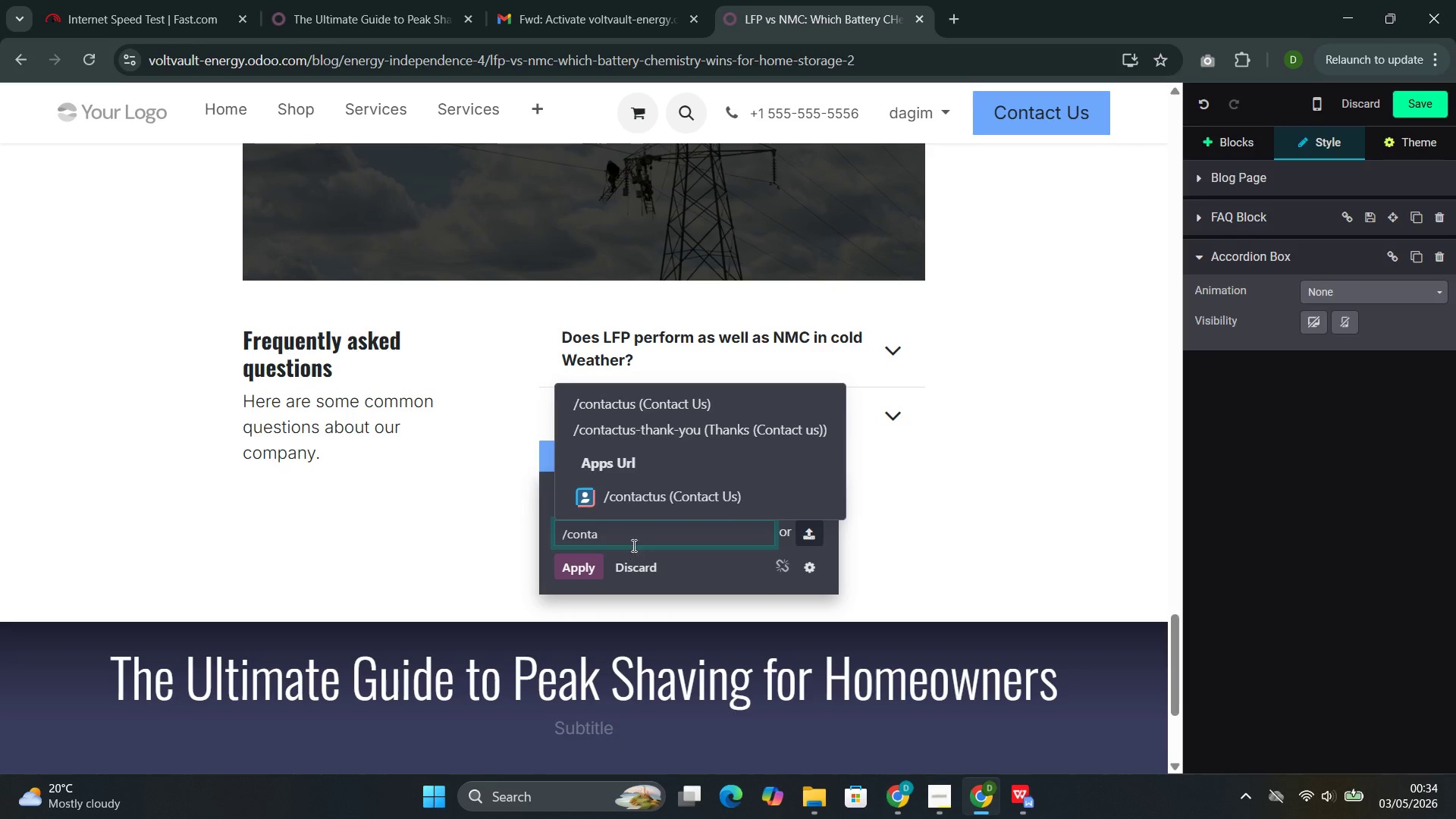 
wait(6.59)
 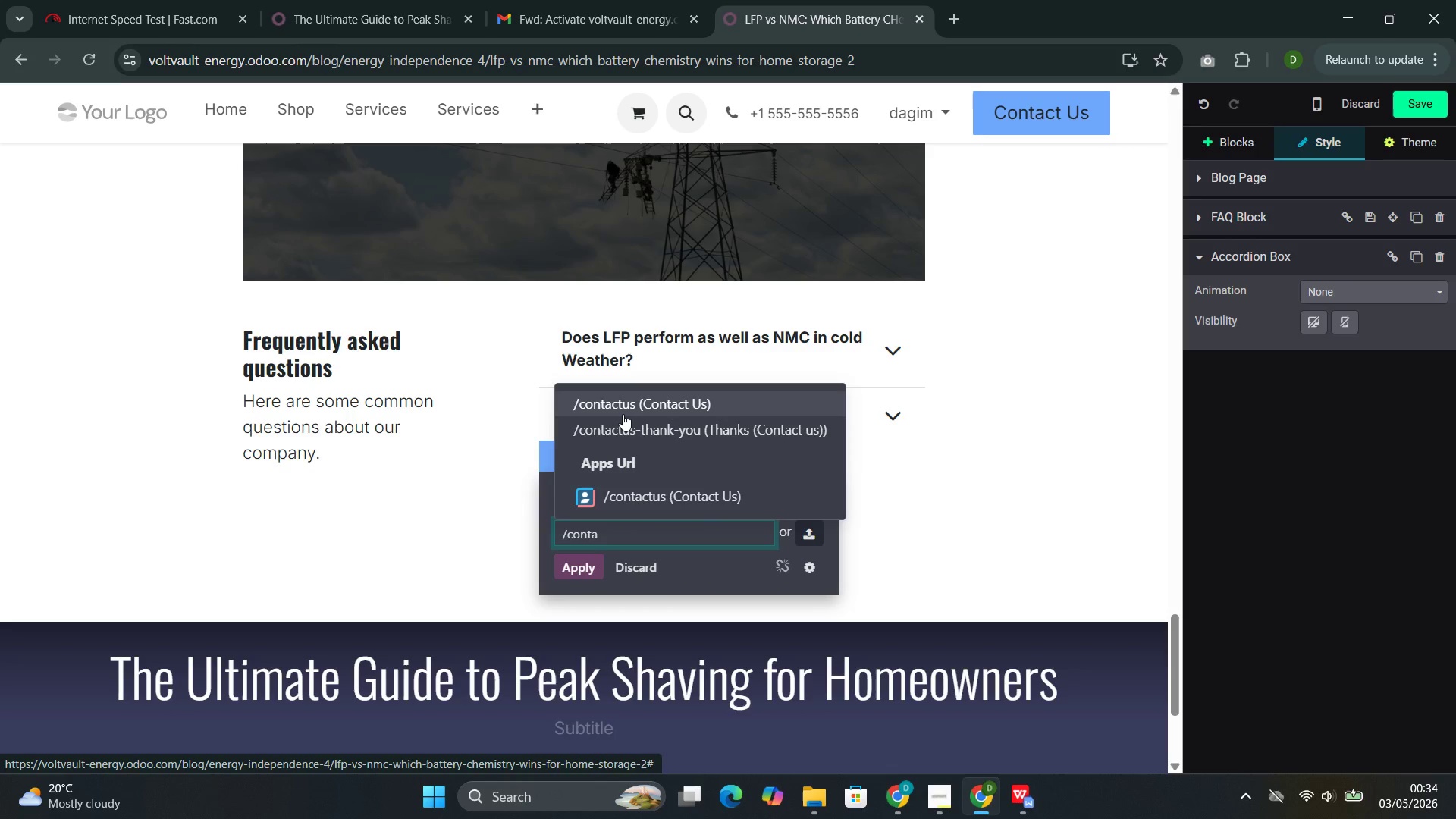 
key(C)
 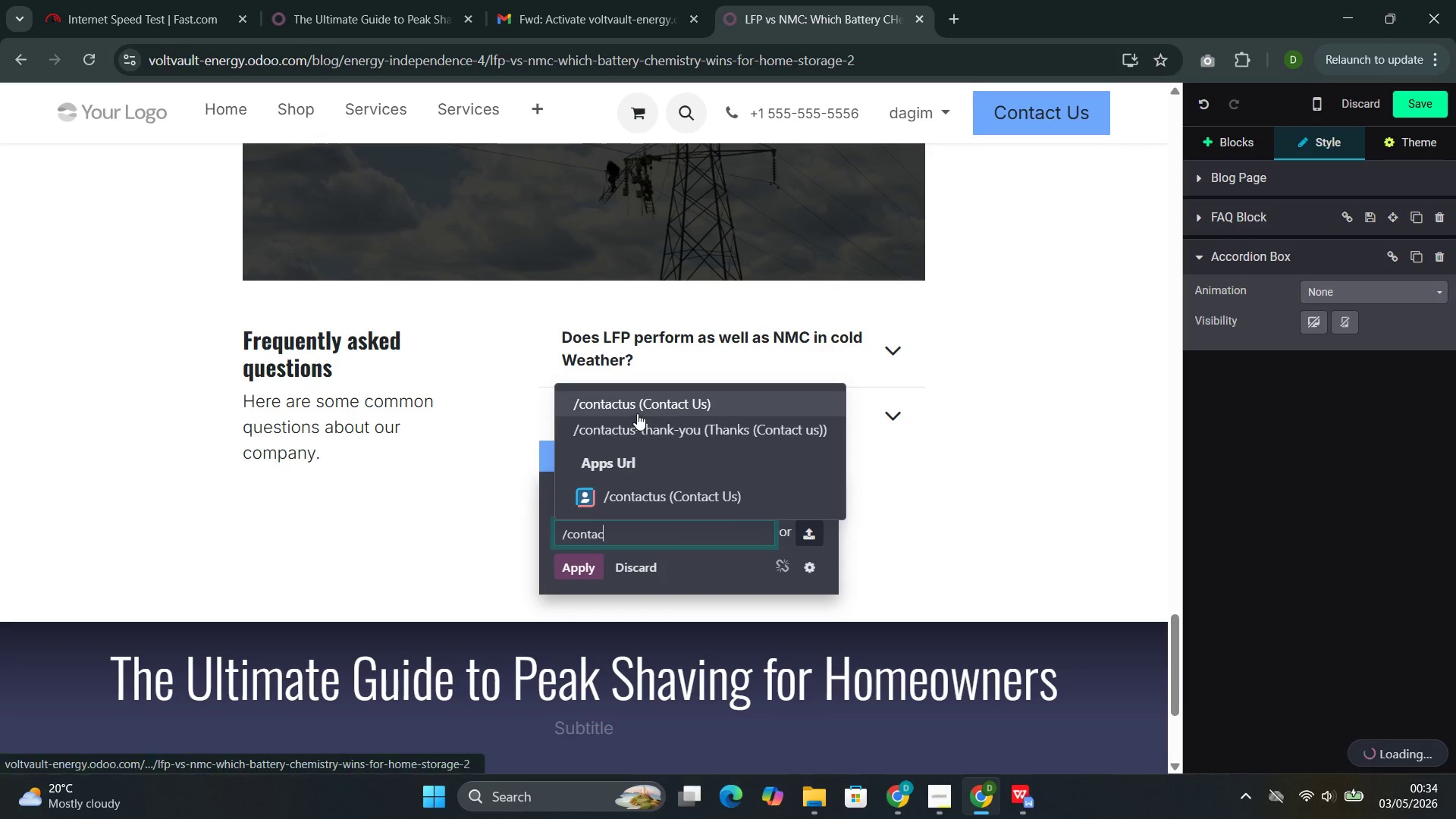 
left_click([637, 413])
 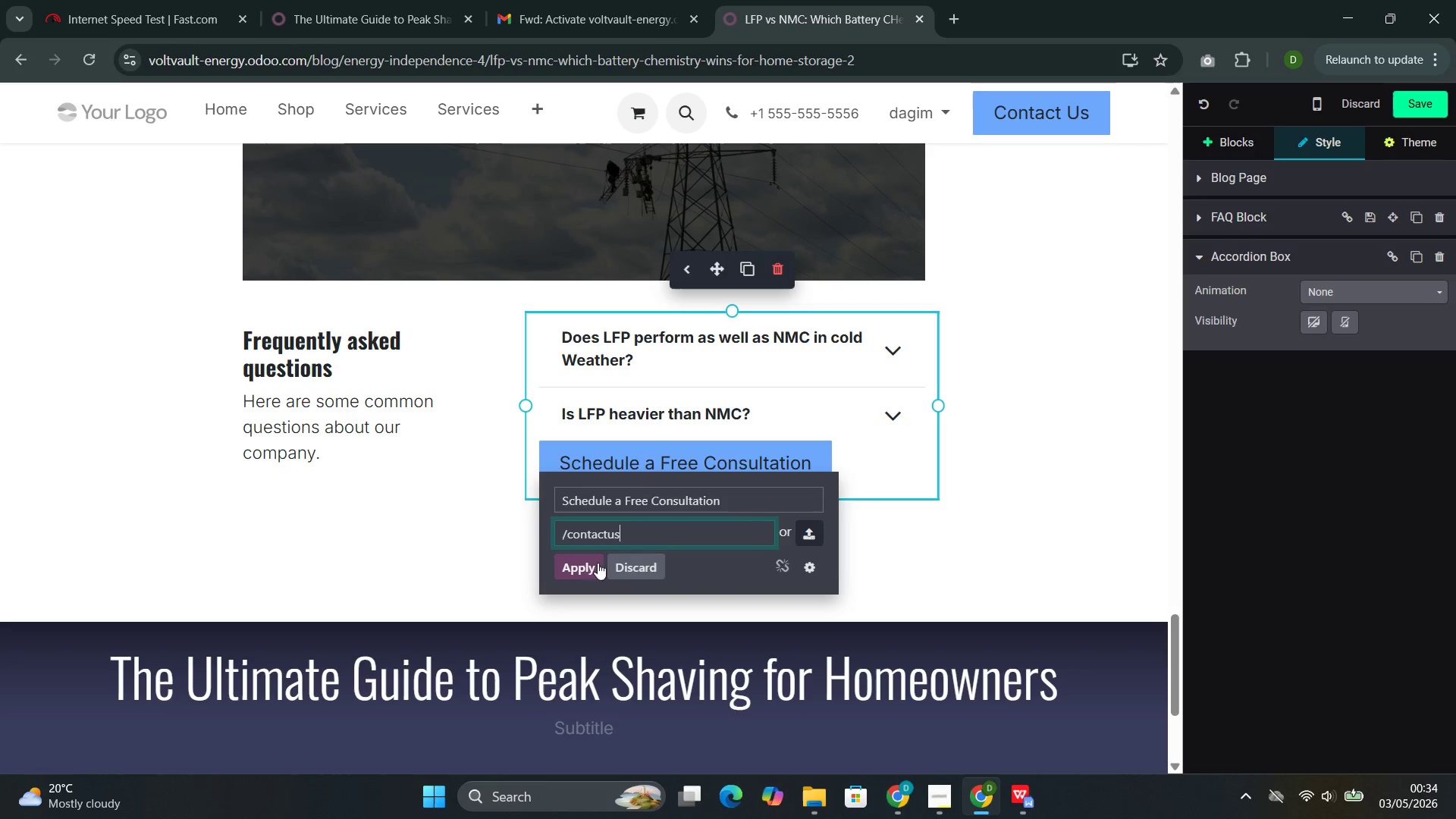 
left_click([583, 571])
 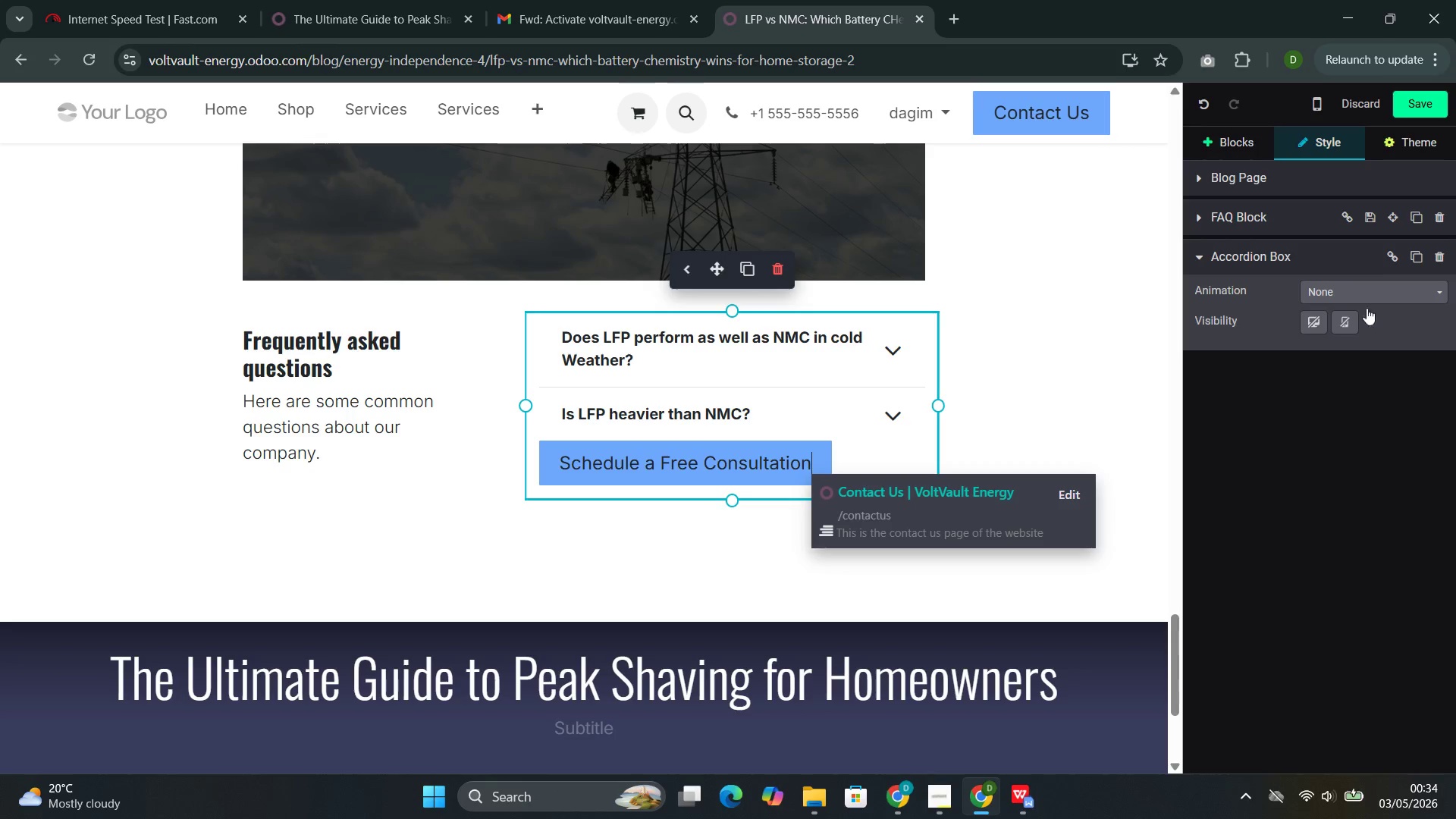 
wait(5.08)
 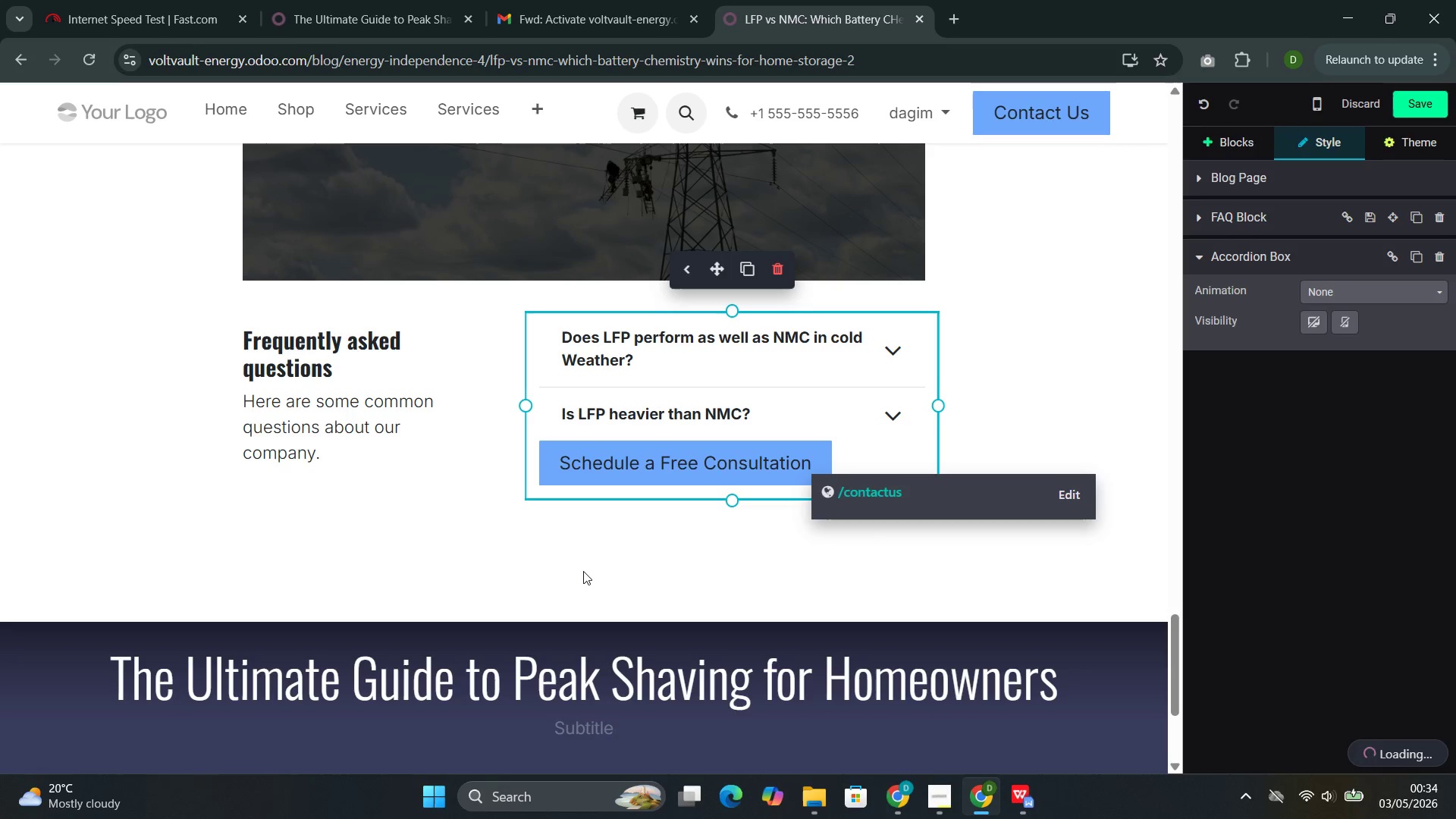 
left_click([1410, 111])
 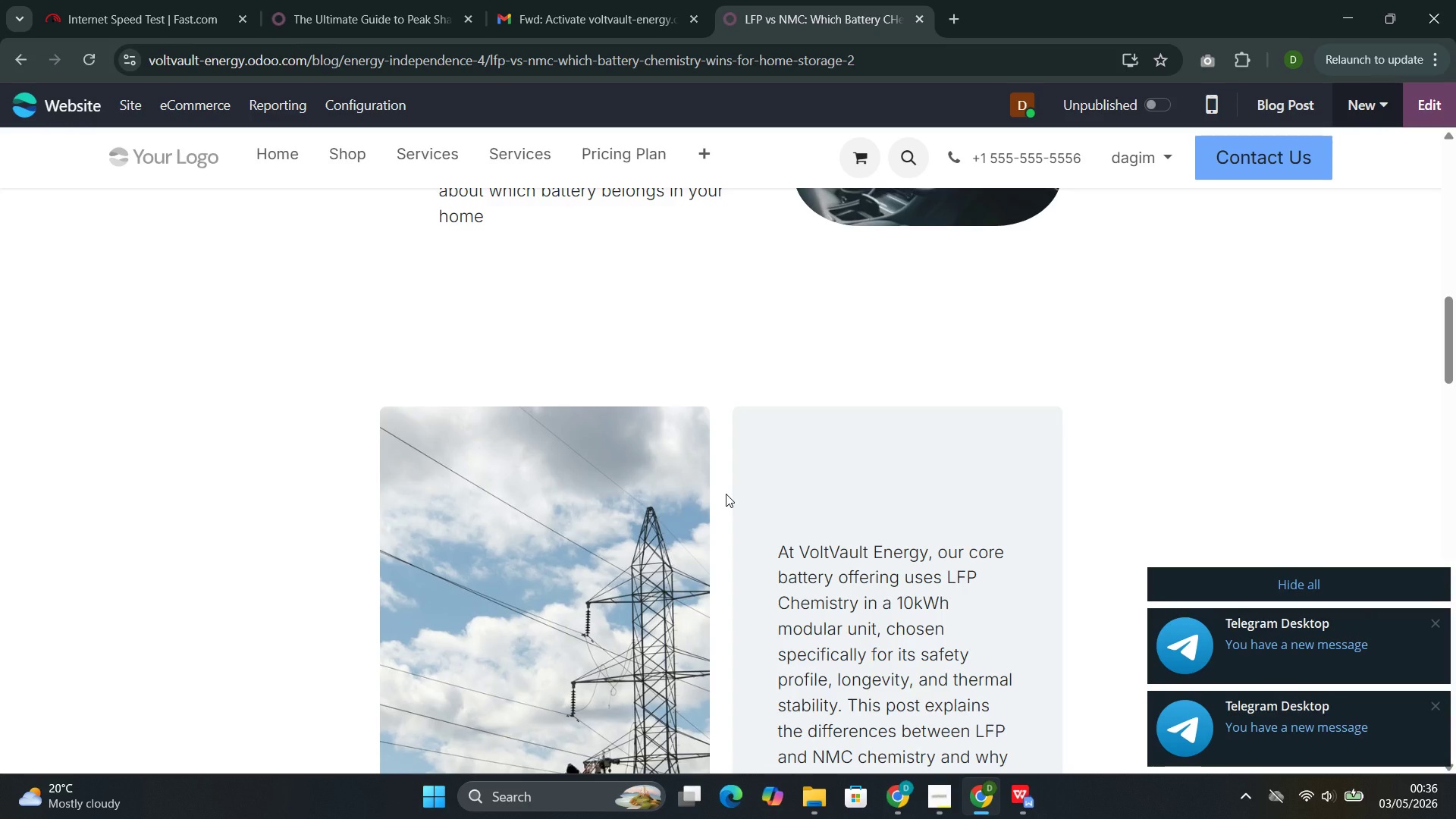 
wait(64.95)
 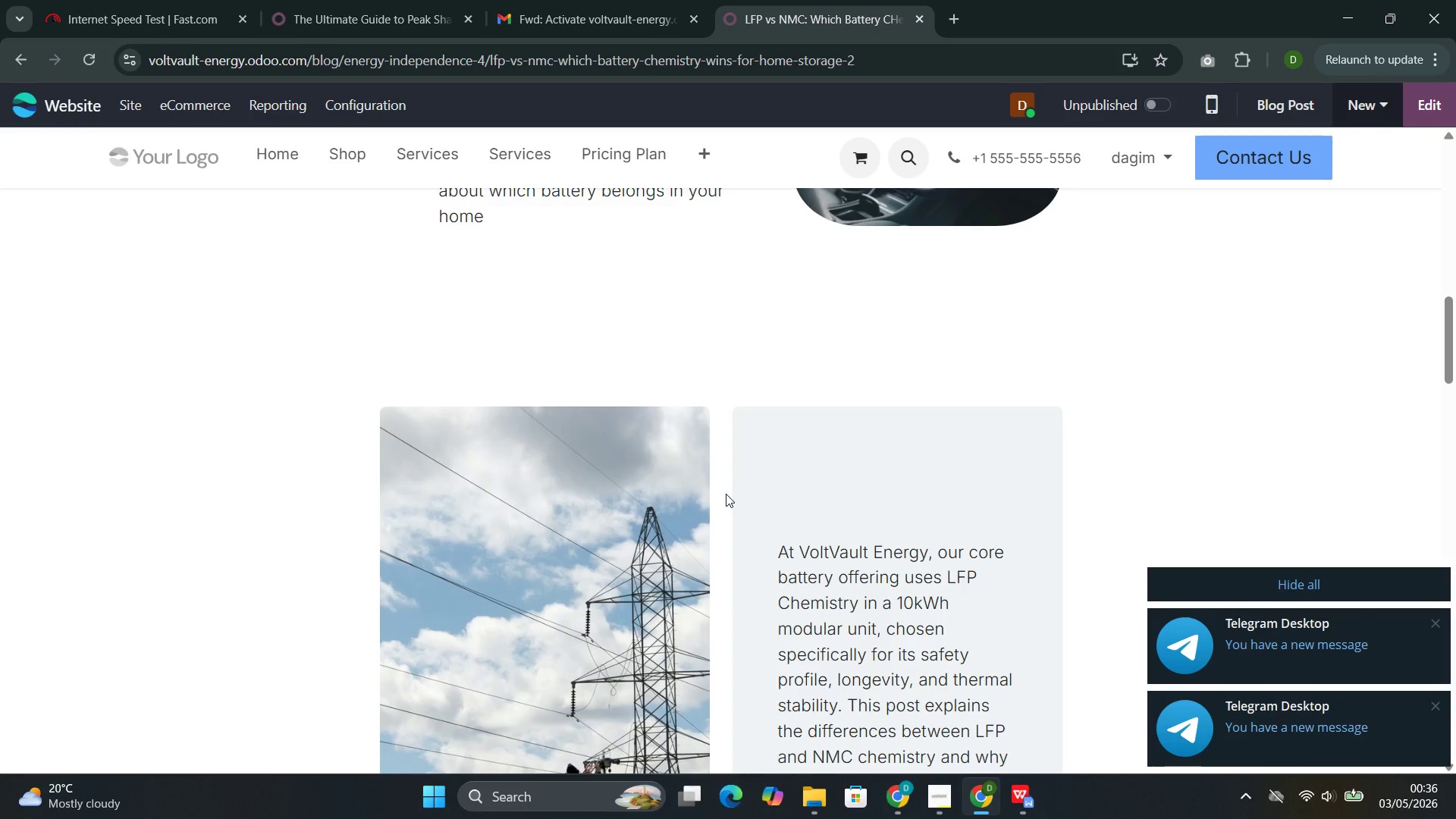 
left_click([1429, 100])
 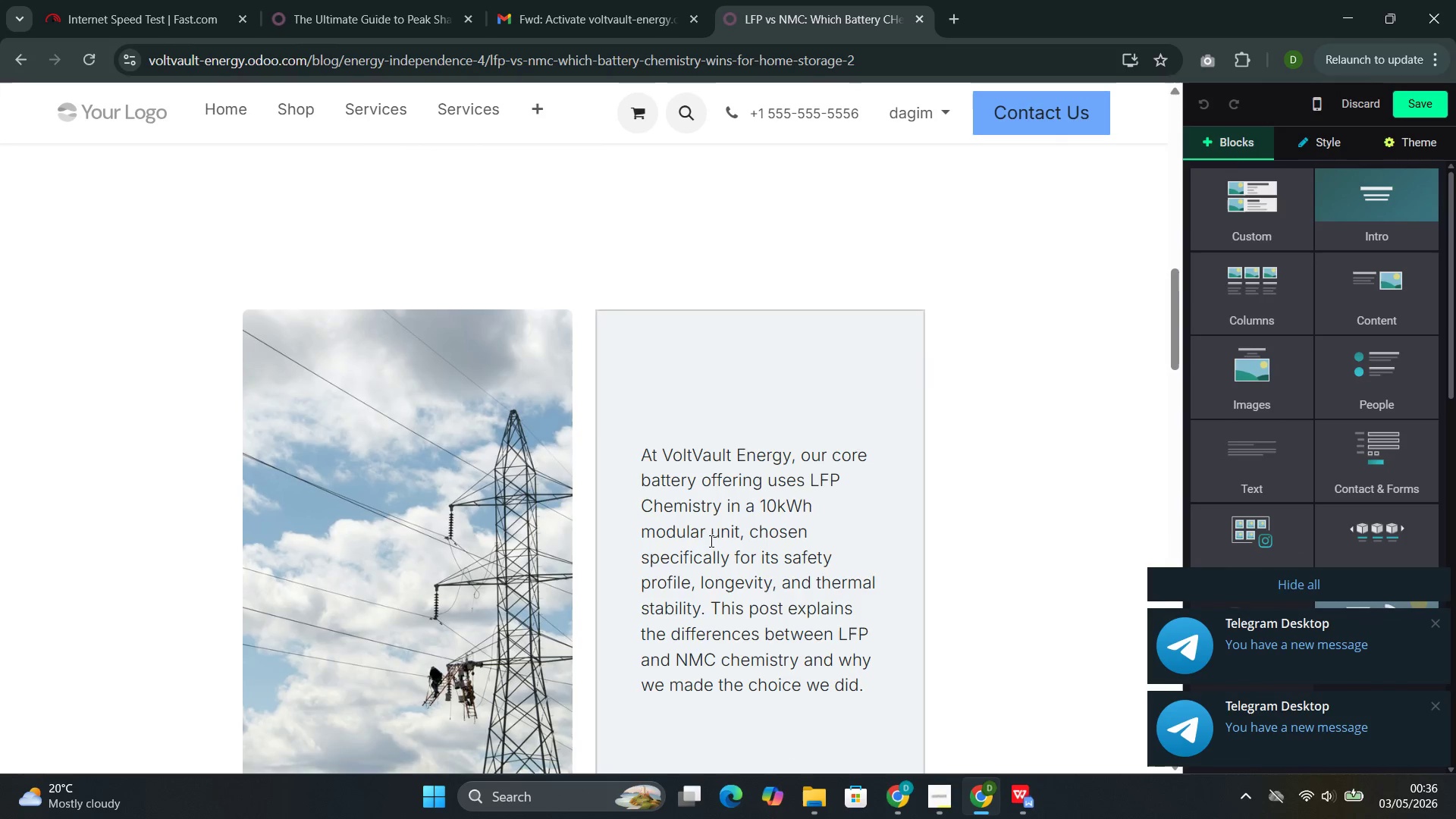 
mouse_move([702, 418])
 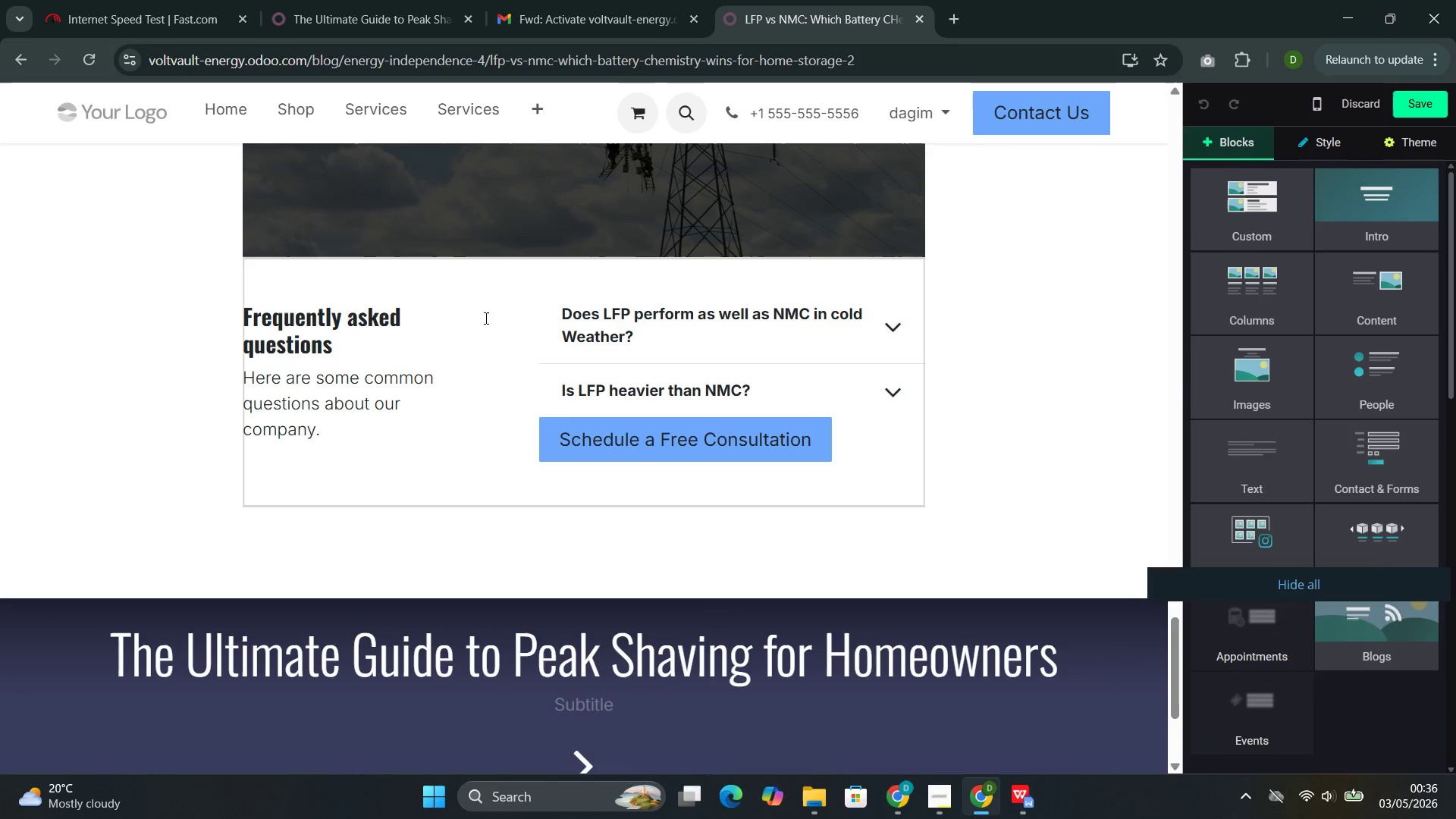 
left_click([485, 318])
 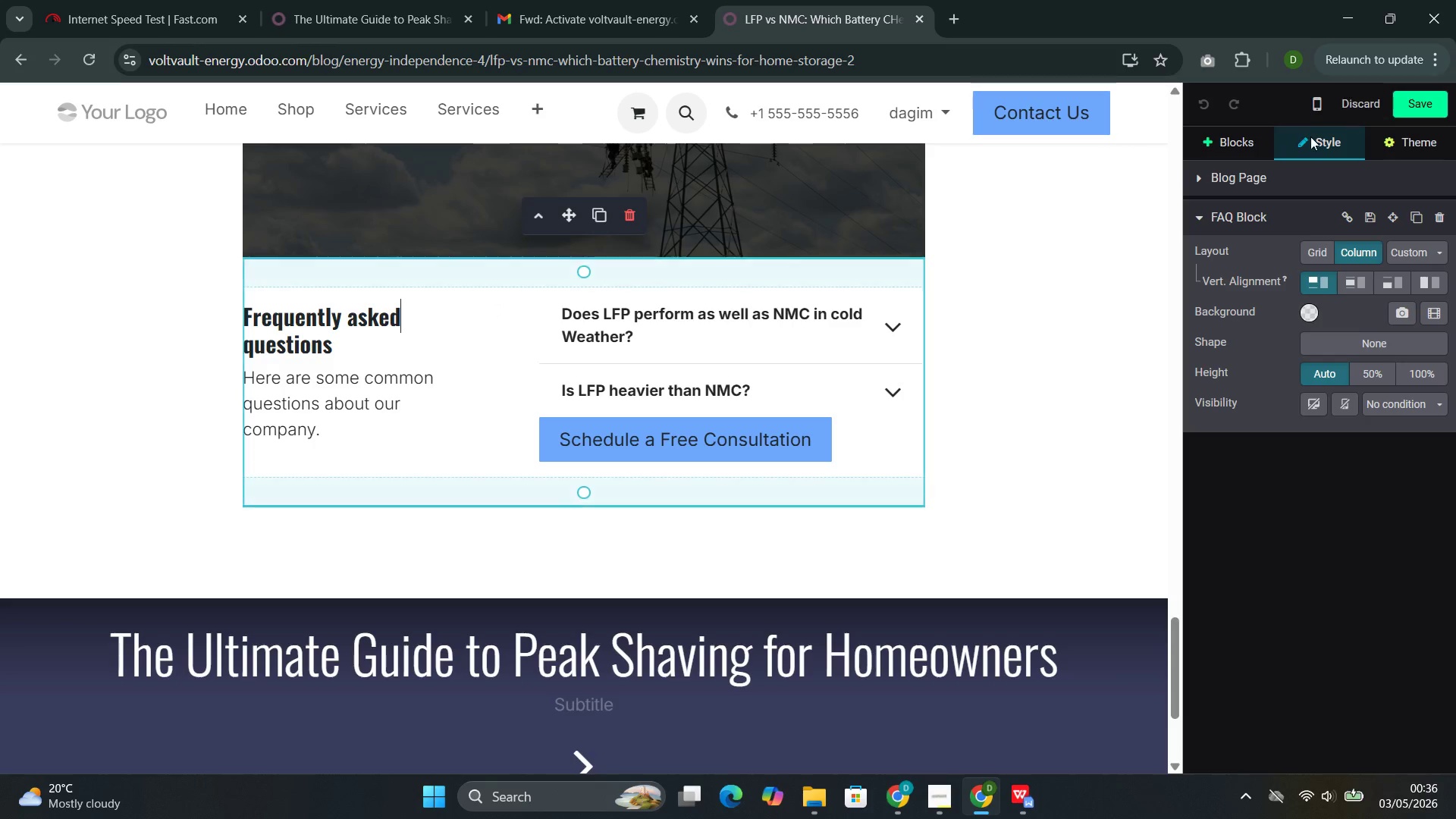 
left_click([1215, 149])
 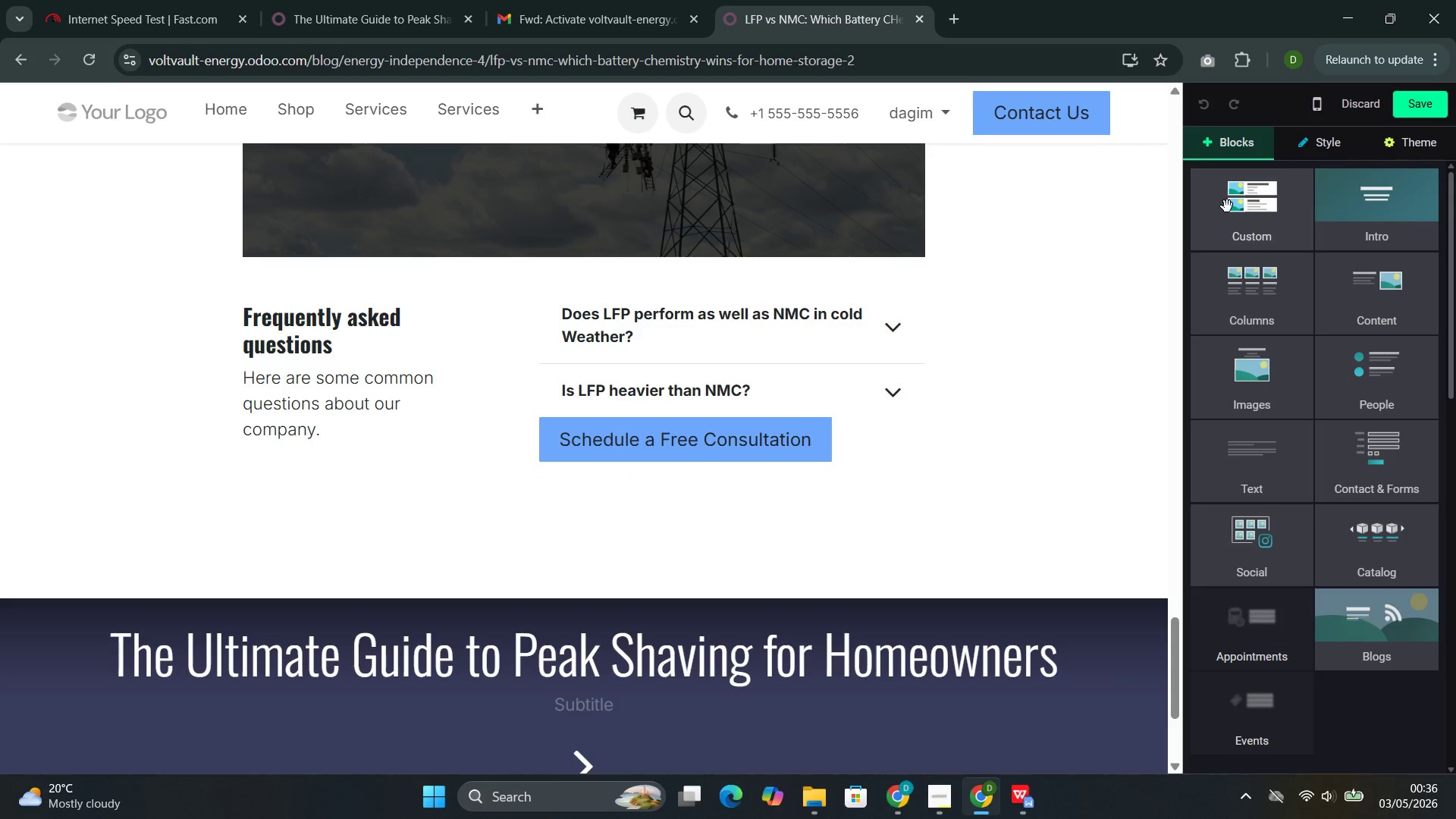 
left_click([1227, 206])
 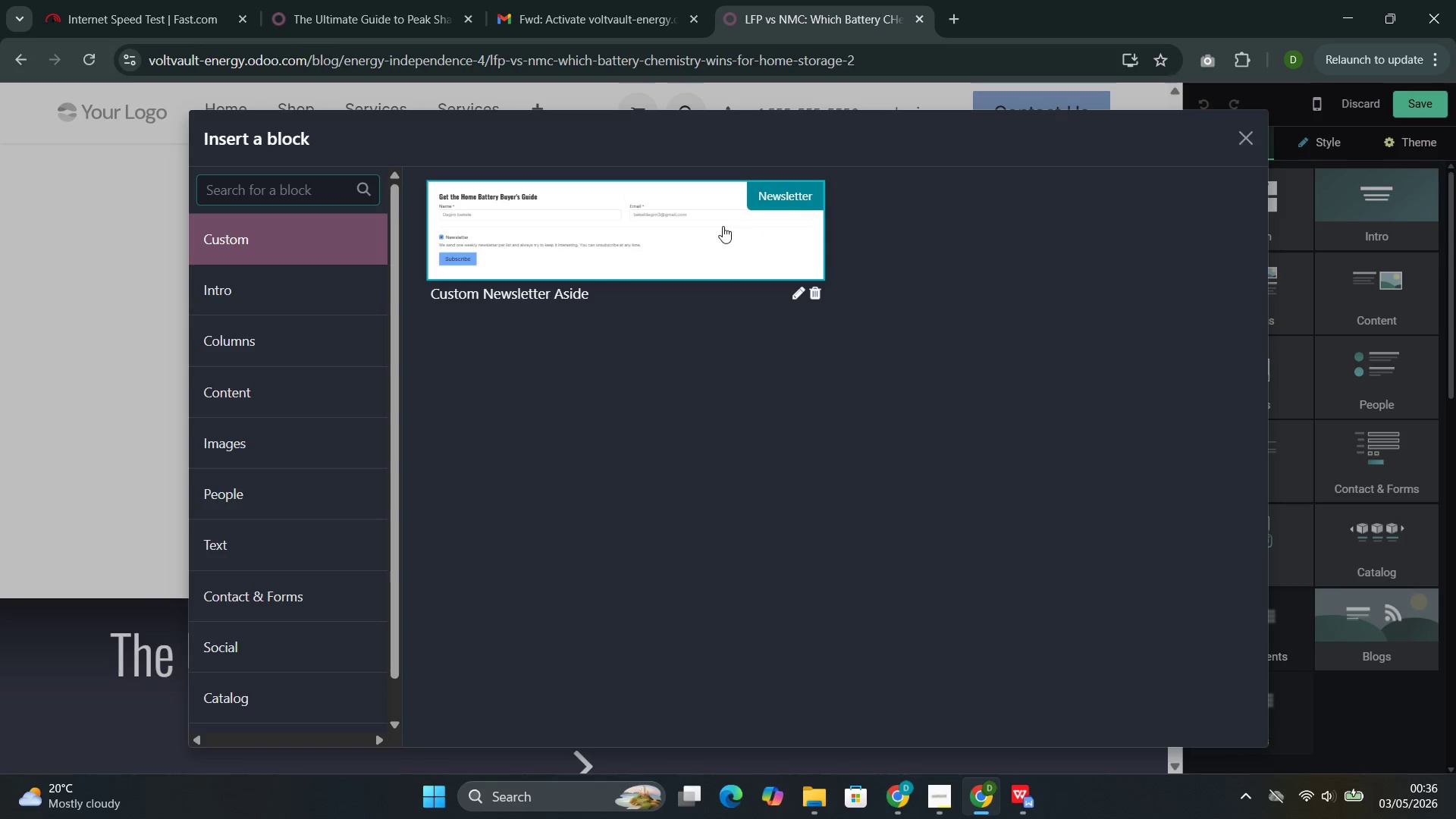 
left_click([655, 253])
 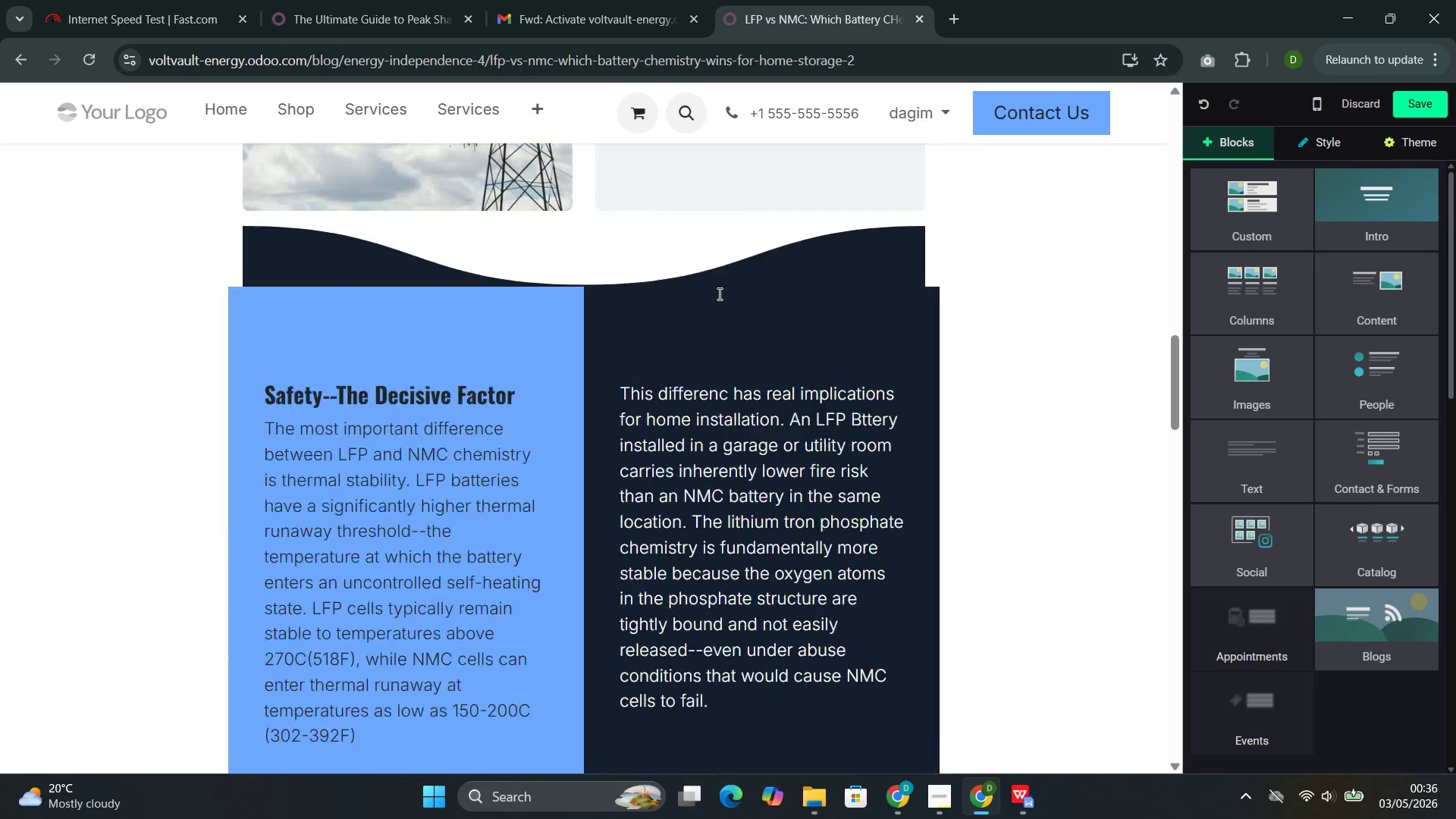 
wait(29.88)
 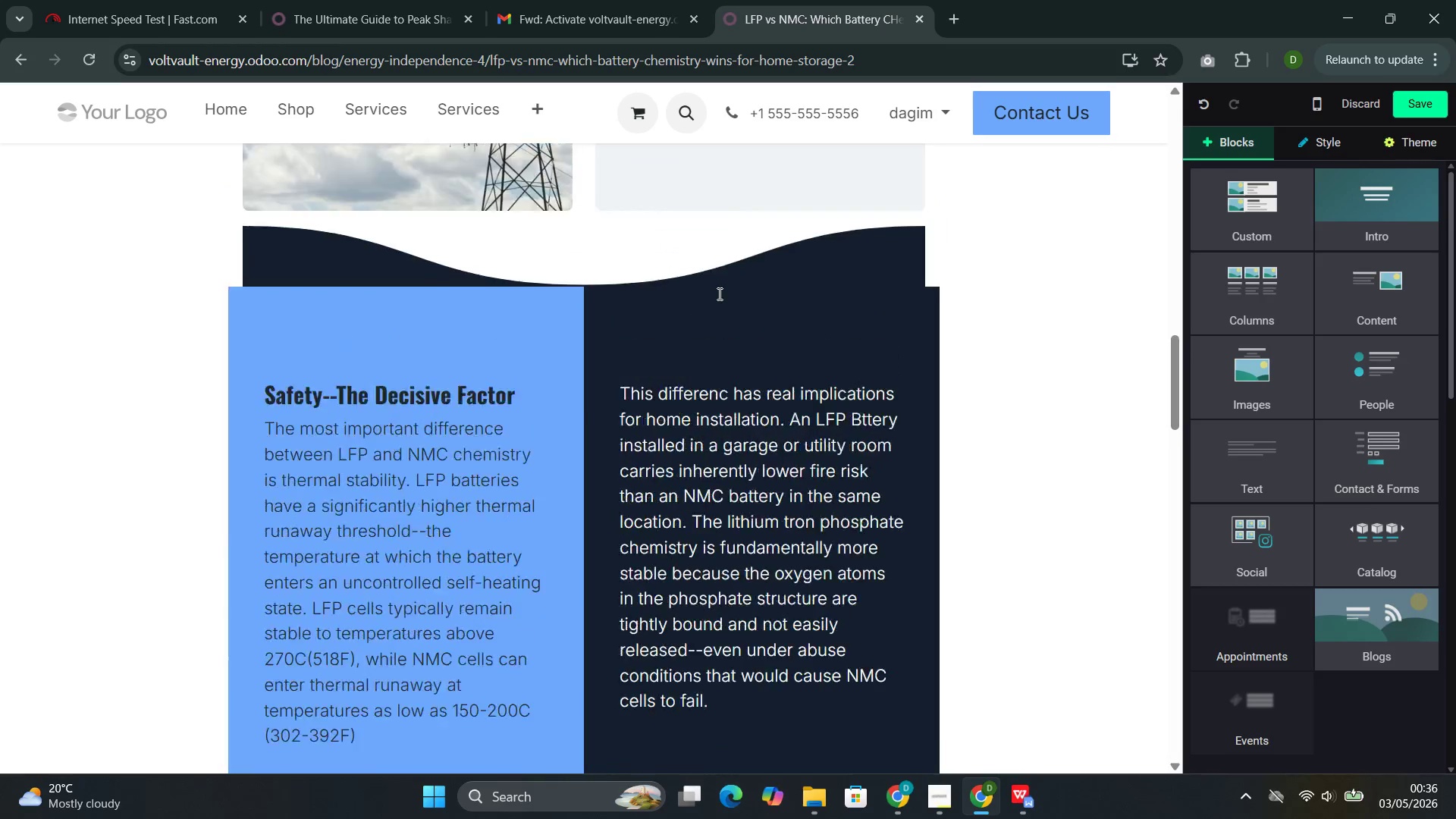 
left_click([1422, 101])
 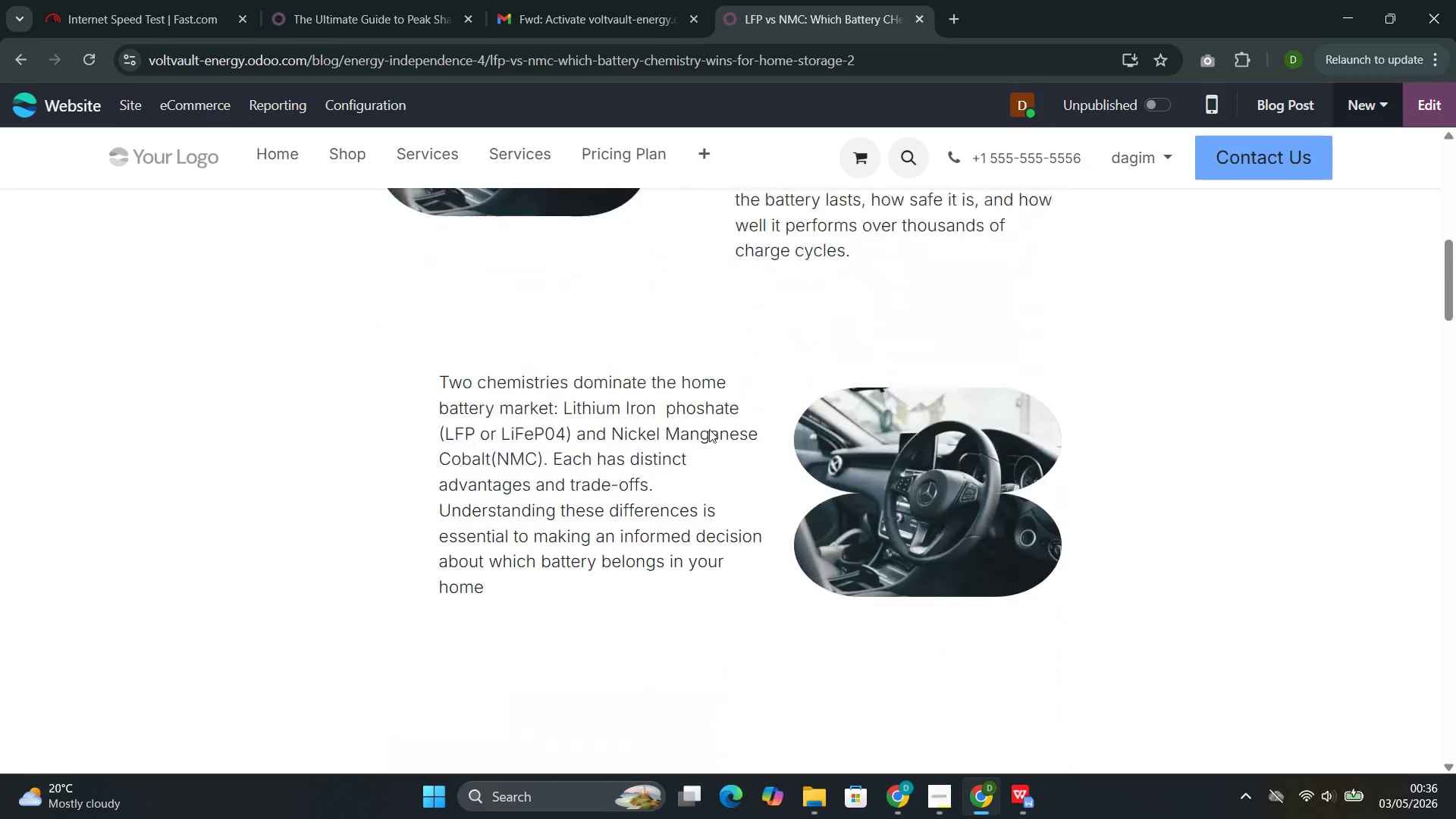 
wait(13.59)
 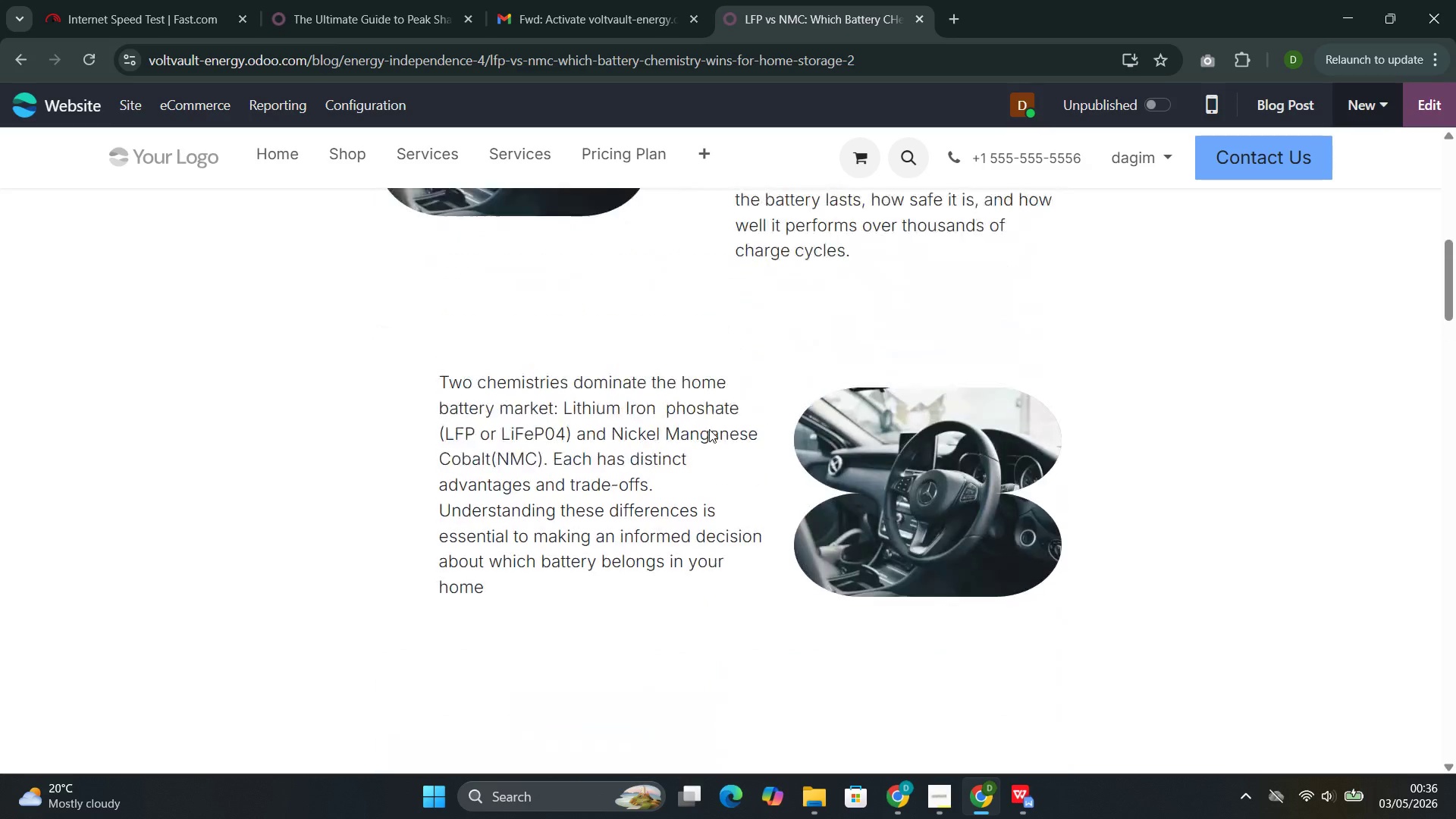 
left_click([1420, 99])
 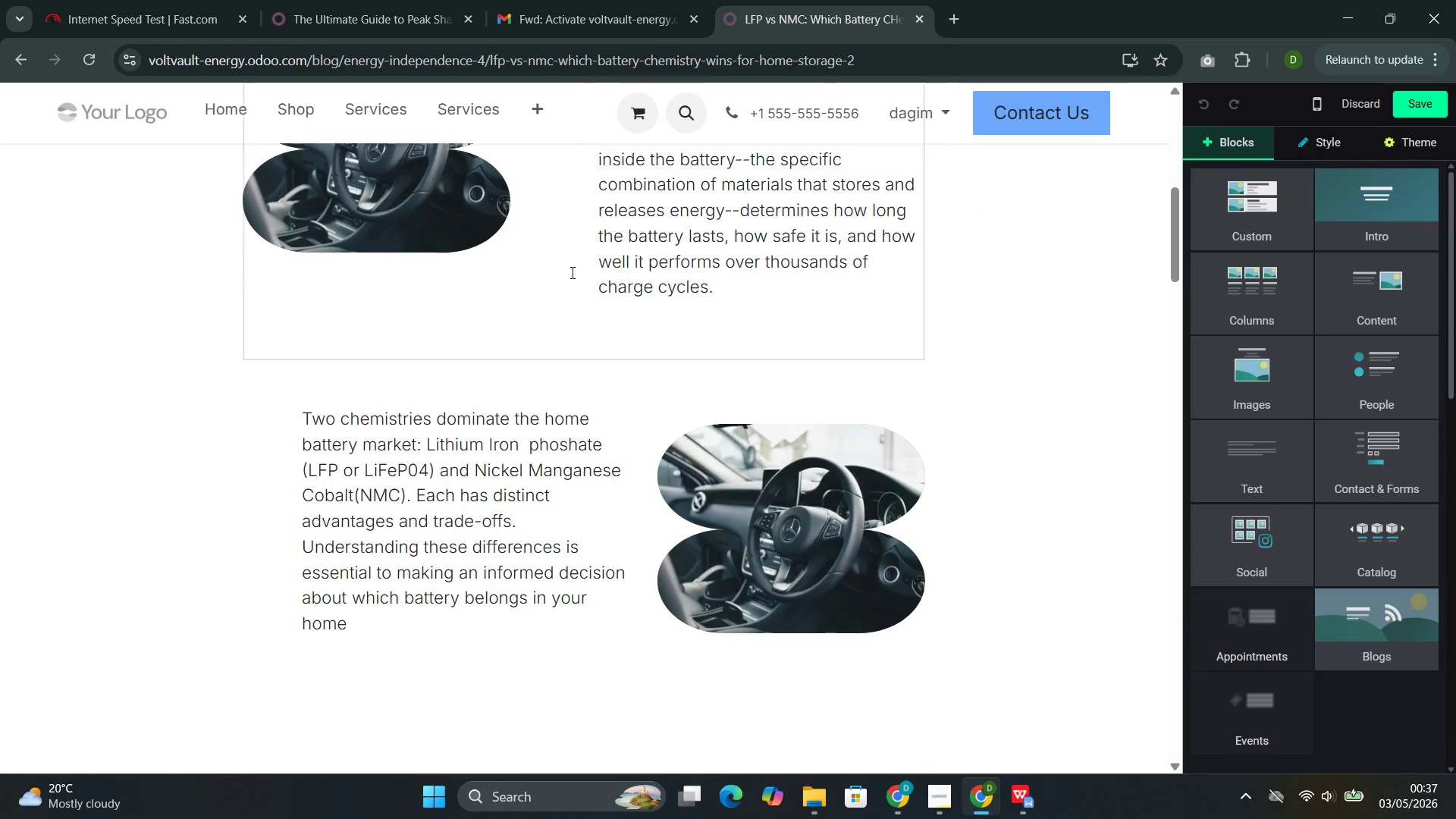 
left_click([541, 321])
 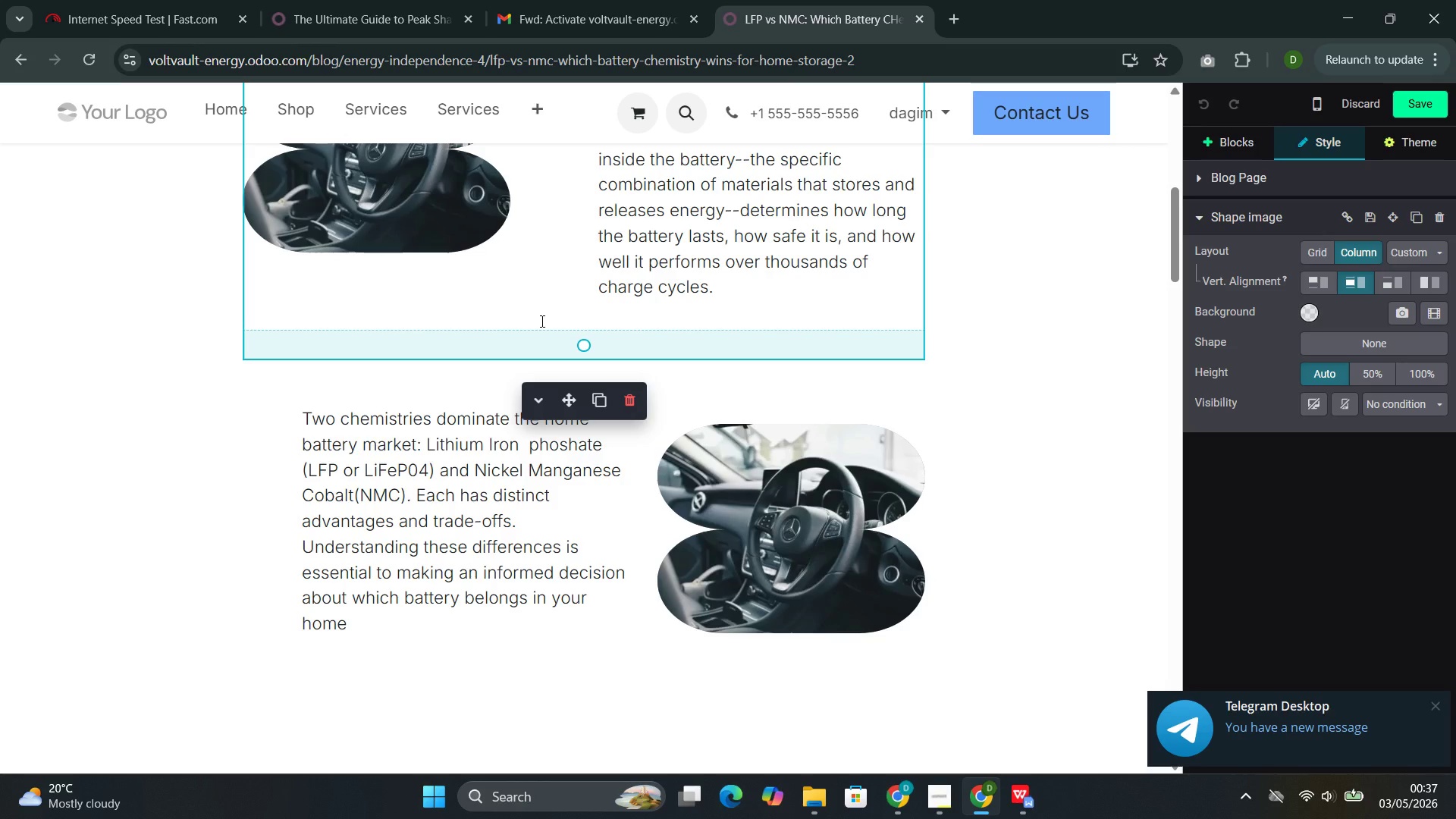 
wait(28.99)
 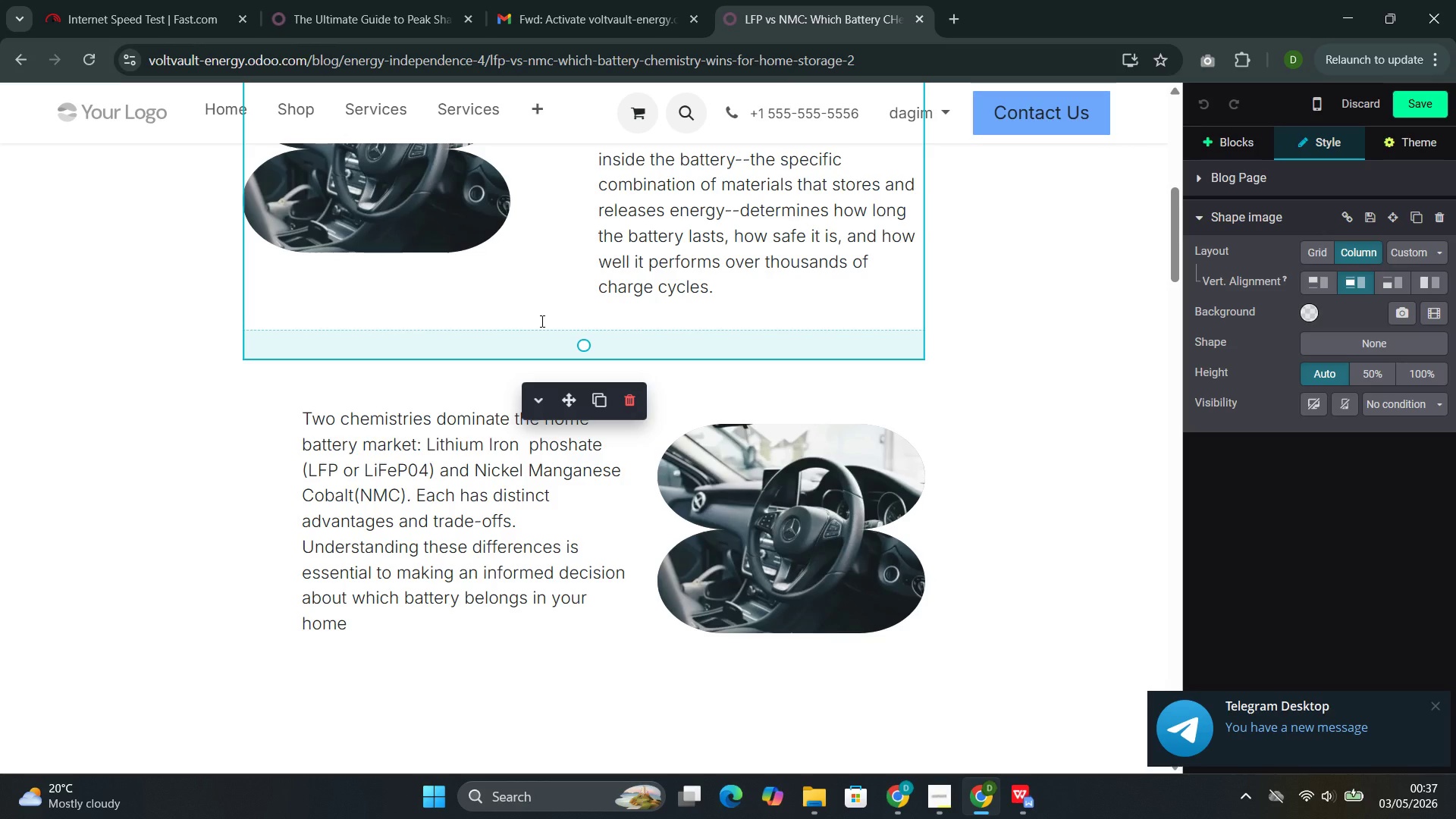 
left_click([1313, 309])
 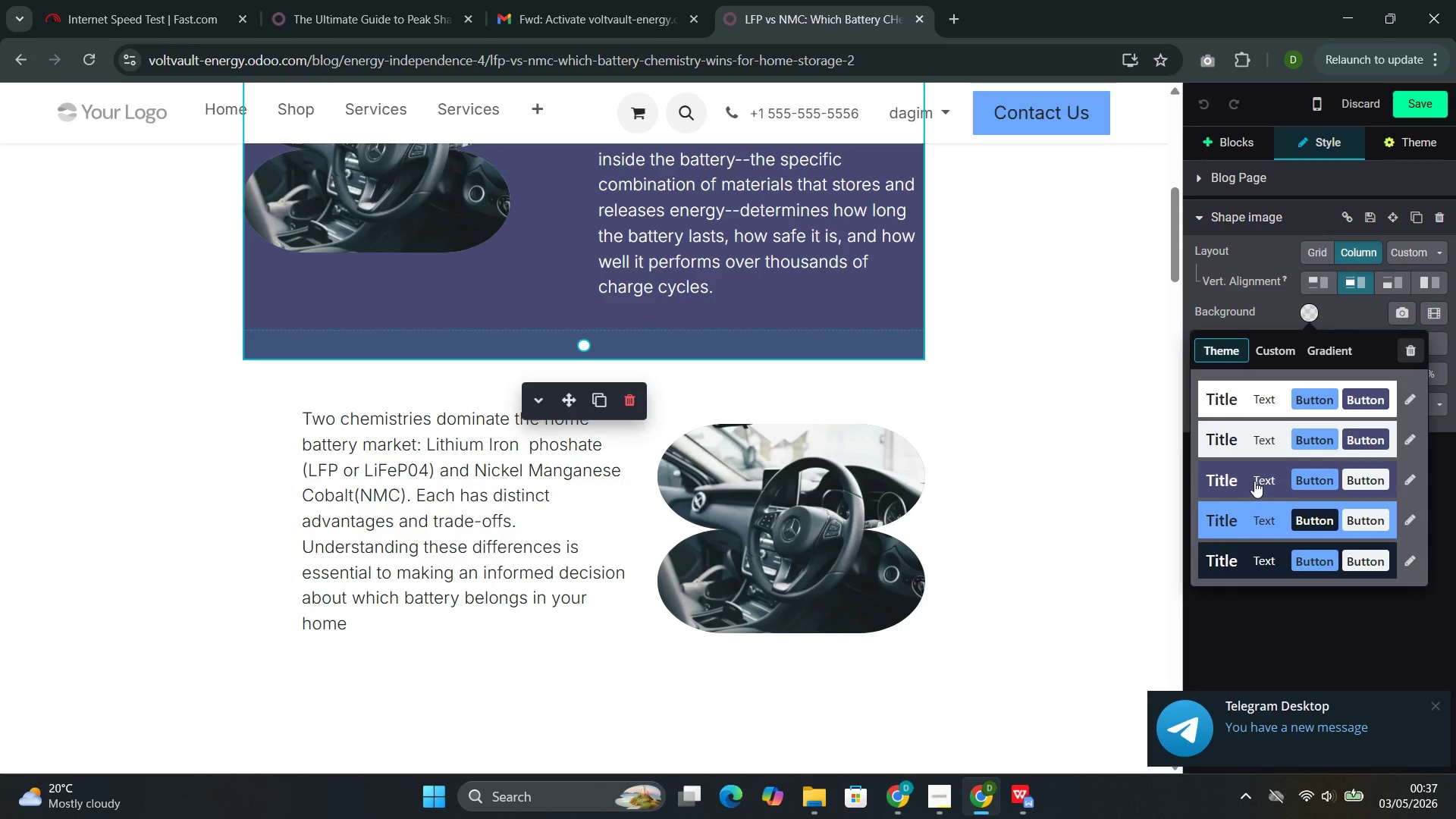 
left_click([1244, 479])
 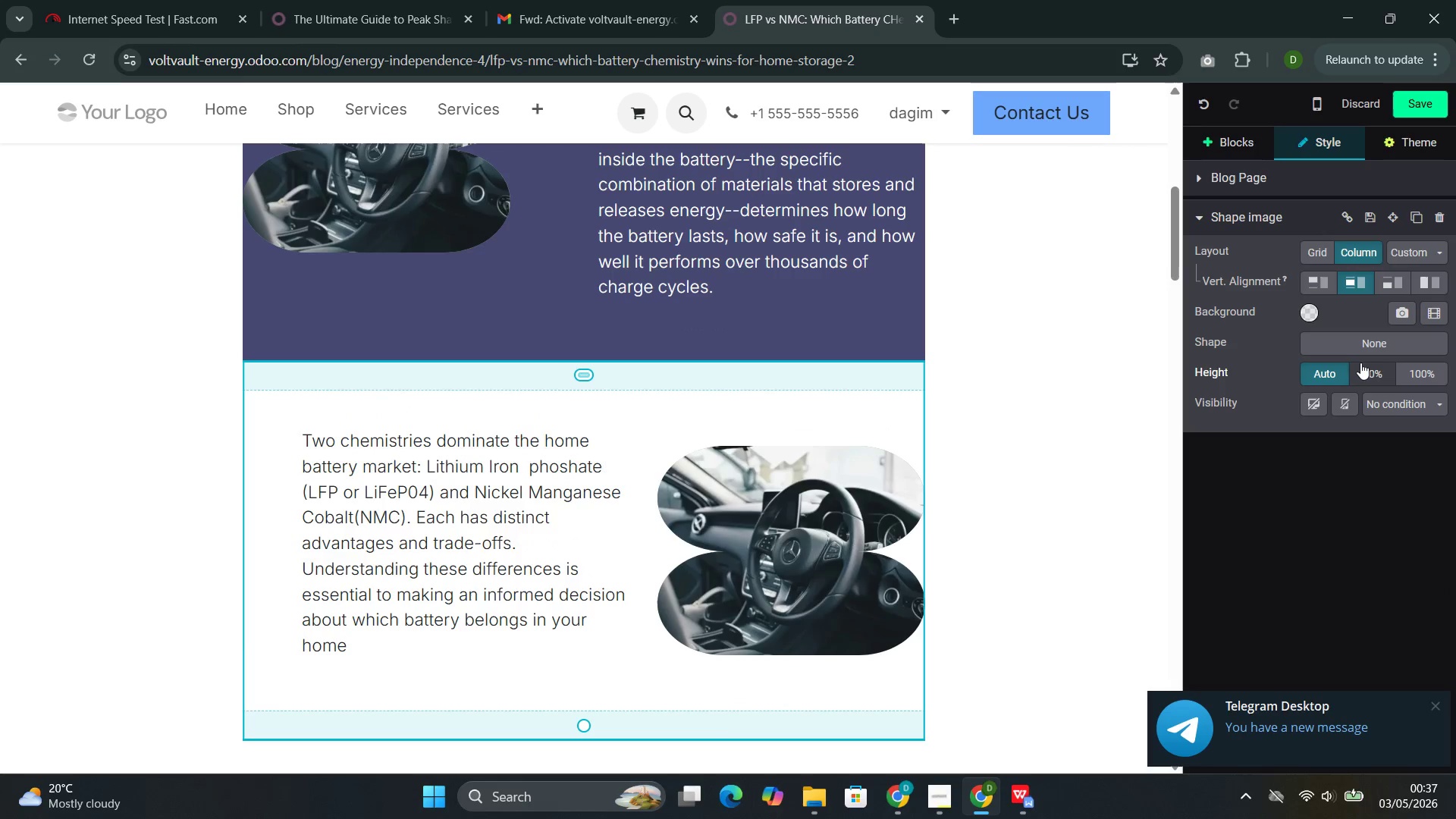 
left_click([1304, 312])
 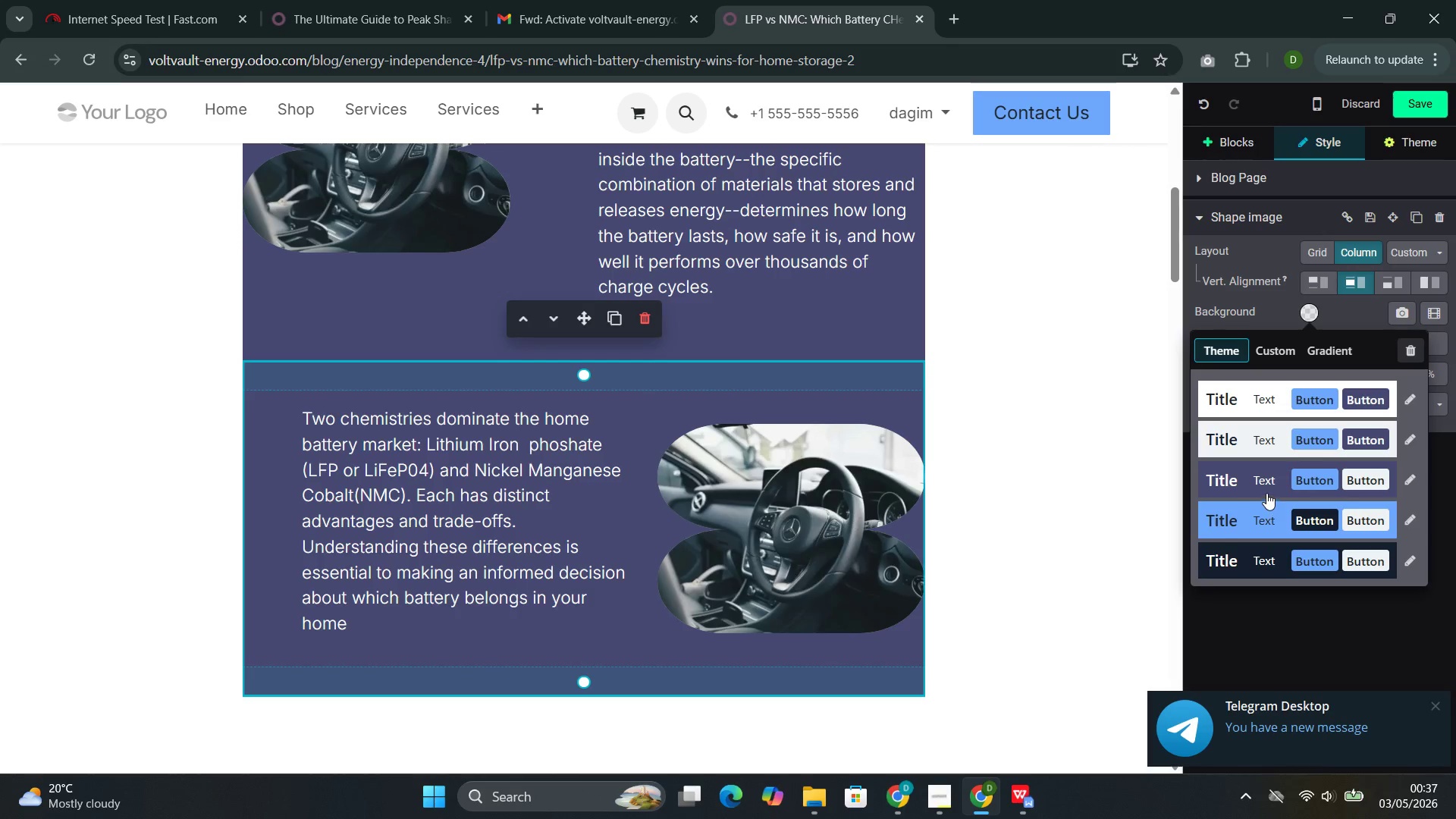 
left_click([1266, 492])
 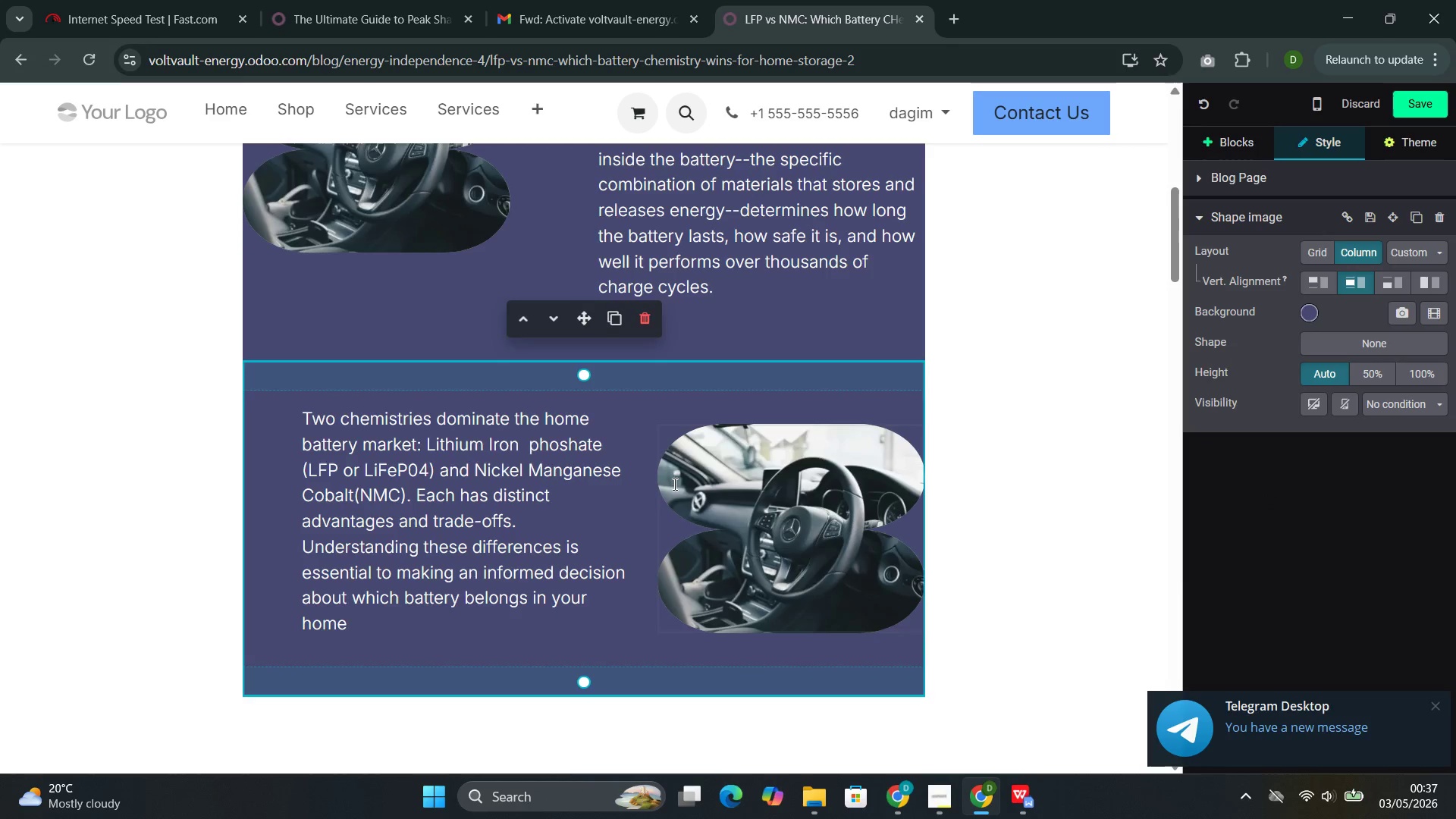 
scroll: coordinate [673, 484], scroll_direction: down, amount: 3.0
 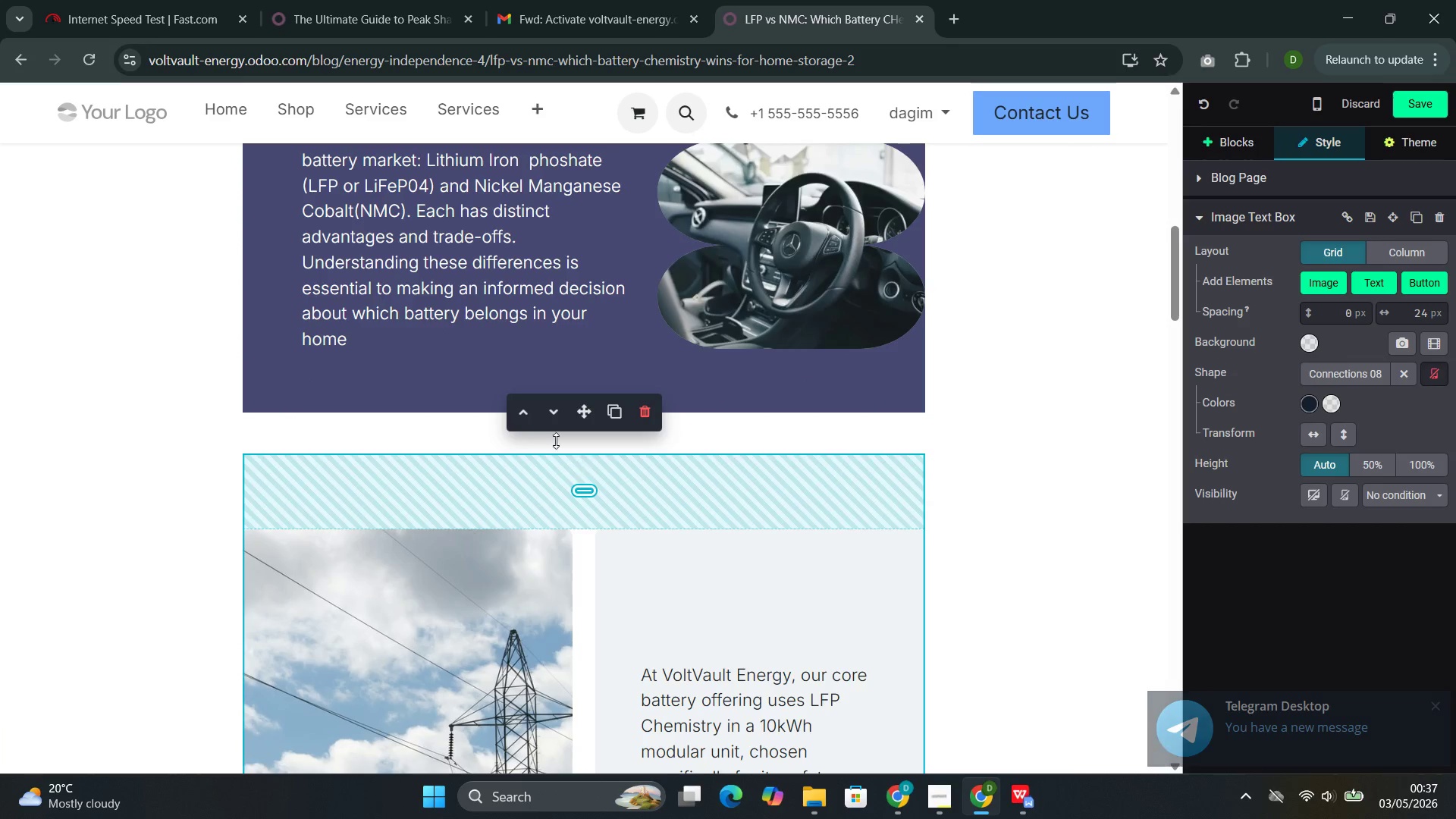 
left_click_drag(start_coordinate=[585, 410], to_coordinate=[585, 392])
 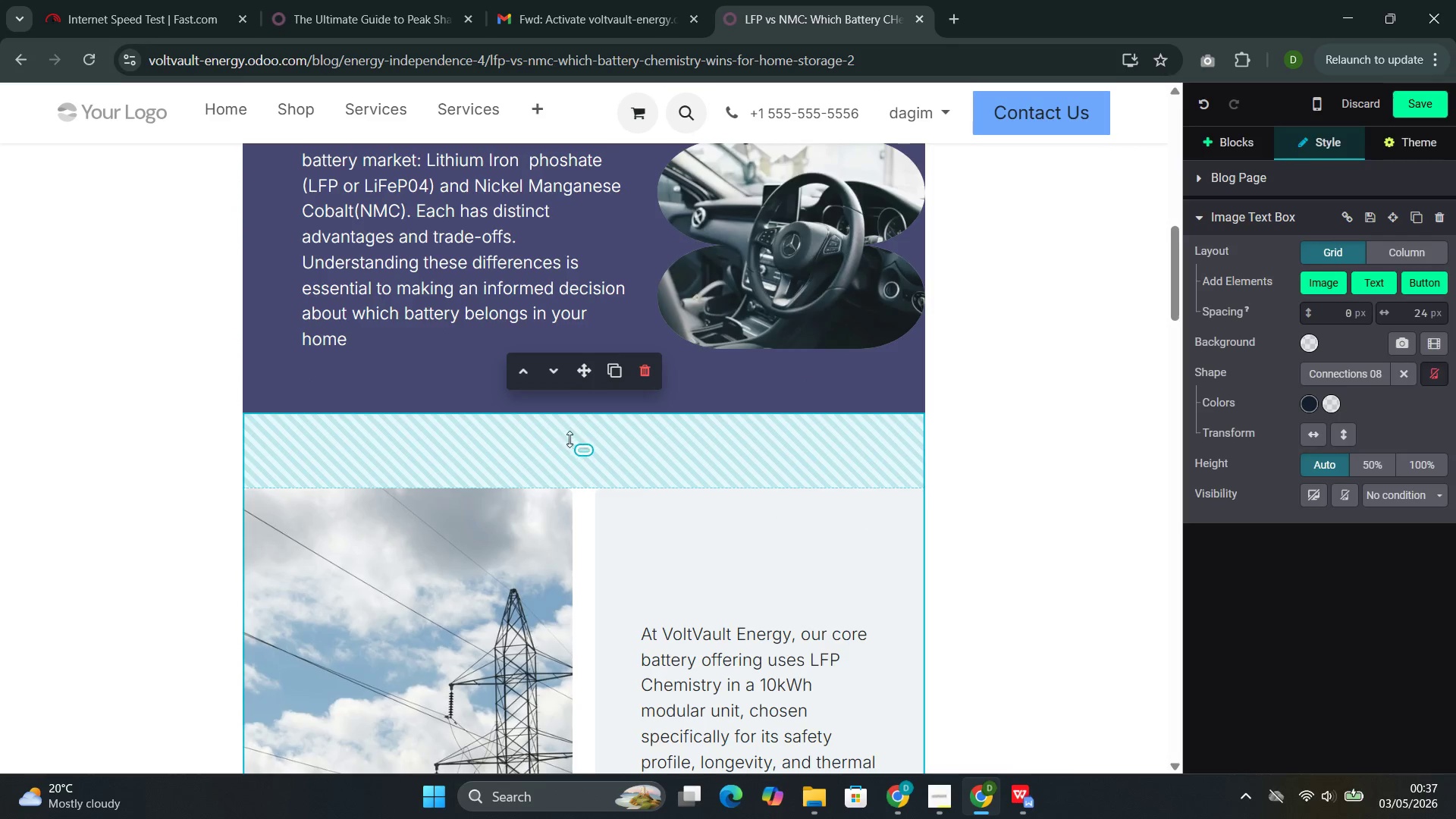 
scroll: coordinate [568, 447], scroll_direction: down, amount: 1.0
 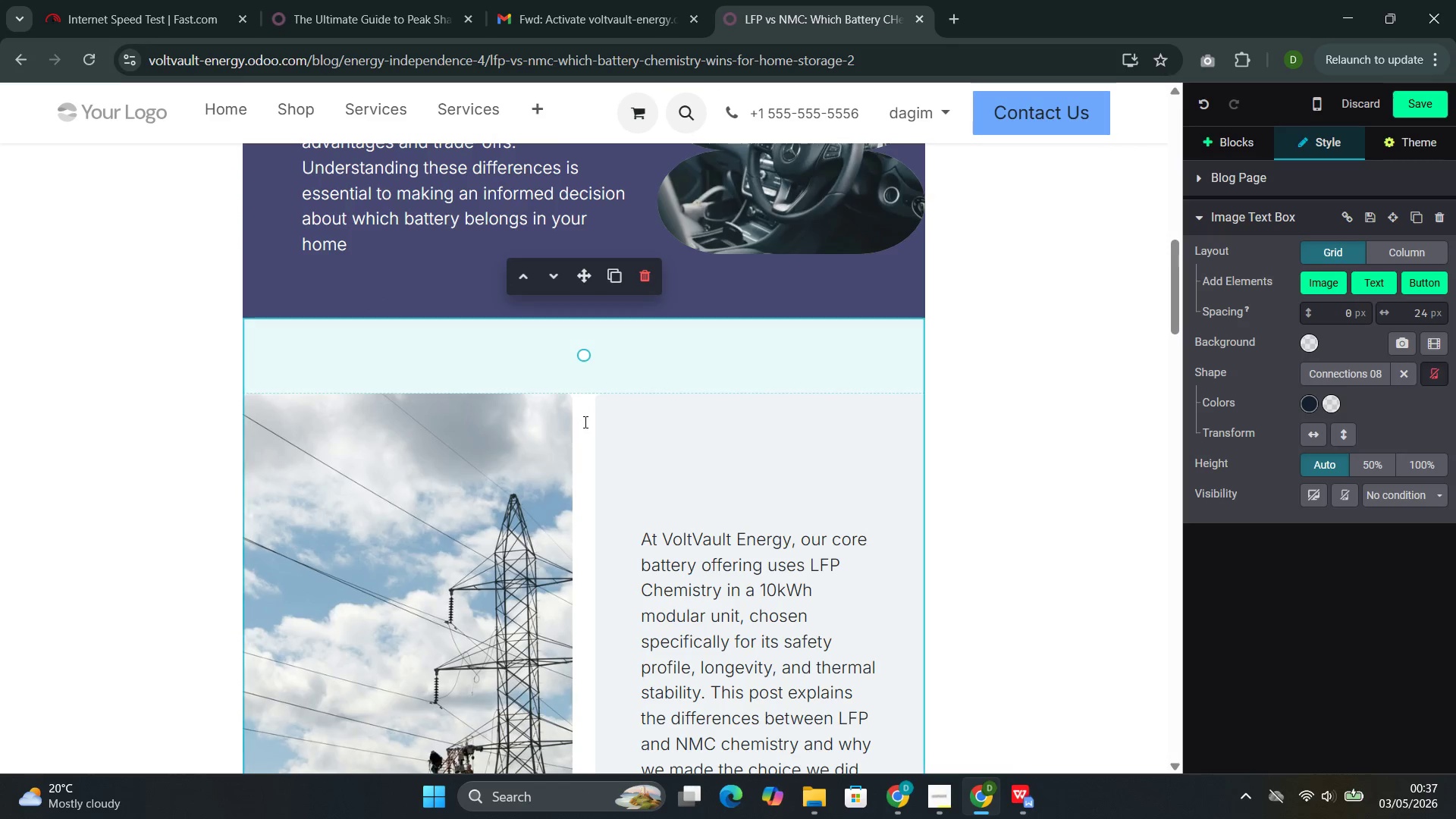 
left_click([585, 419])
 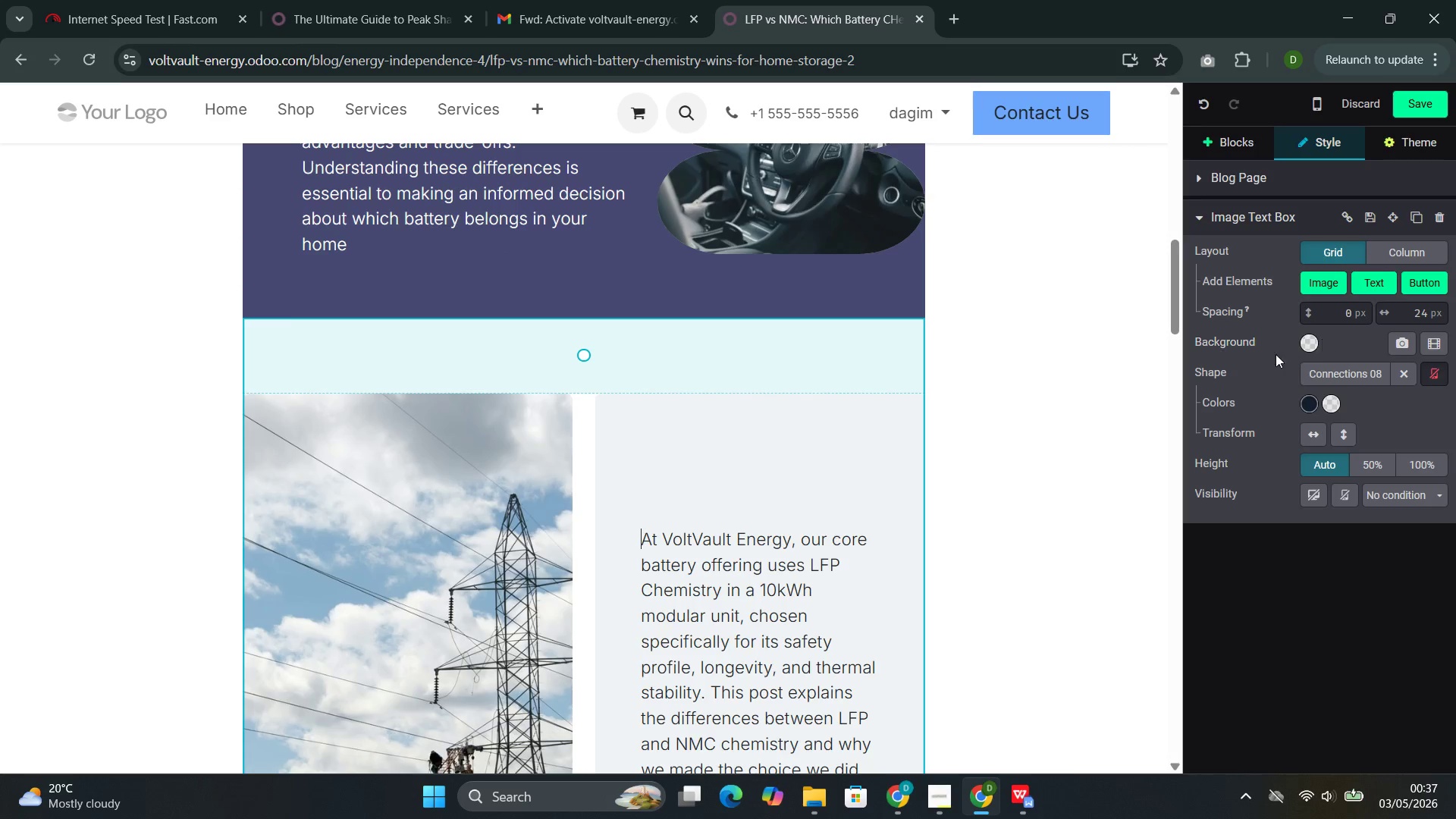 
left_click([1313, 341])
 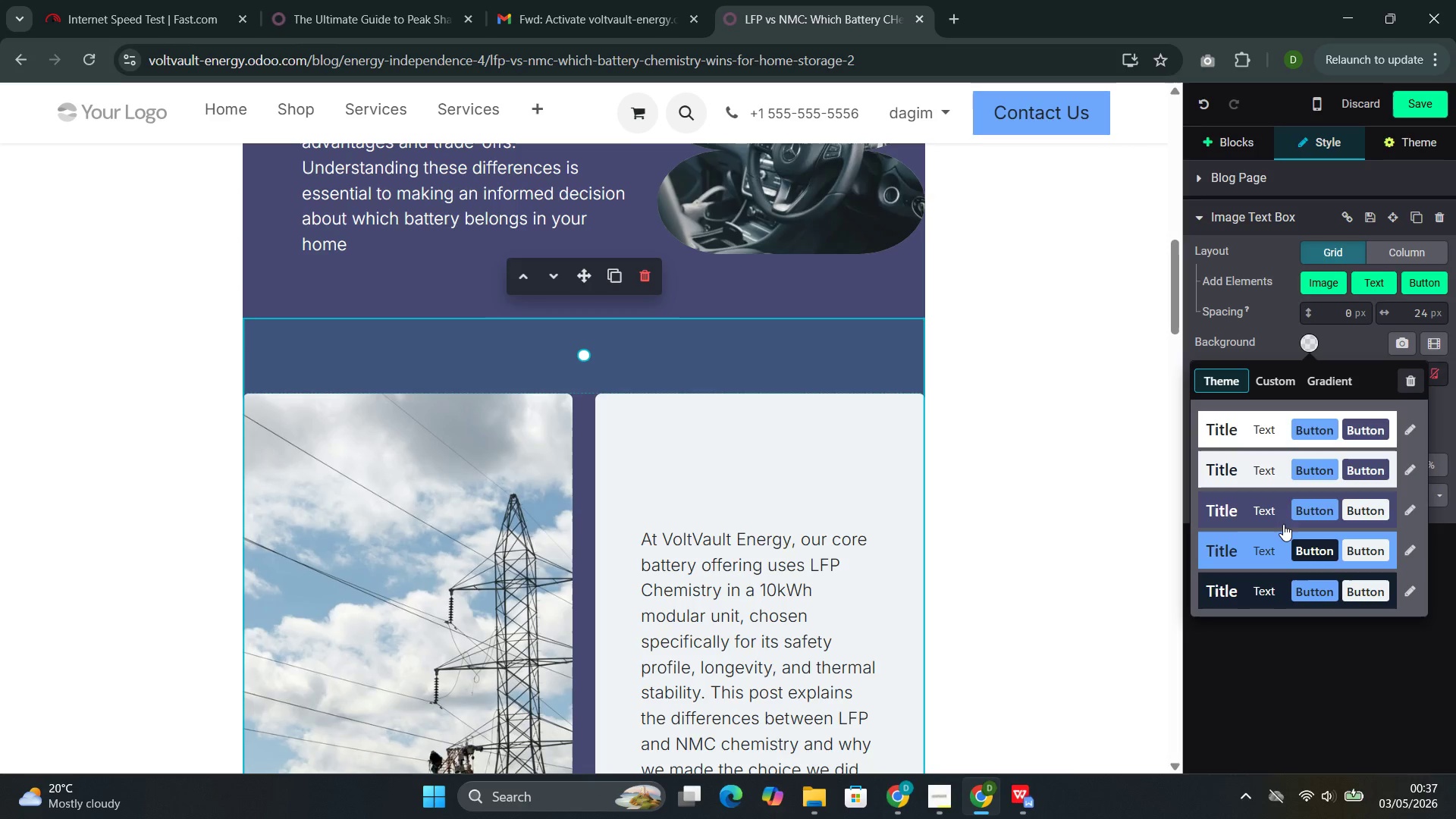 
left_click([1282, 522])
 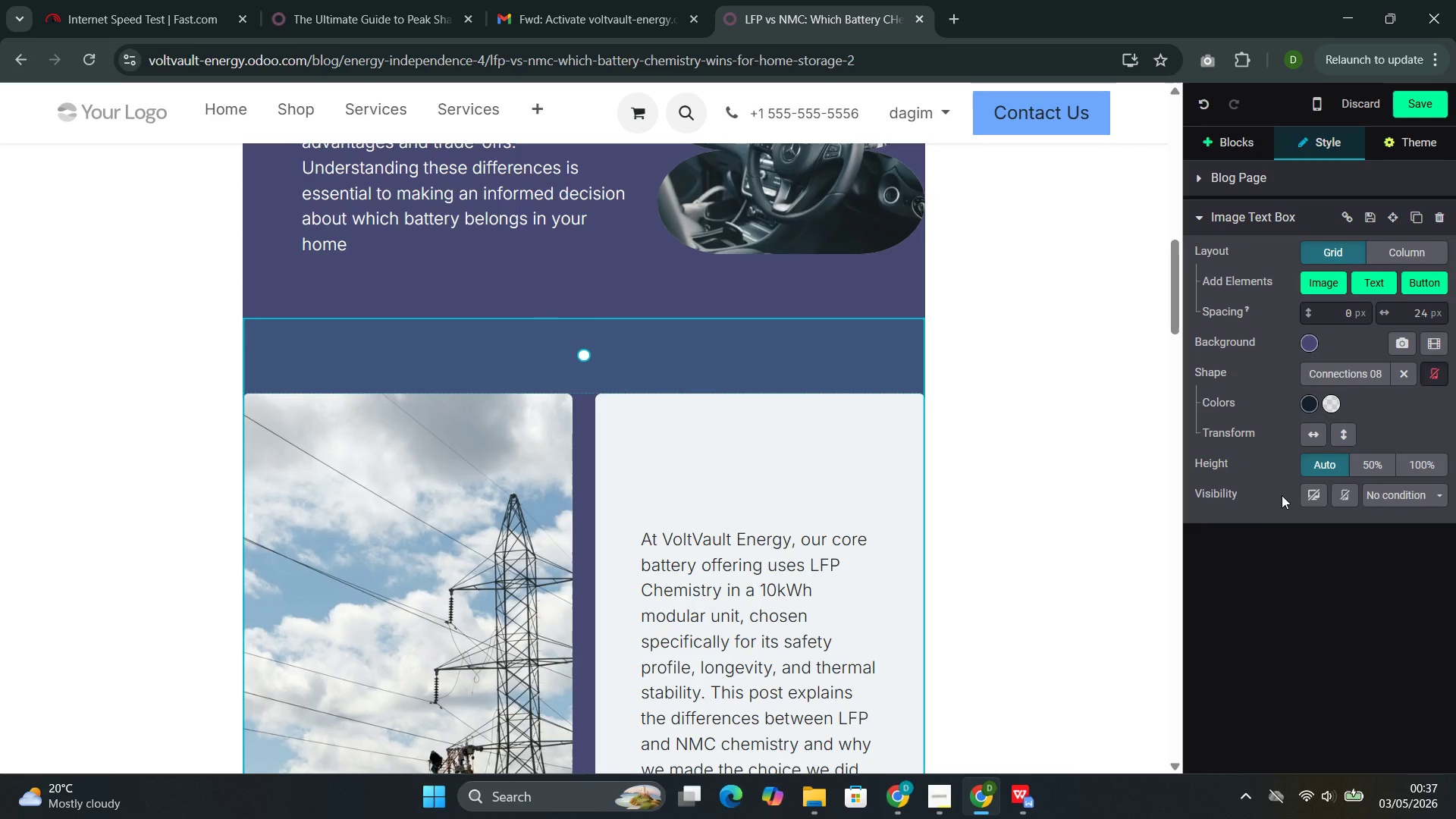 
scroll: coordinate [545, 375], scroll_direction: down, amount: 5.0
 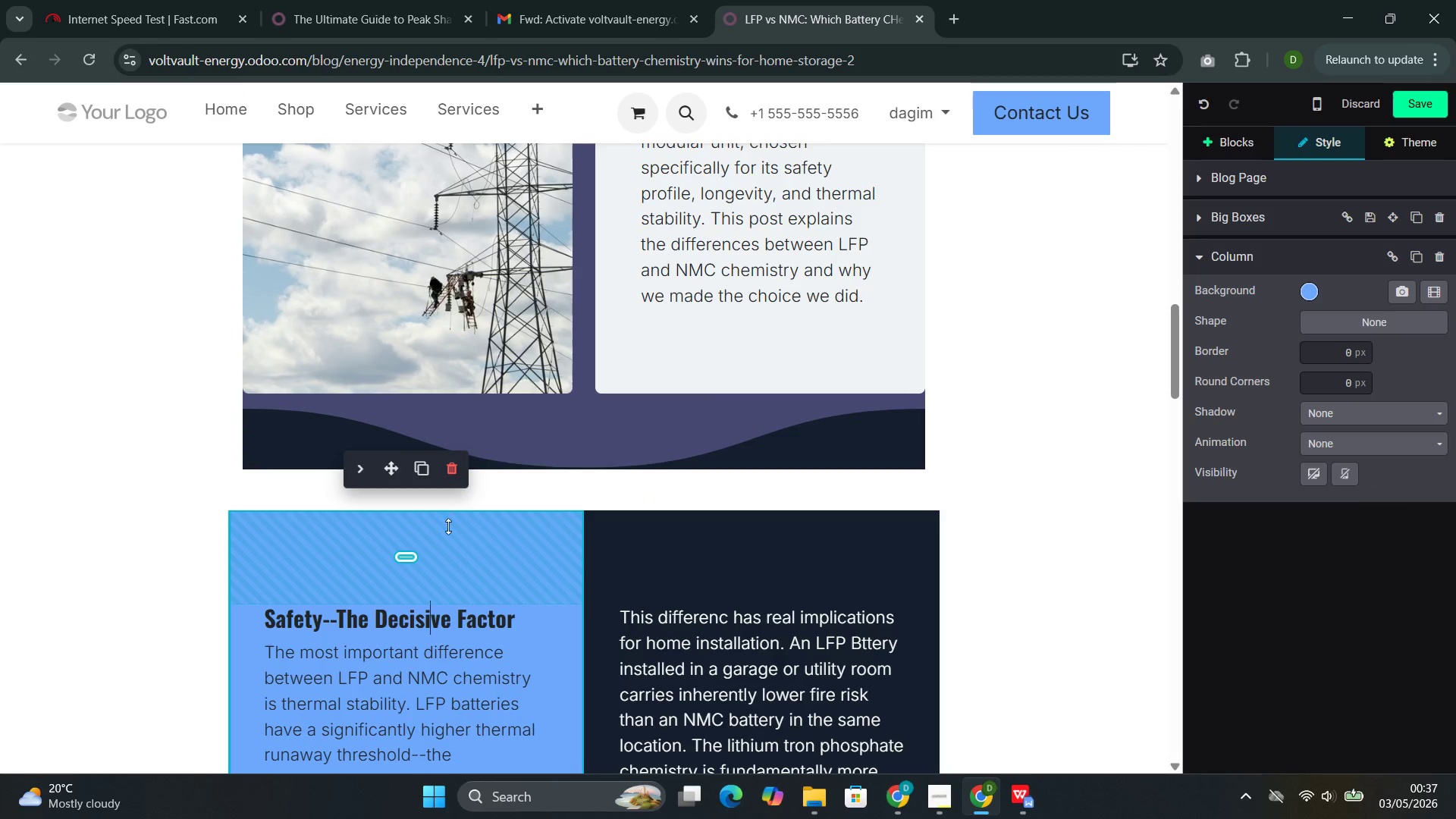 
left_click([617, 478])
 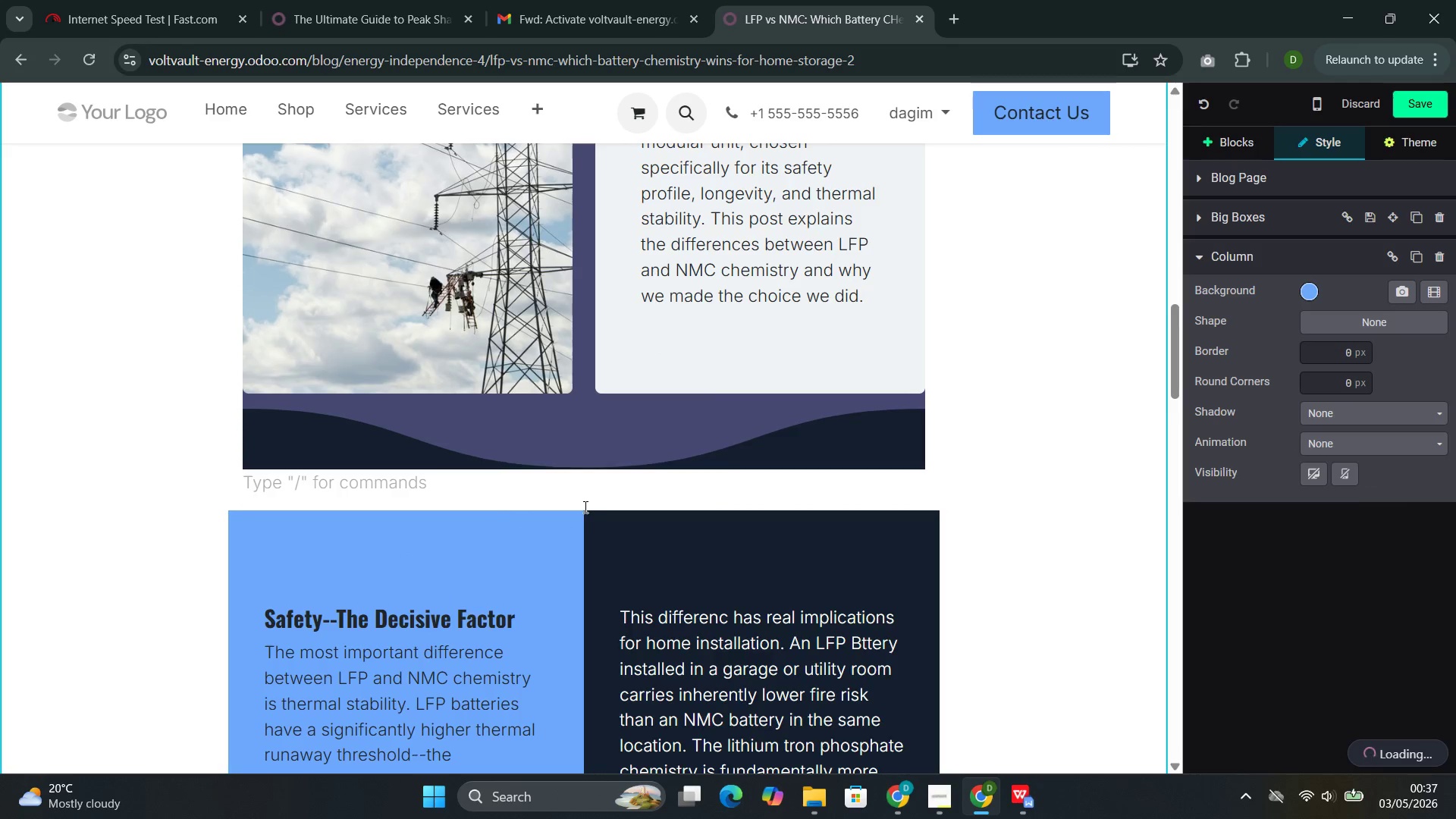 
left_click([581, 507])
 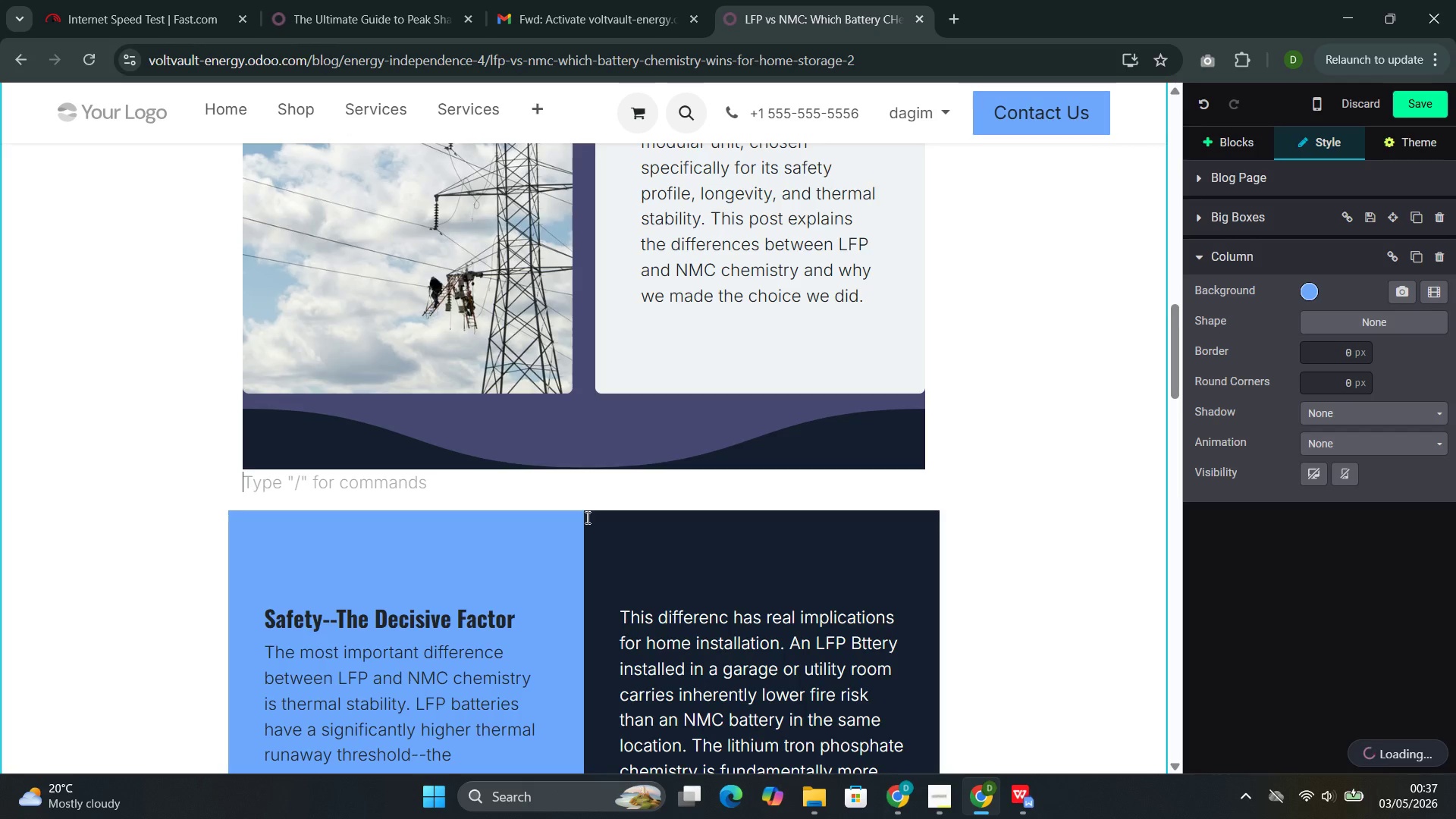 
left_click([589, 521])
 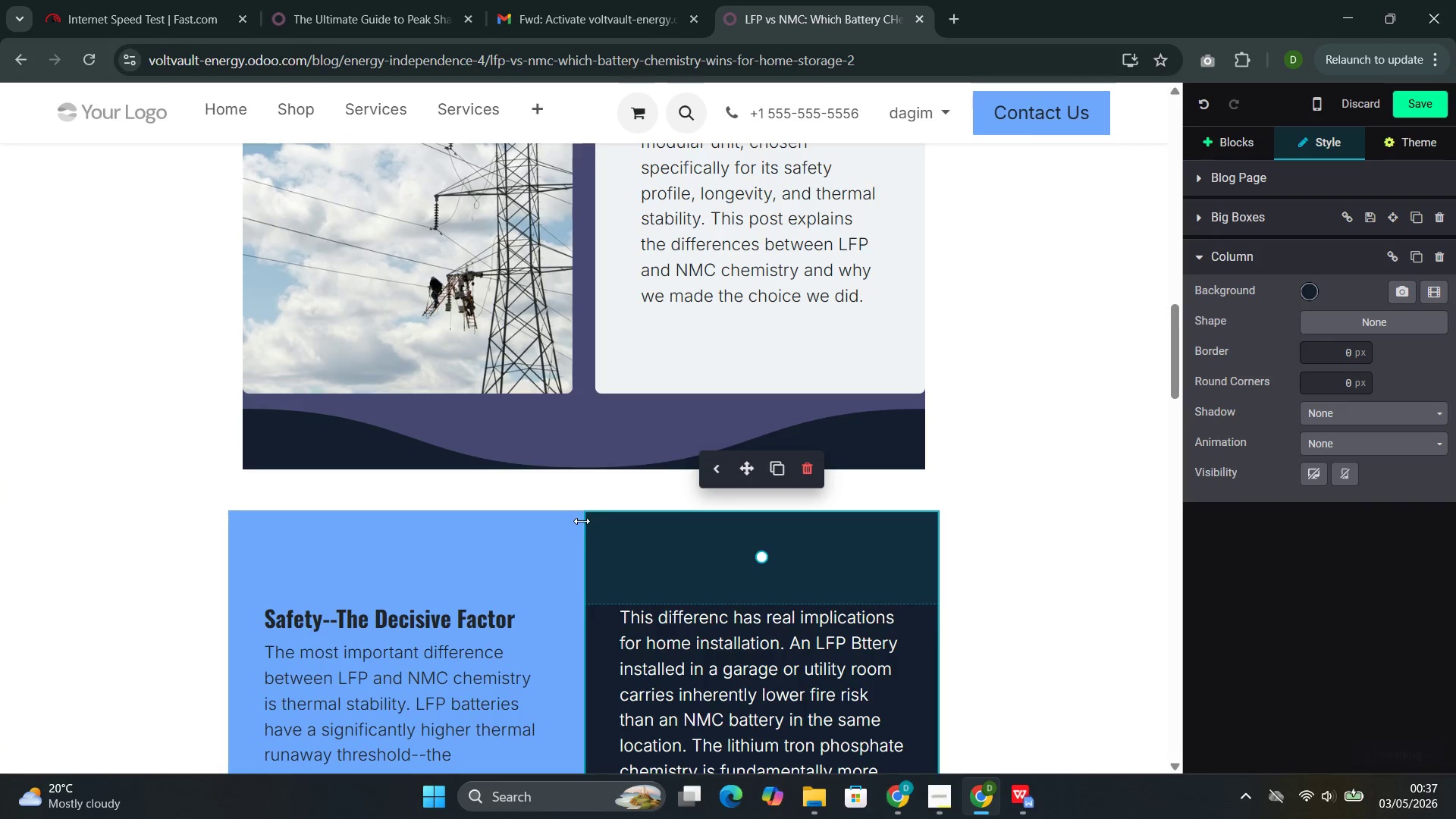 
left_click([582, 521])
 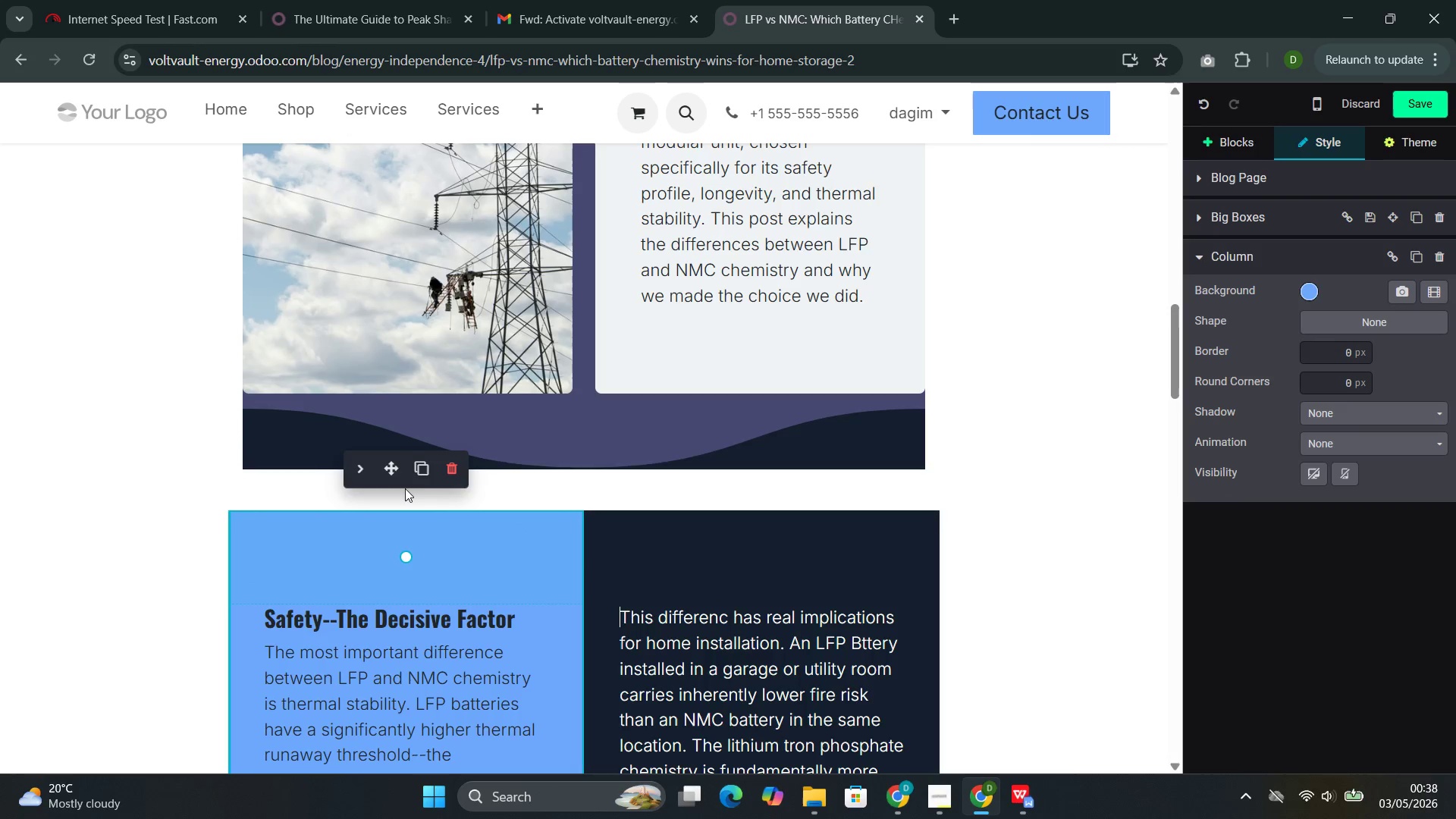 
left_click_drag(start_coordinate=[388, 479], to_coordinate=[397, 466])
 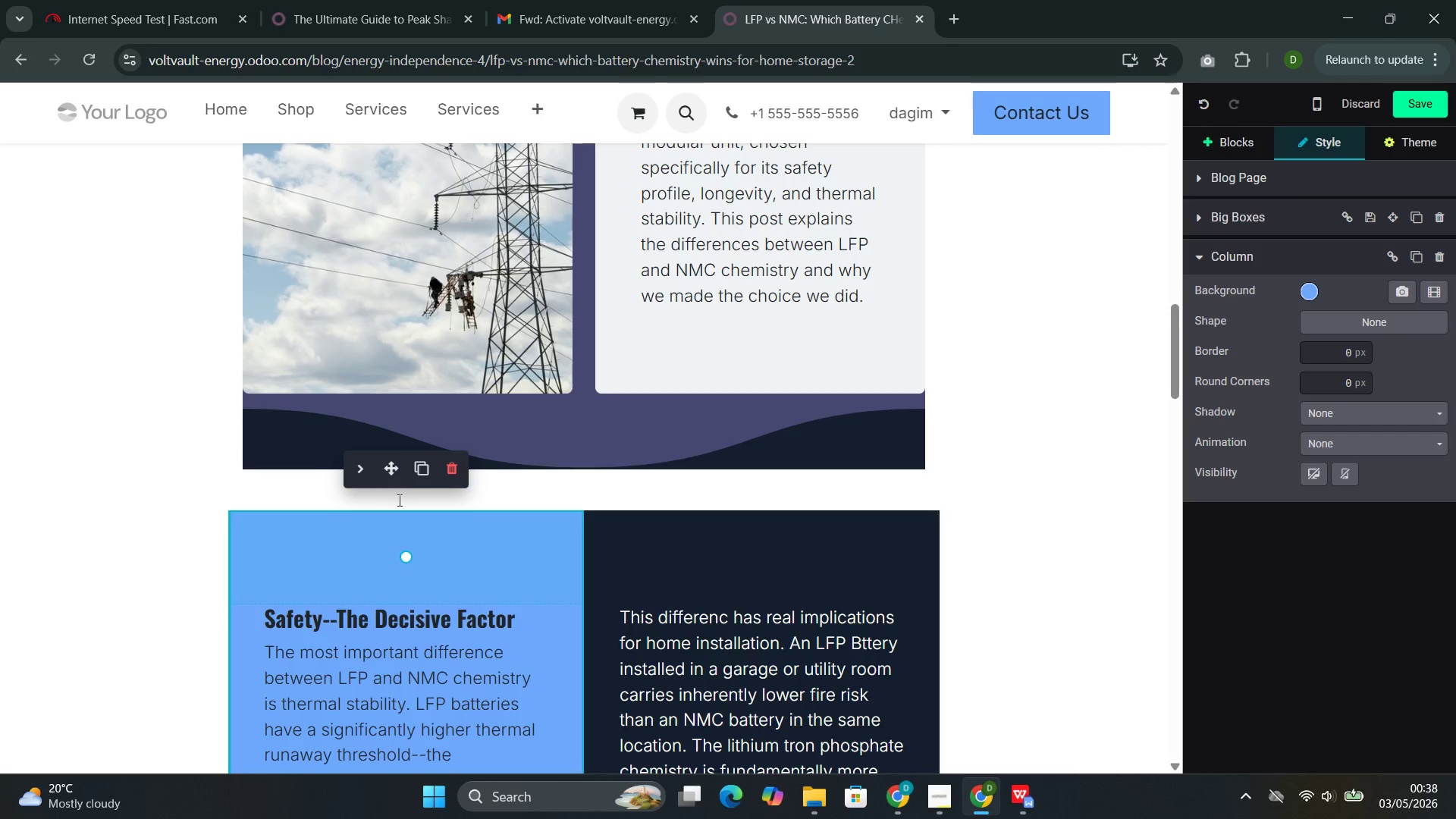 
scroll: coordinate [412, 554], scroll_direction: down, amount: 2.0
 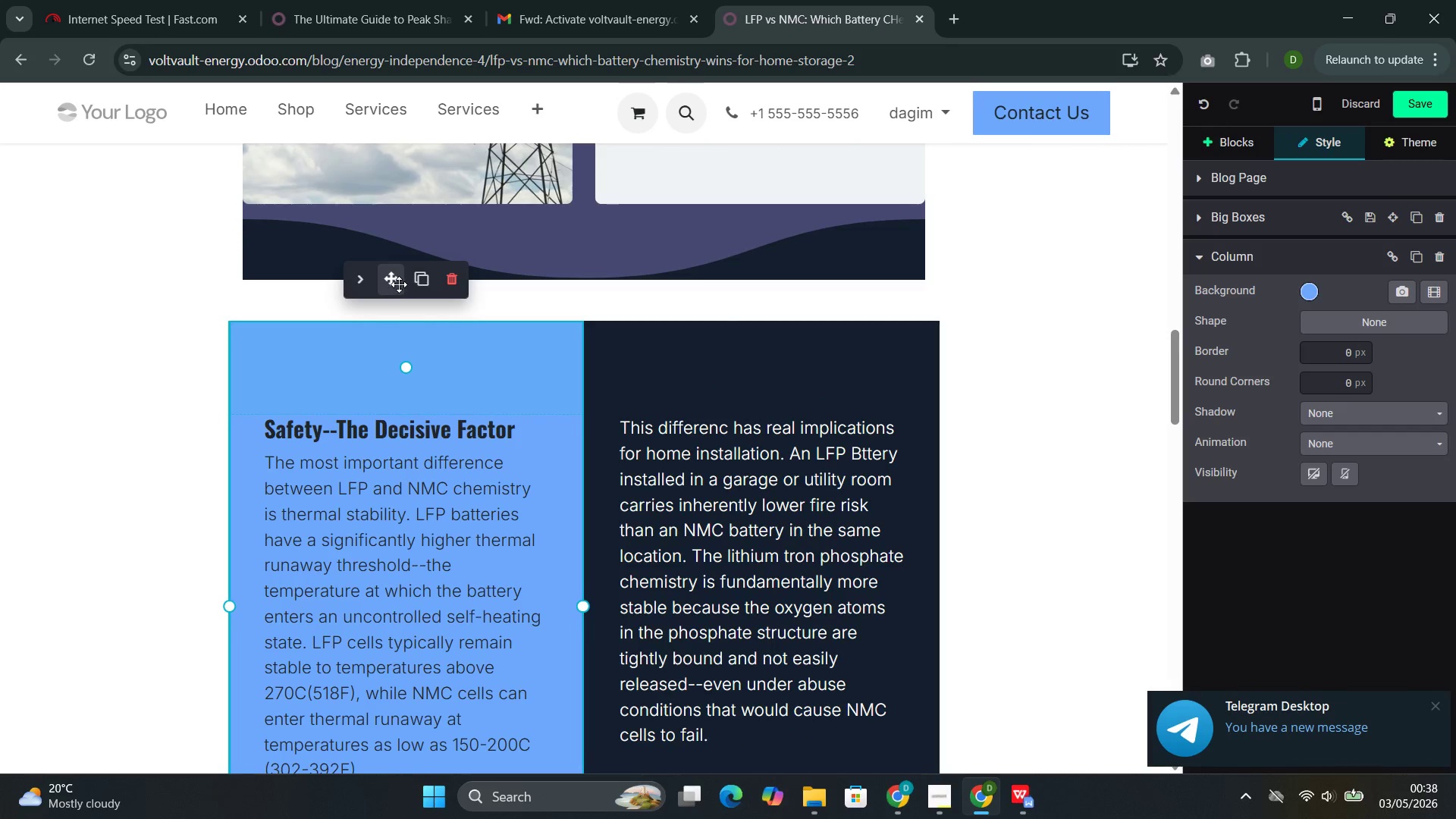 
left_click_drag(start_coordinate=[395, 284], to_coordinate=[396, 313])
 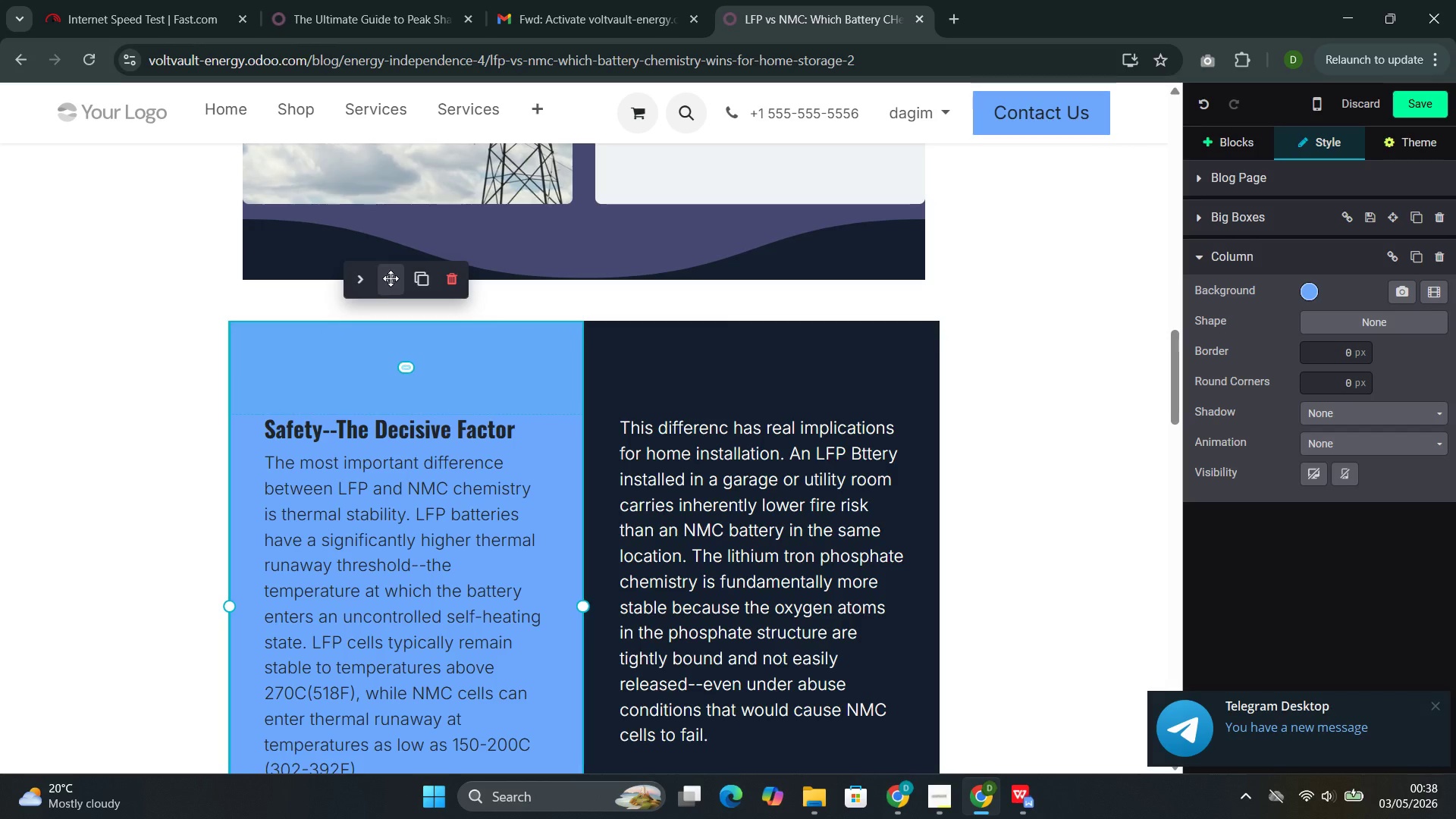 
left_click_drag(start_coordinate=[391, 275], to_coordinate=[382, 431])
 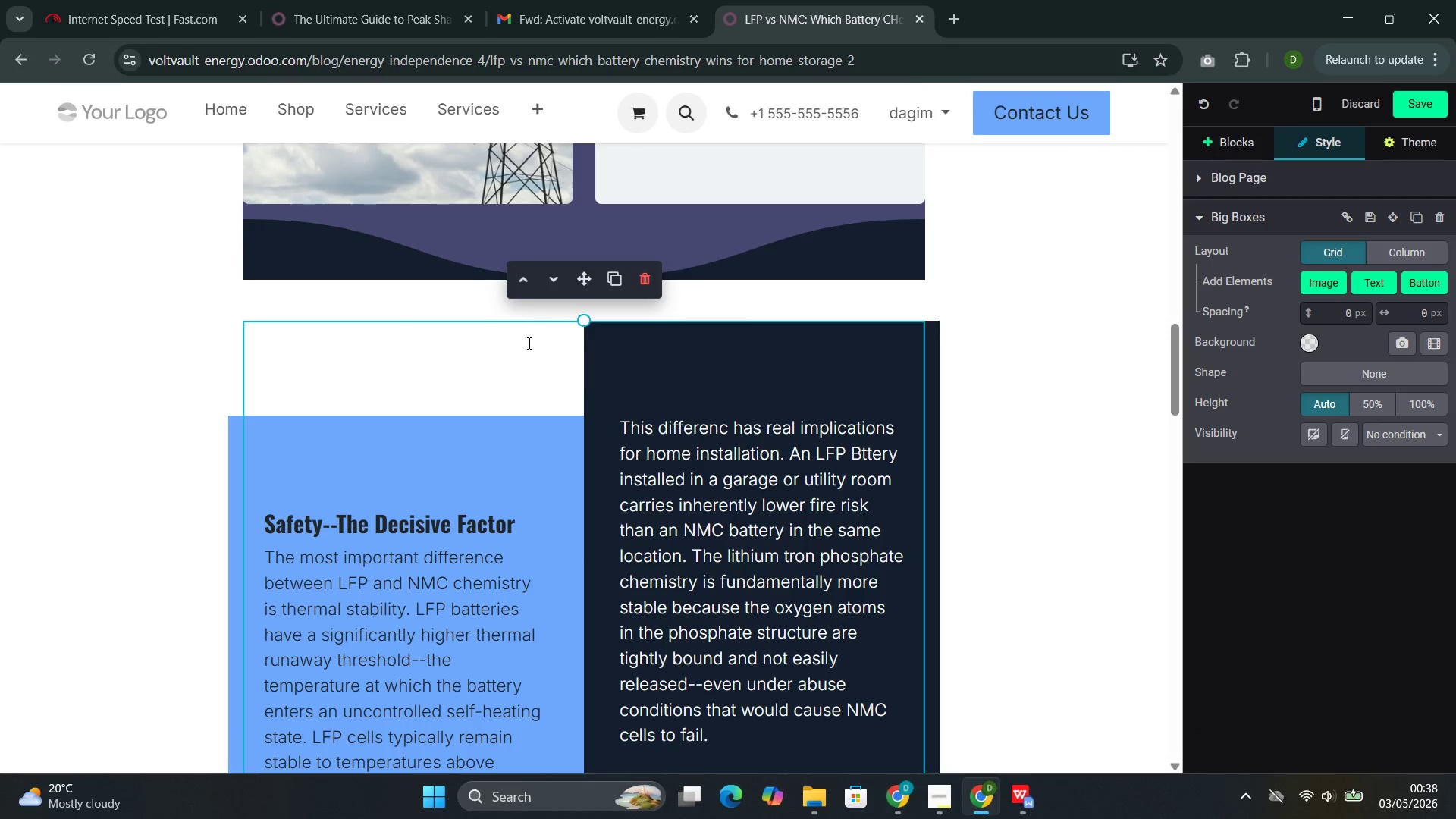 
left_click_drag(start_coordinate=[582, 271], to_coordinate=[585, 262])
 